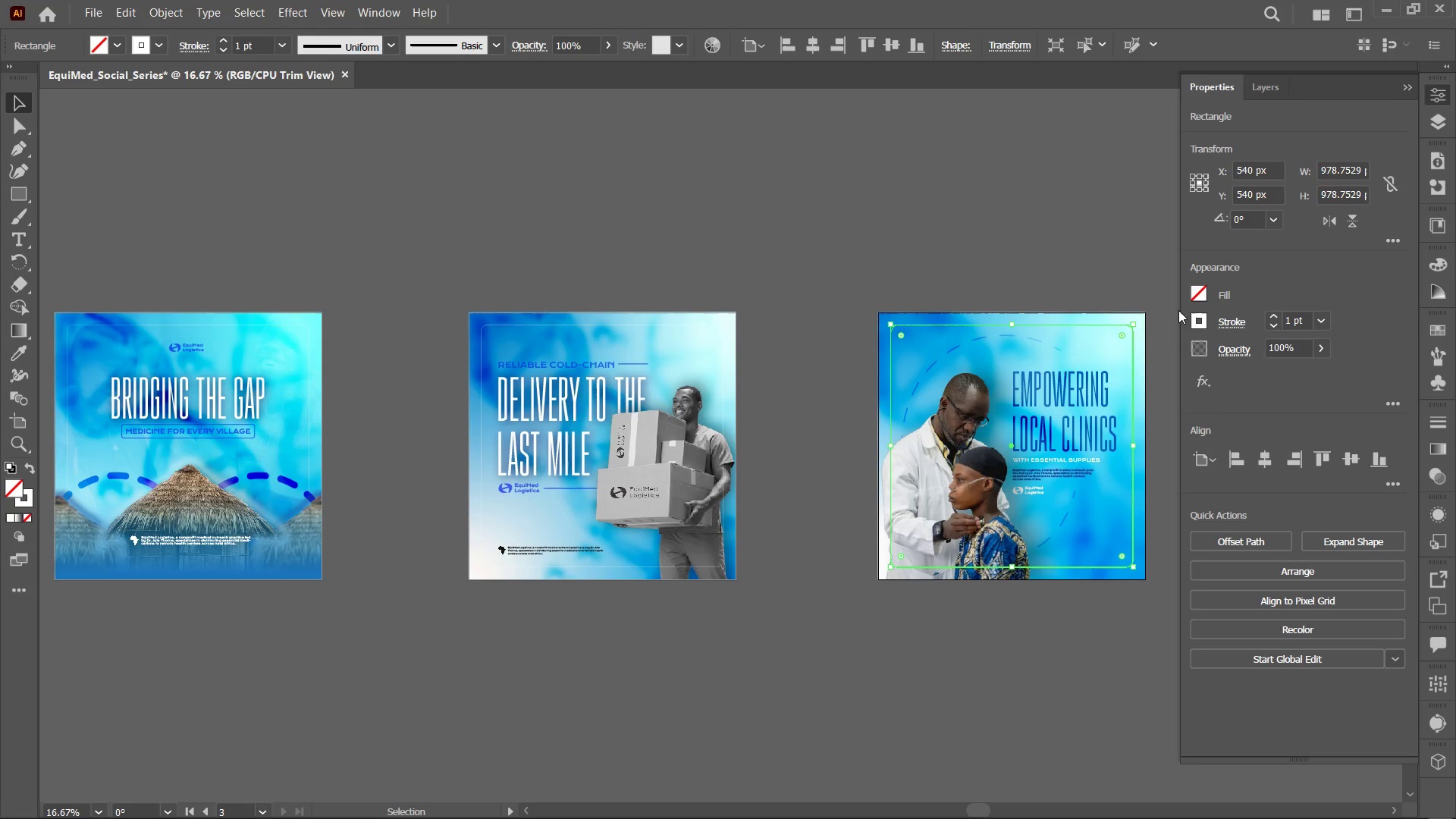 
left_click([1199, 296])
 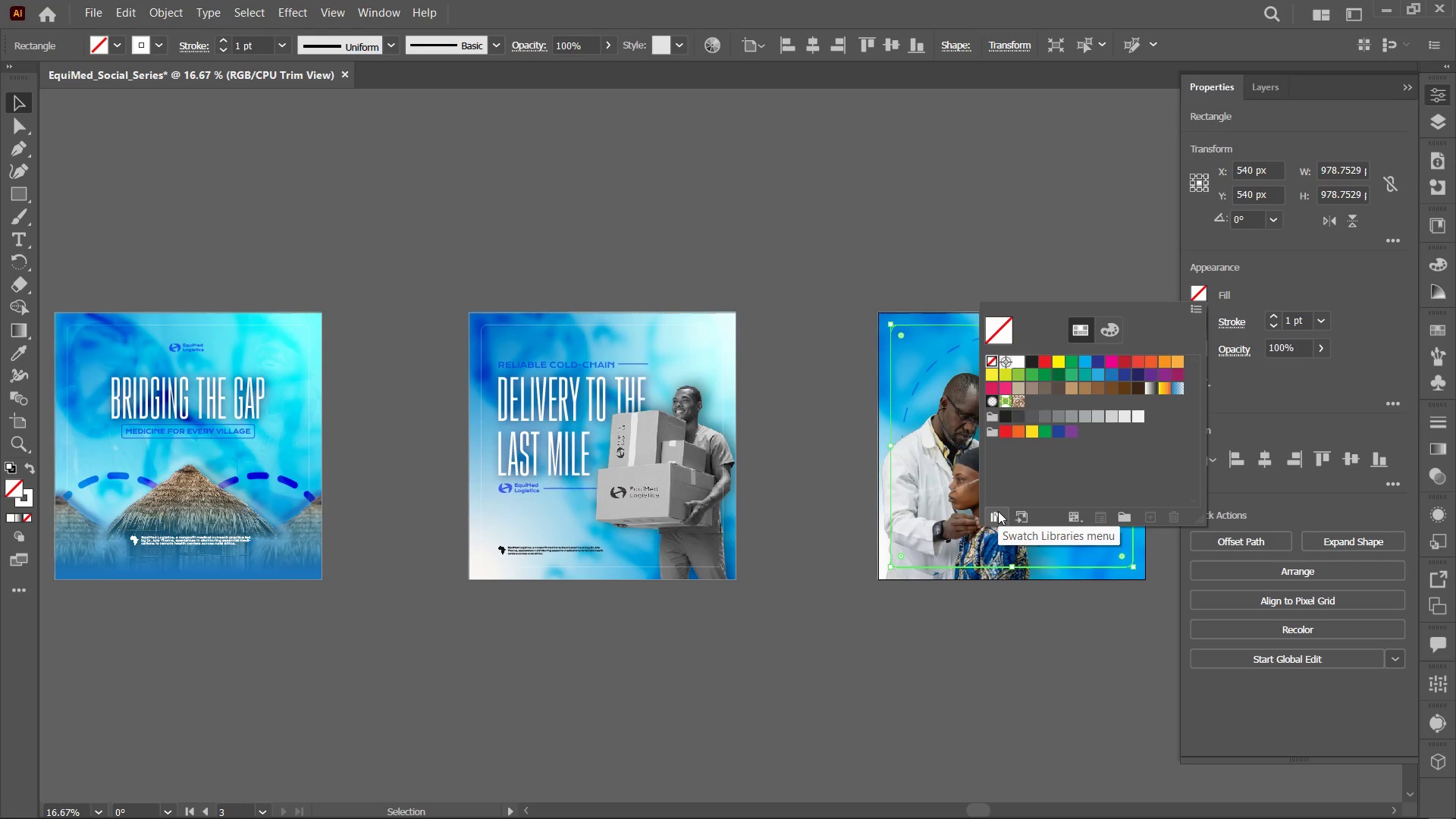 
wait(8.72)
 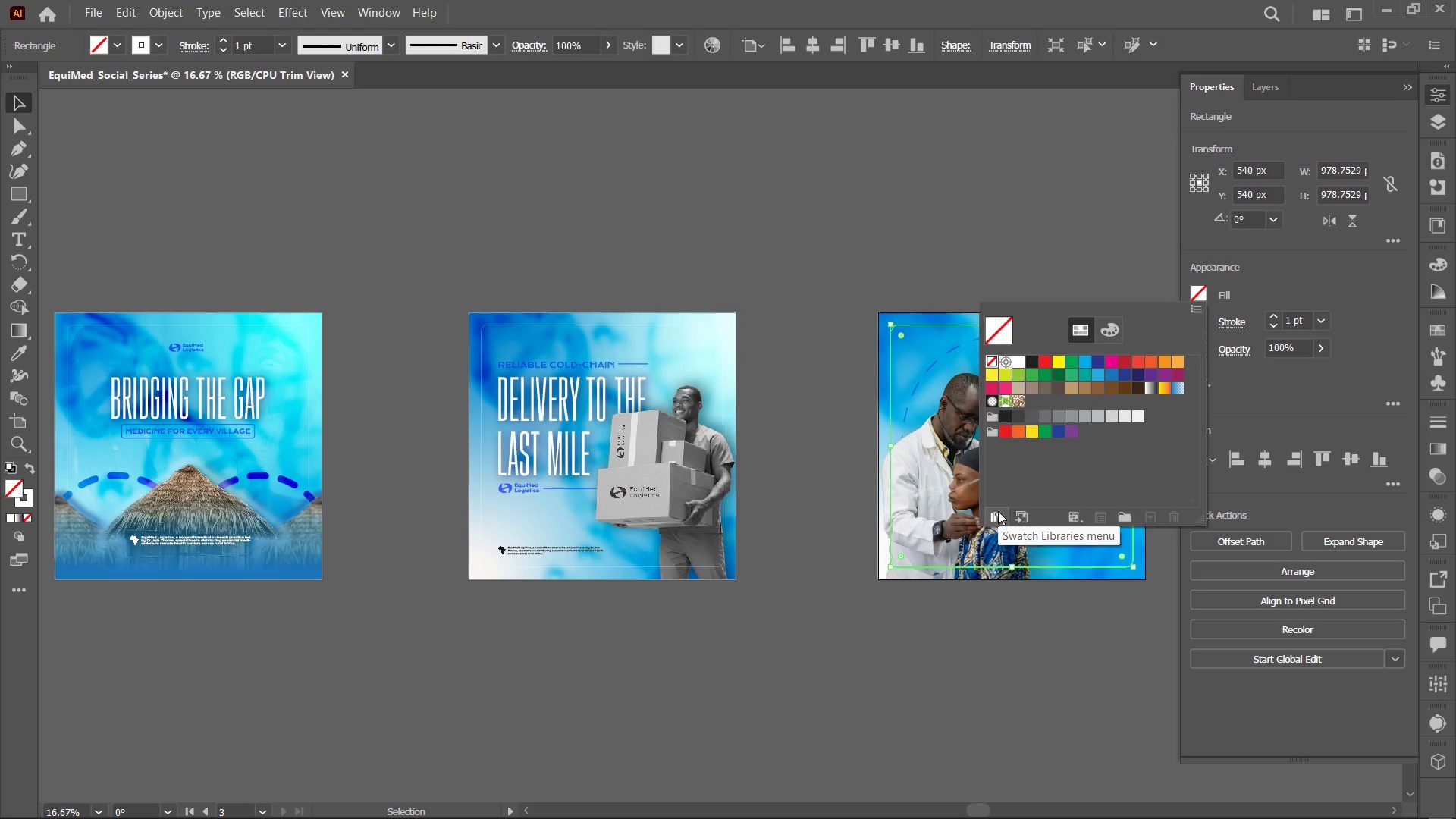 
left_click([1106, 267])
 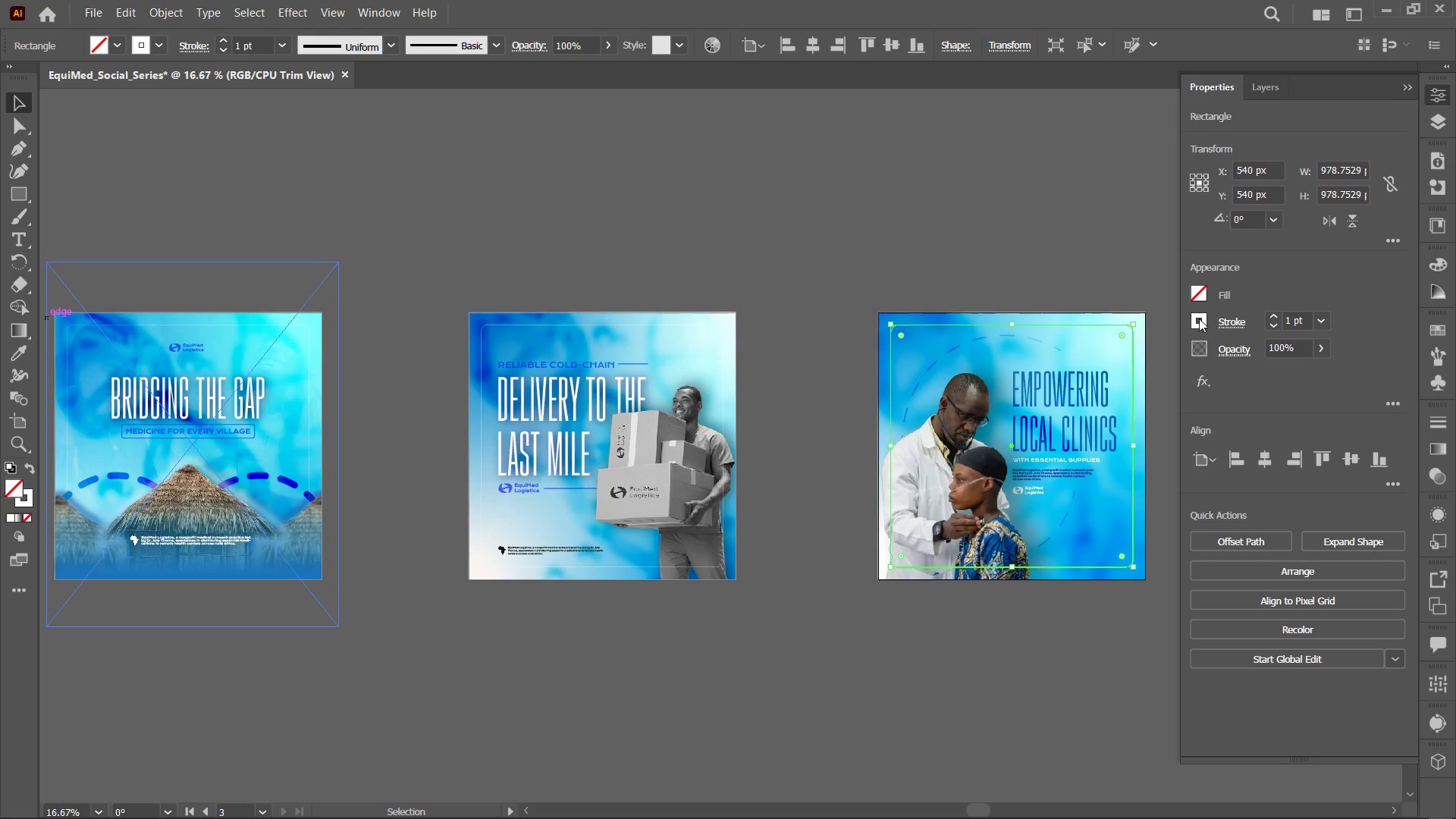 
left_click([1197, 294])
 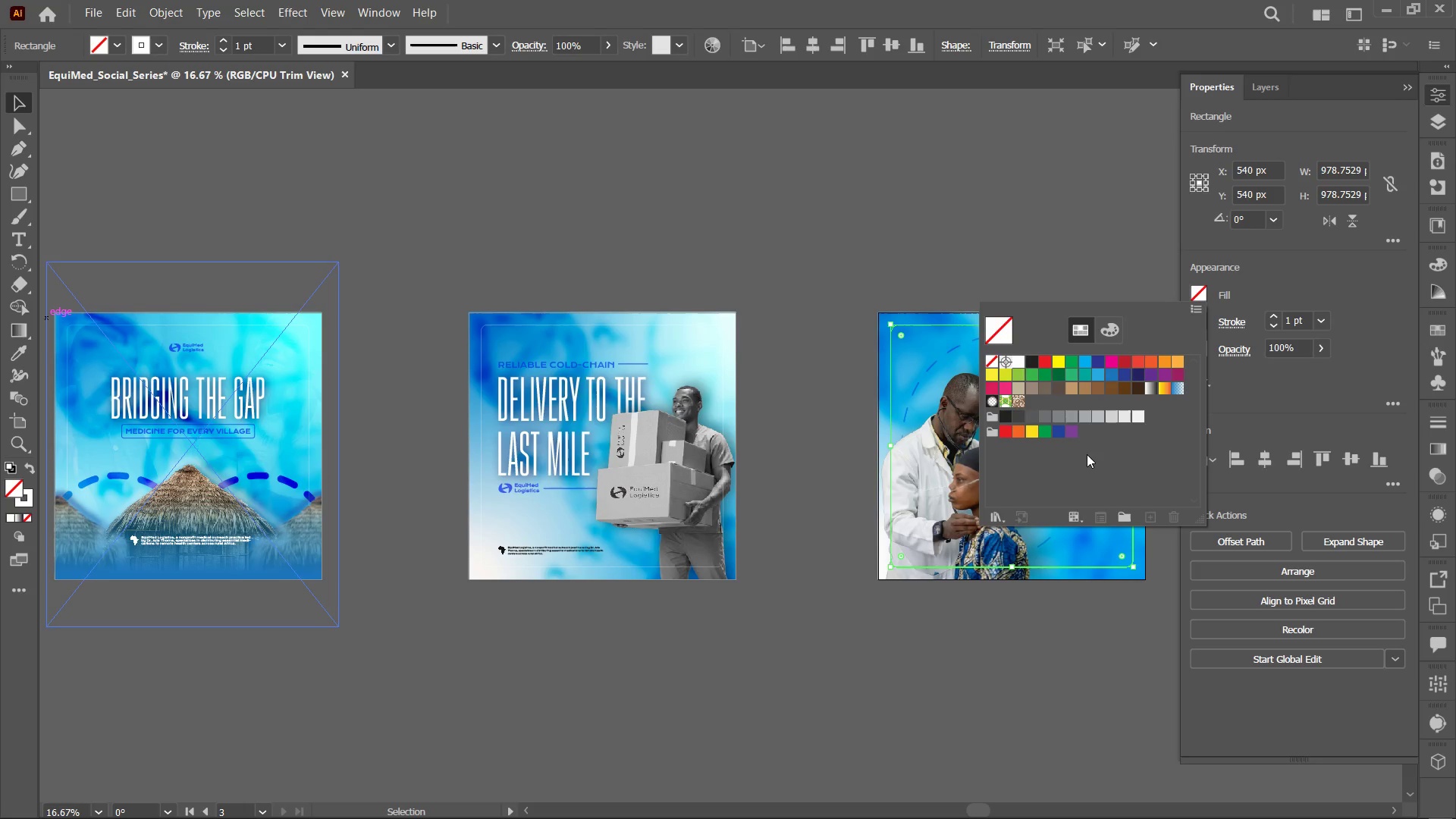 
hold_key(key=ControlRight, duration=0.36)
 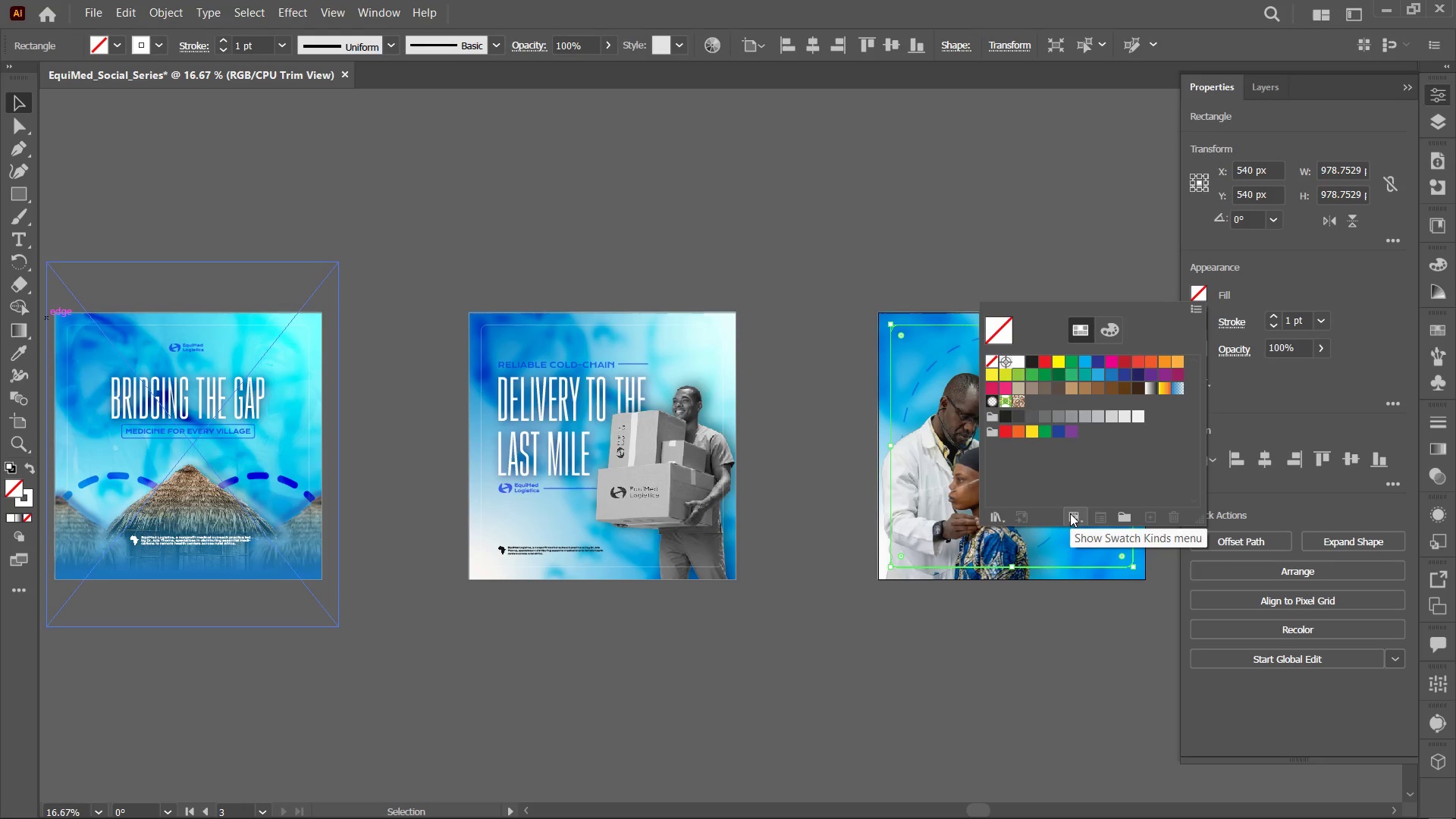 
wait(7.97)
 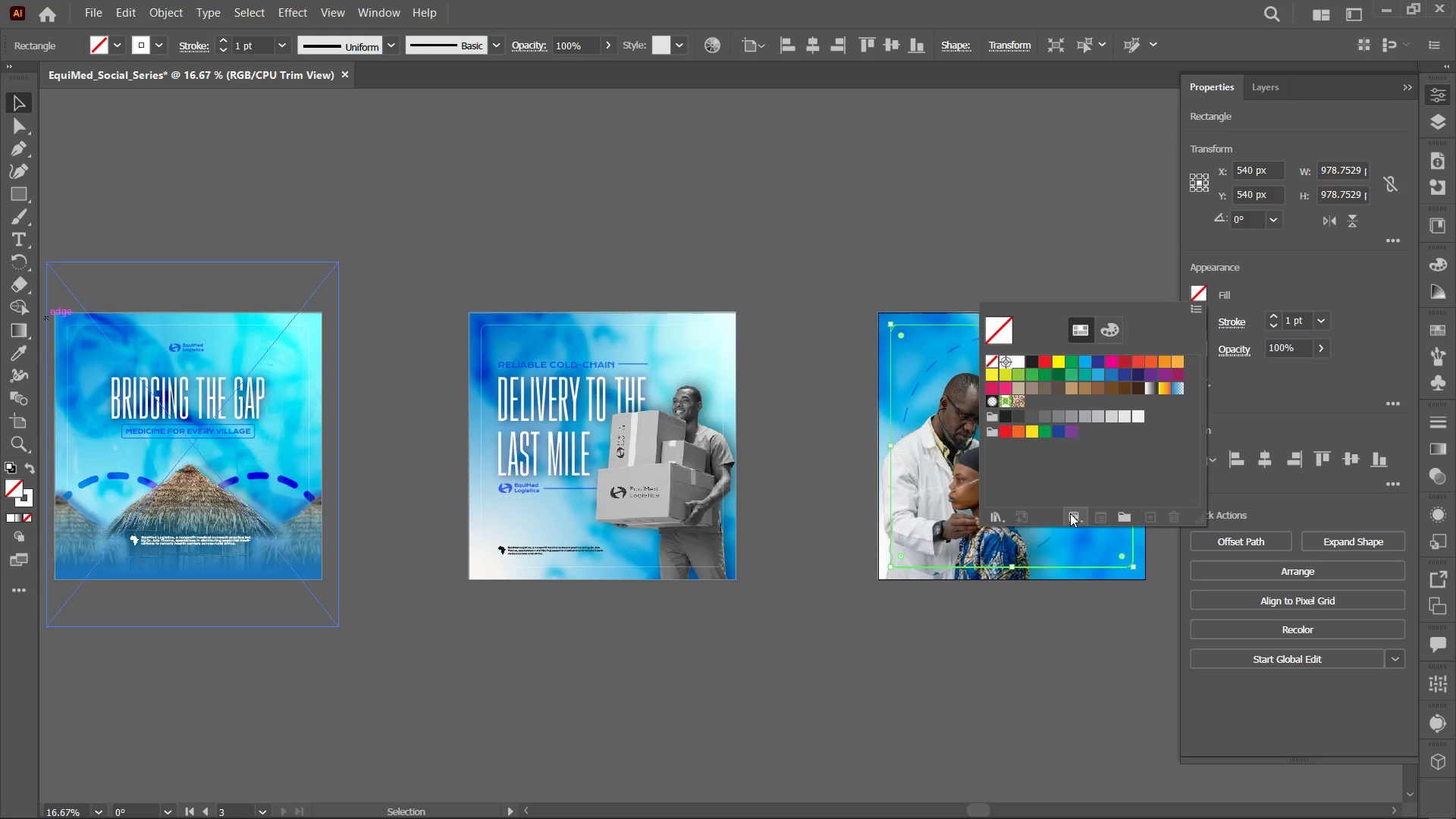 
left_click([1119, 513])
 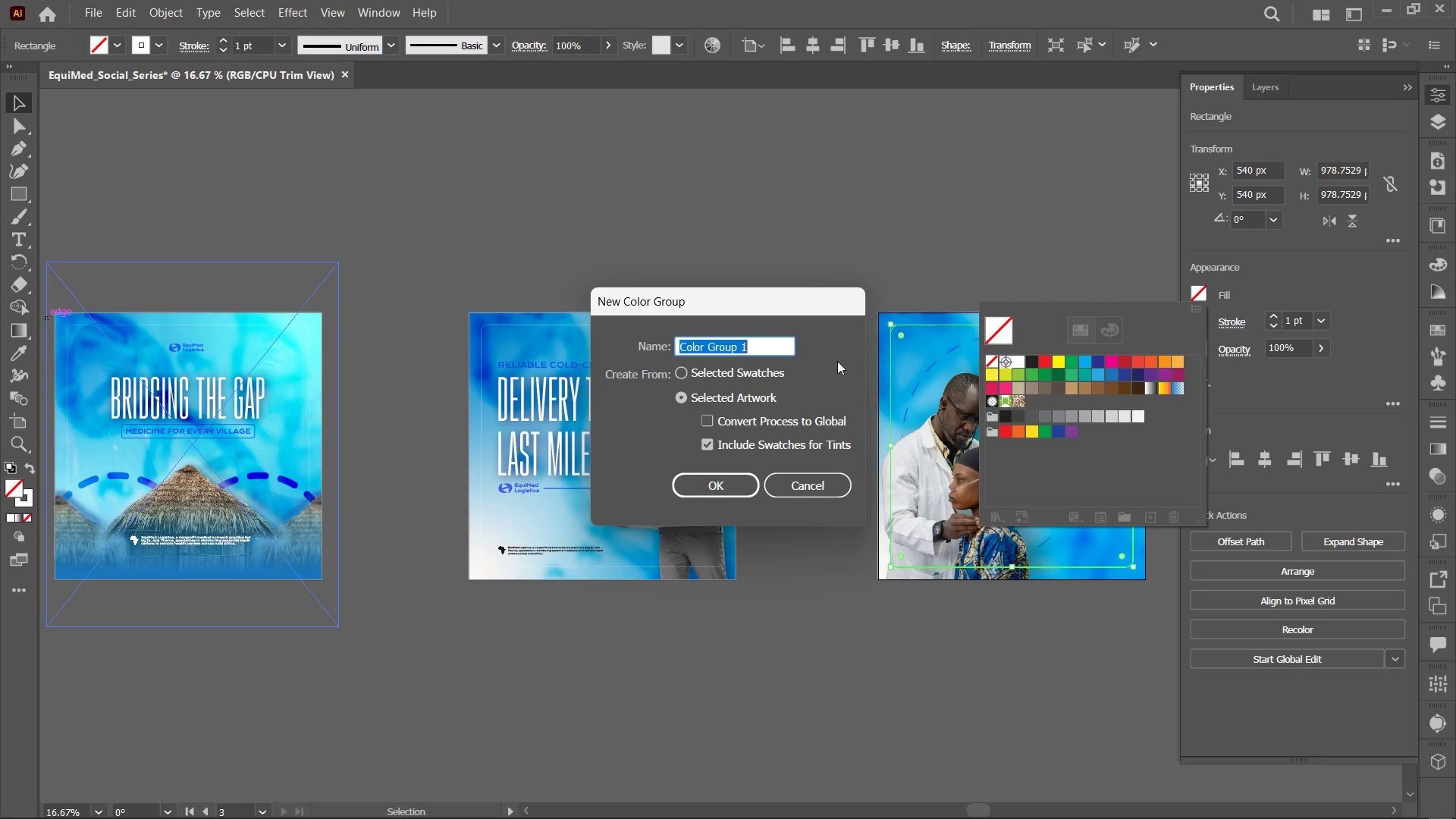 
wait(8.62)
 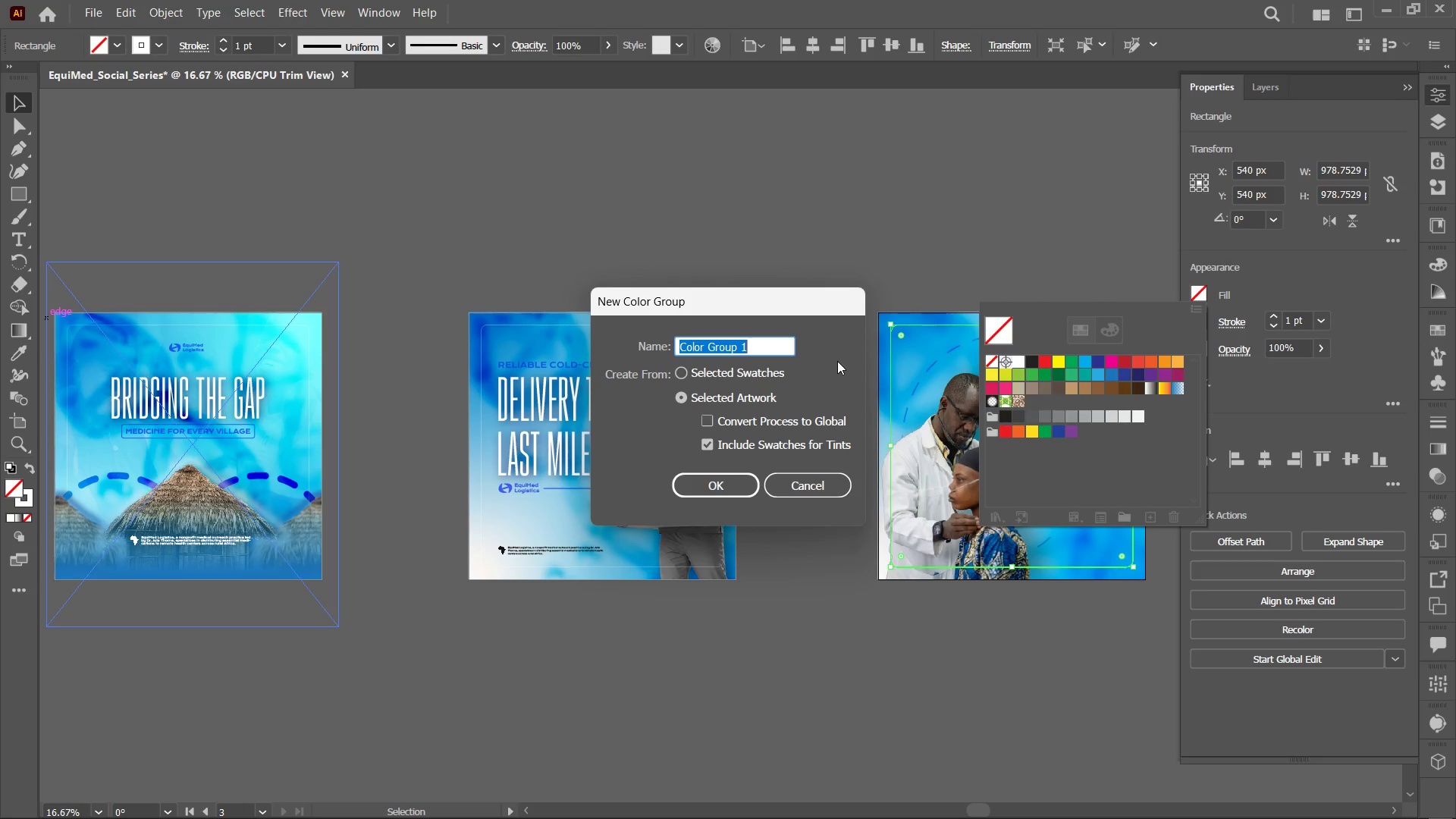 
left_click([788, 479])
 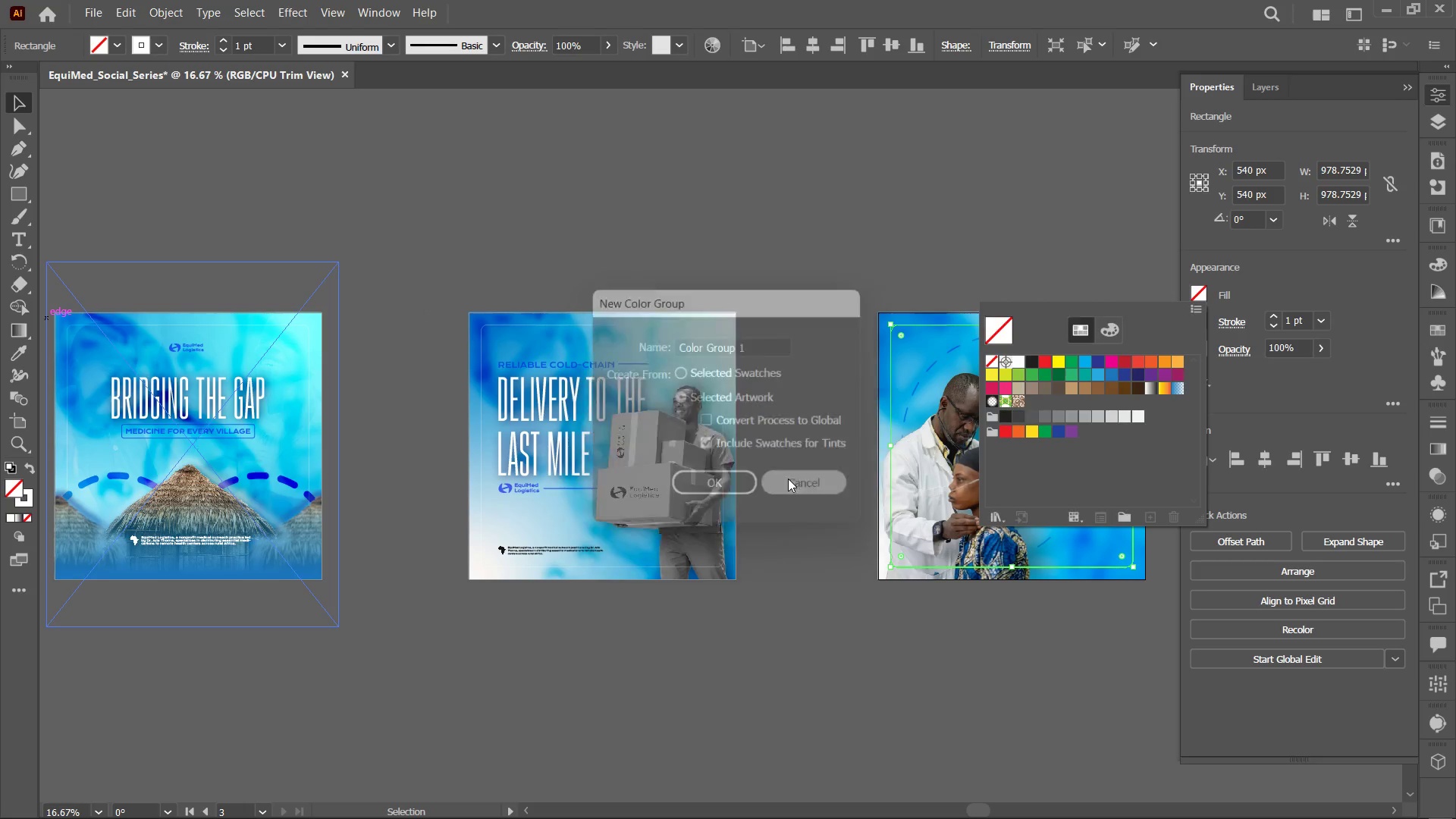 
key(Control+Equal)
 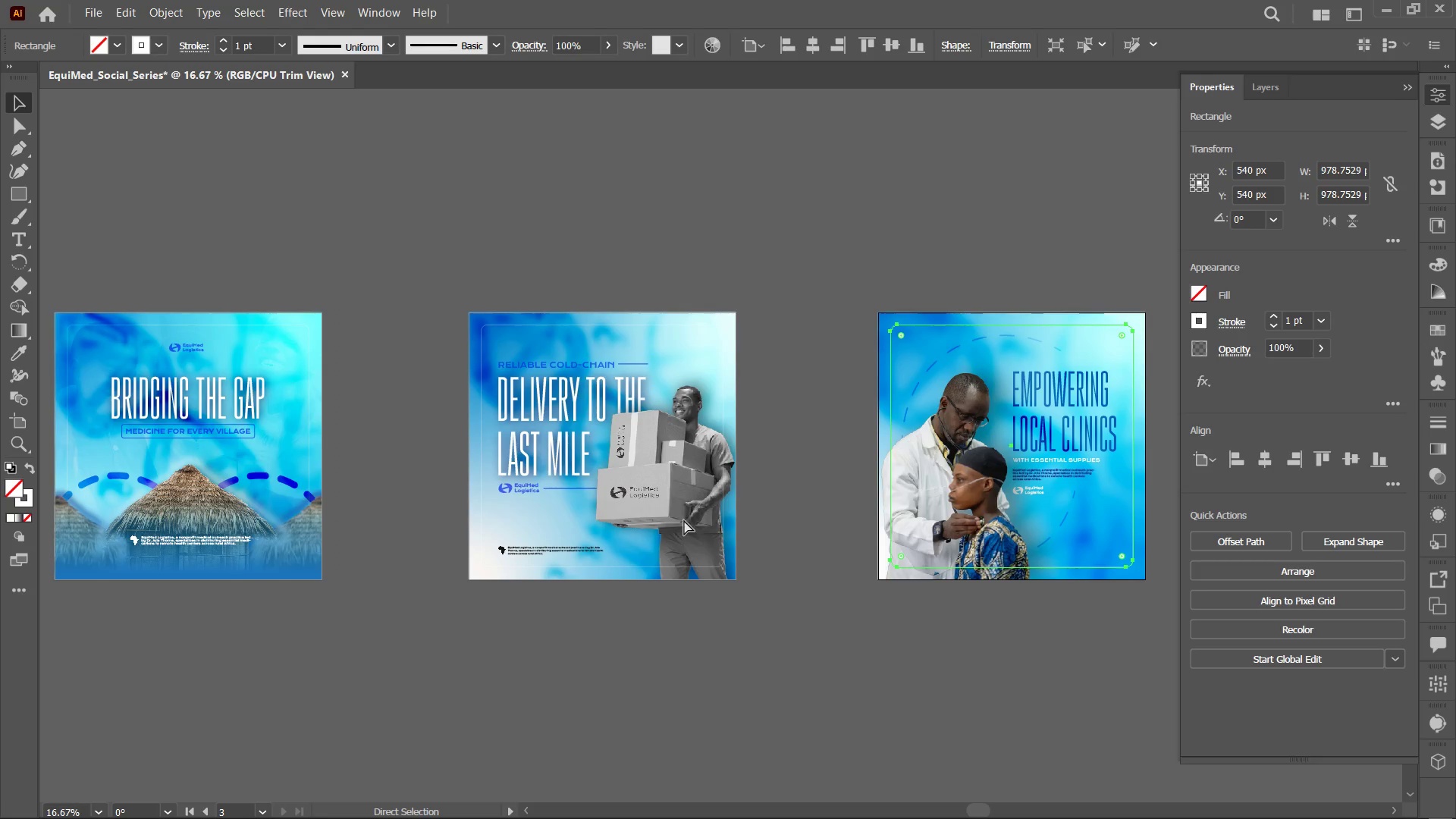 
key(Control+Equal)
 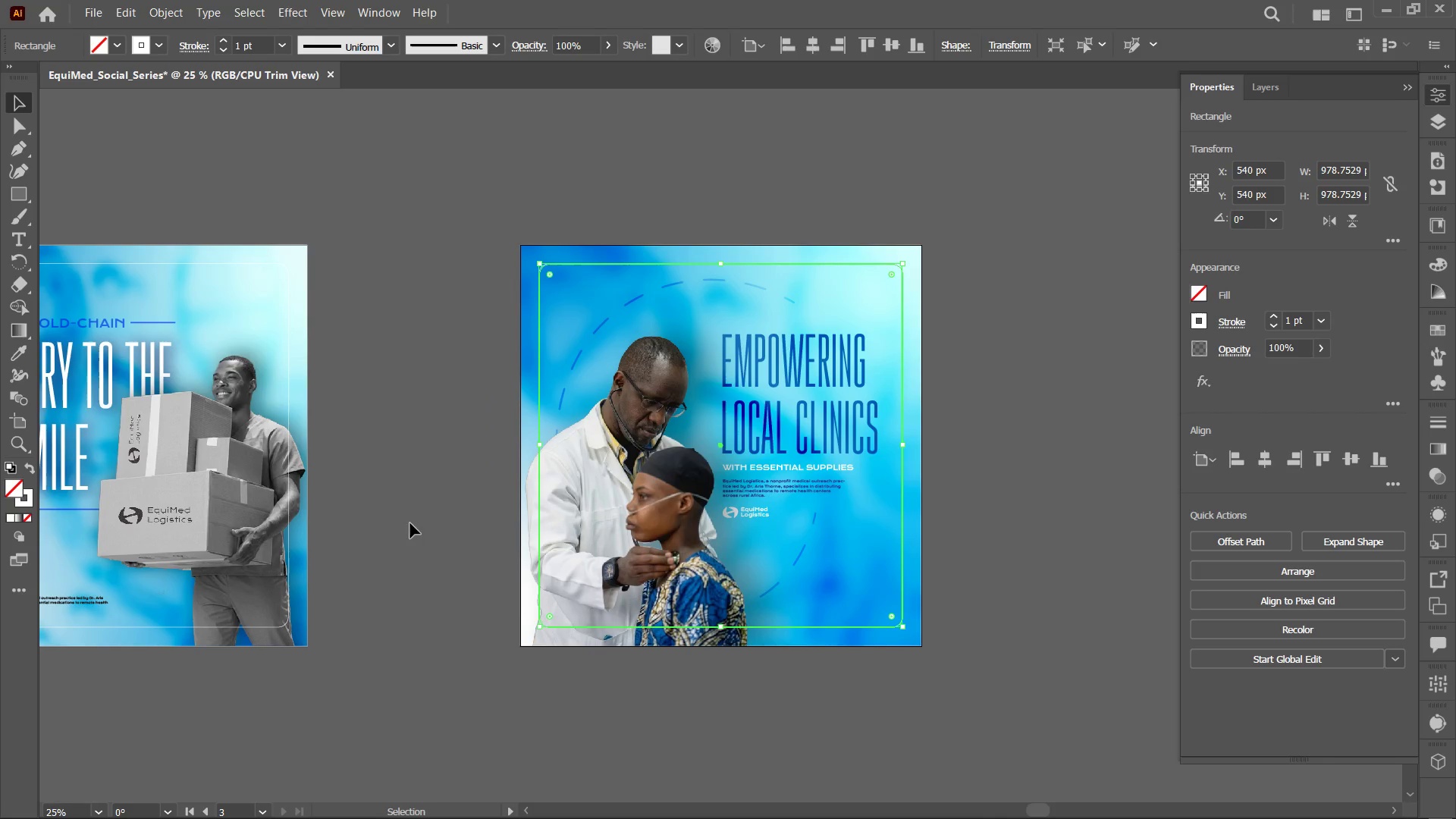 
key(Control+Equal)
 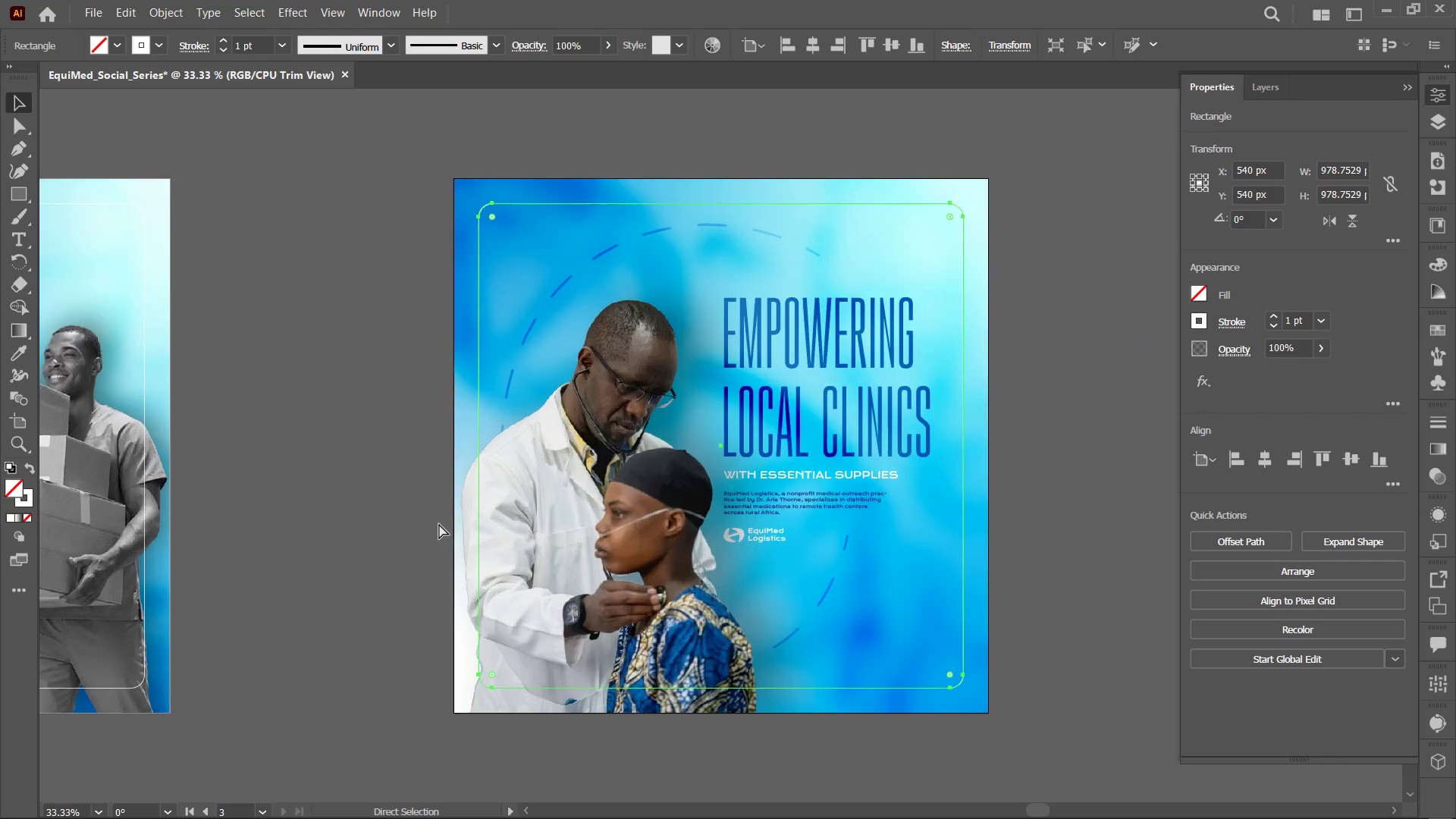 
key(Control+Equal)
 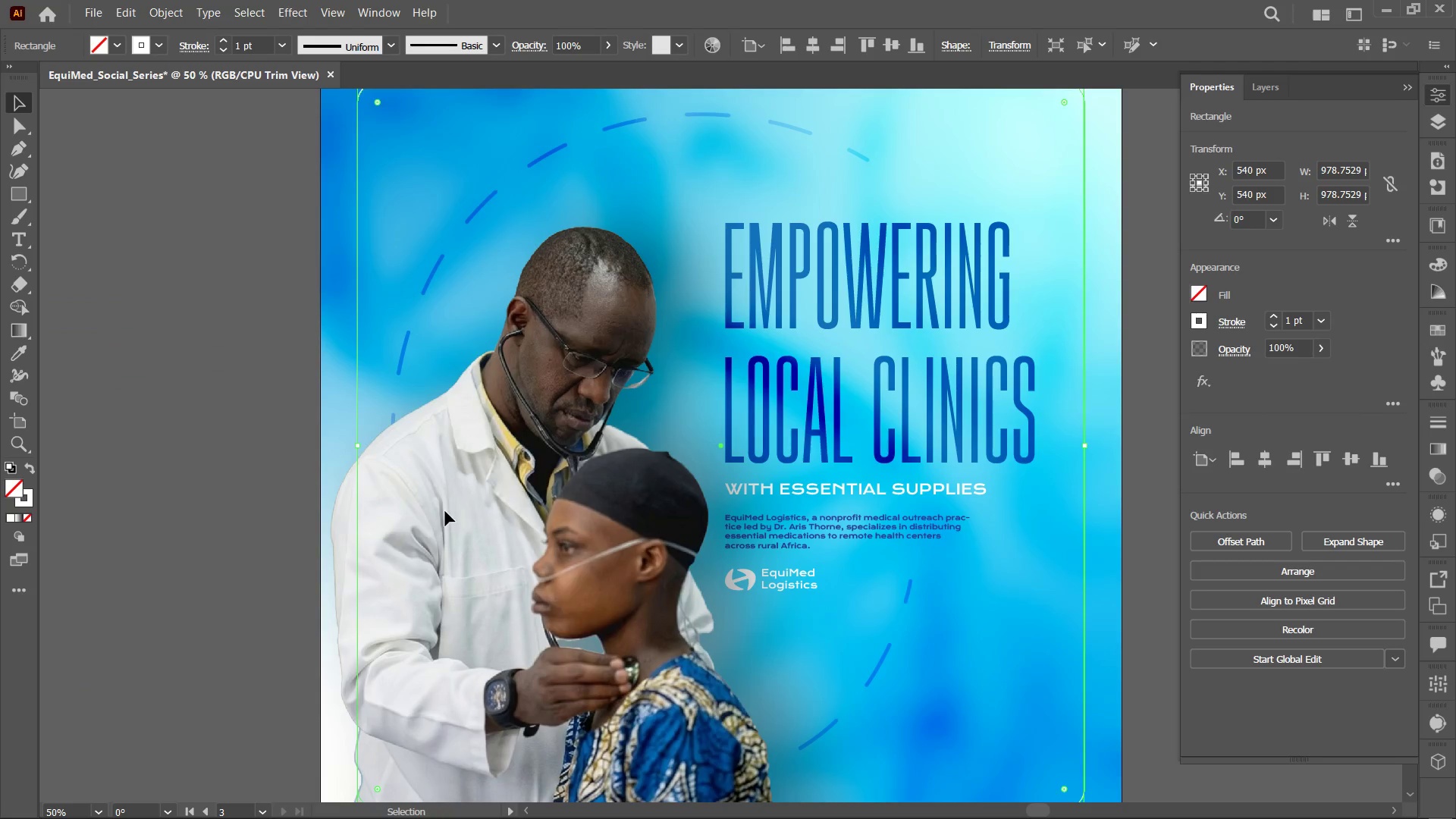 
hold_key(key=Space, duration=1.52)
 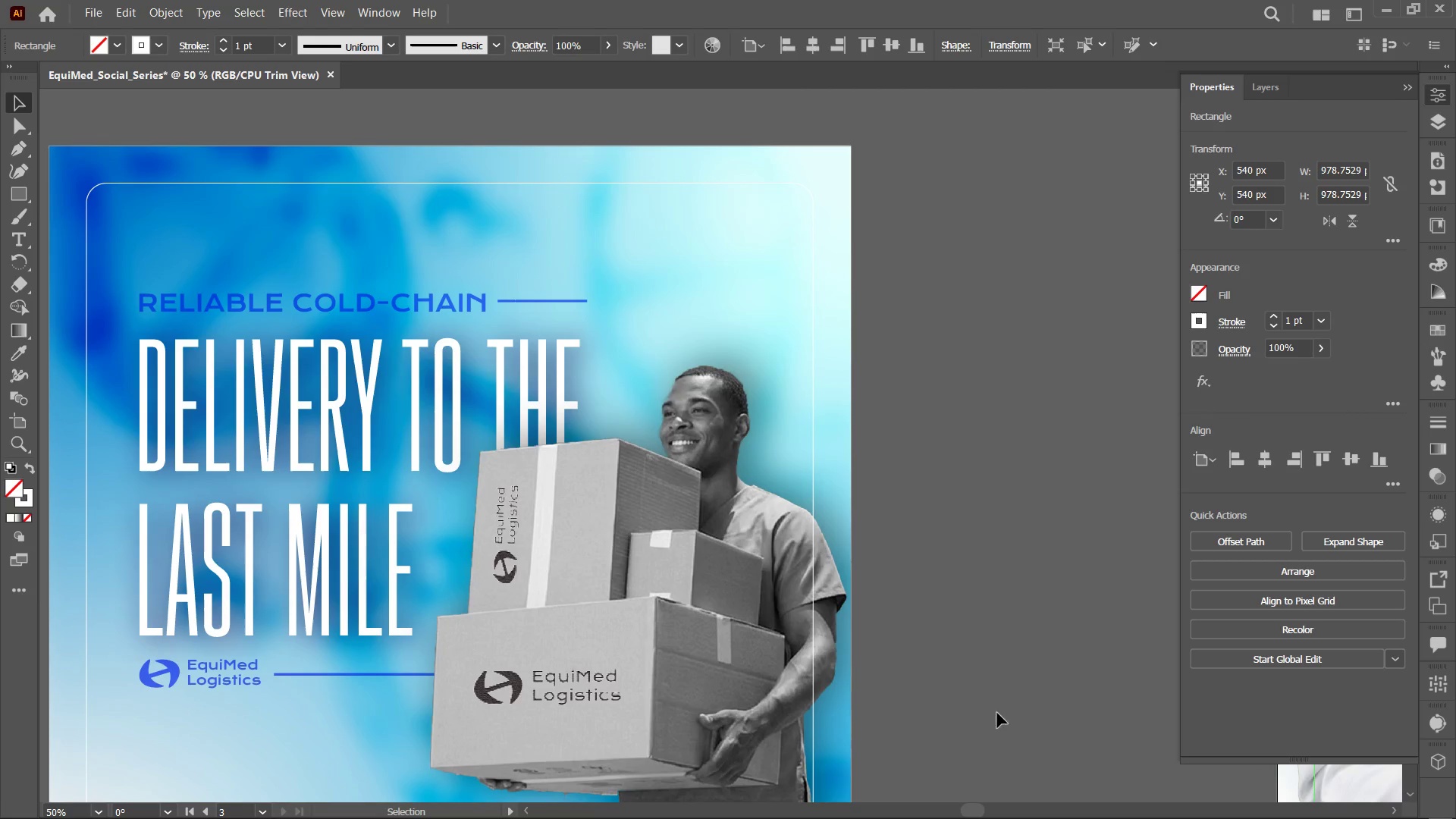 
left_click_drag(start_coordinate=[351, 521], to_coordinate=[756, 535])
 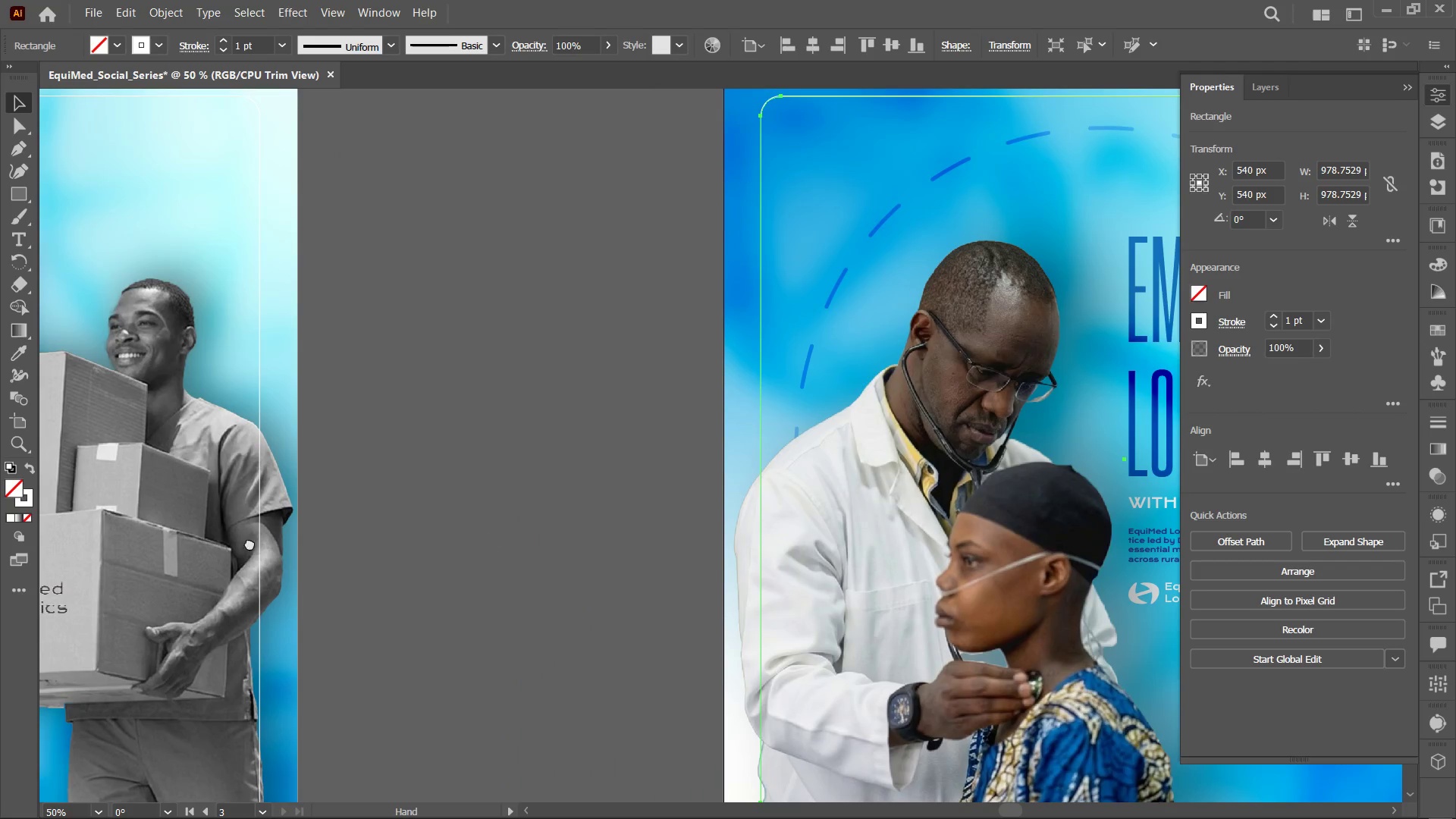 
left_click_drag(start_coordinate=[249, 543], to_coordinate=[804, 631])
 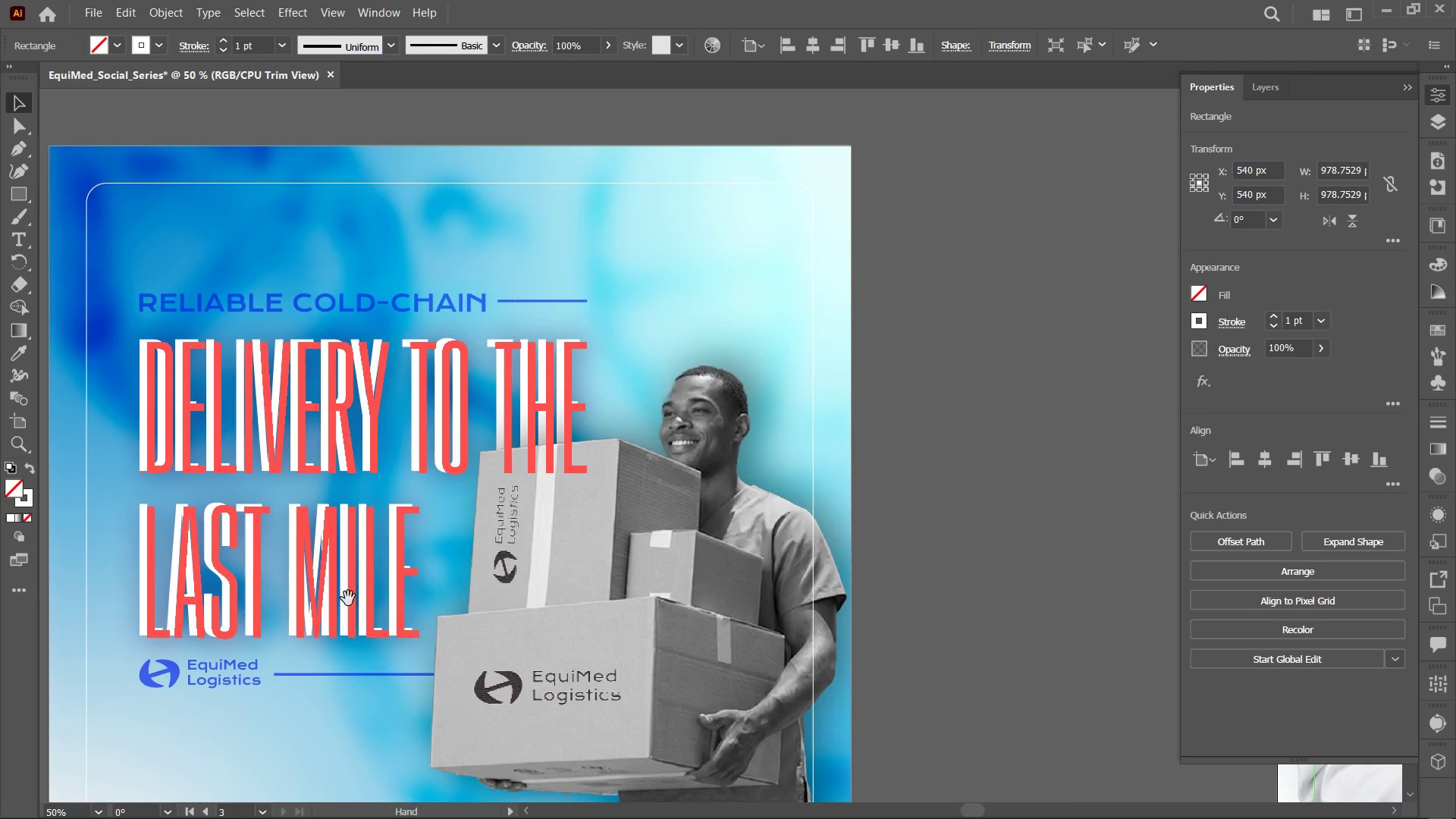 
key(Space)
 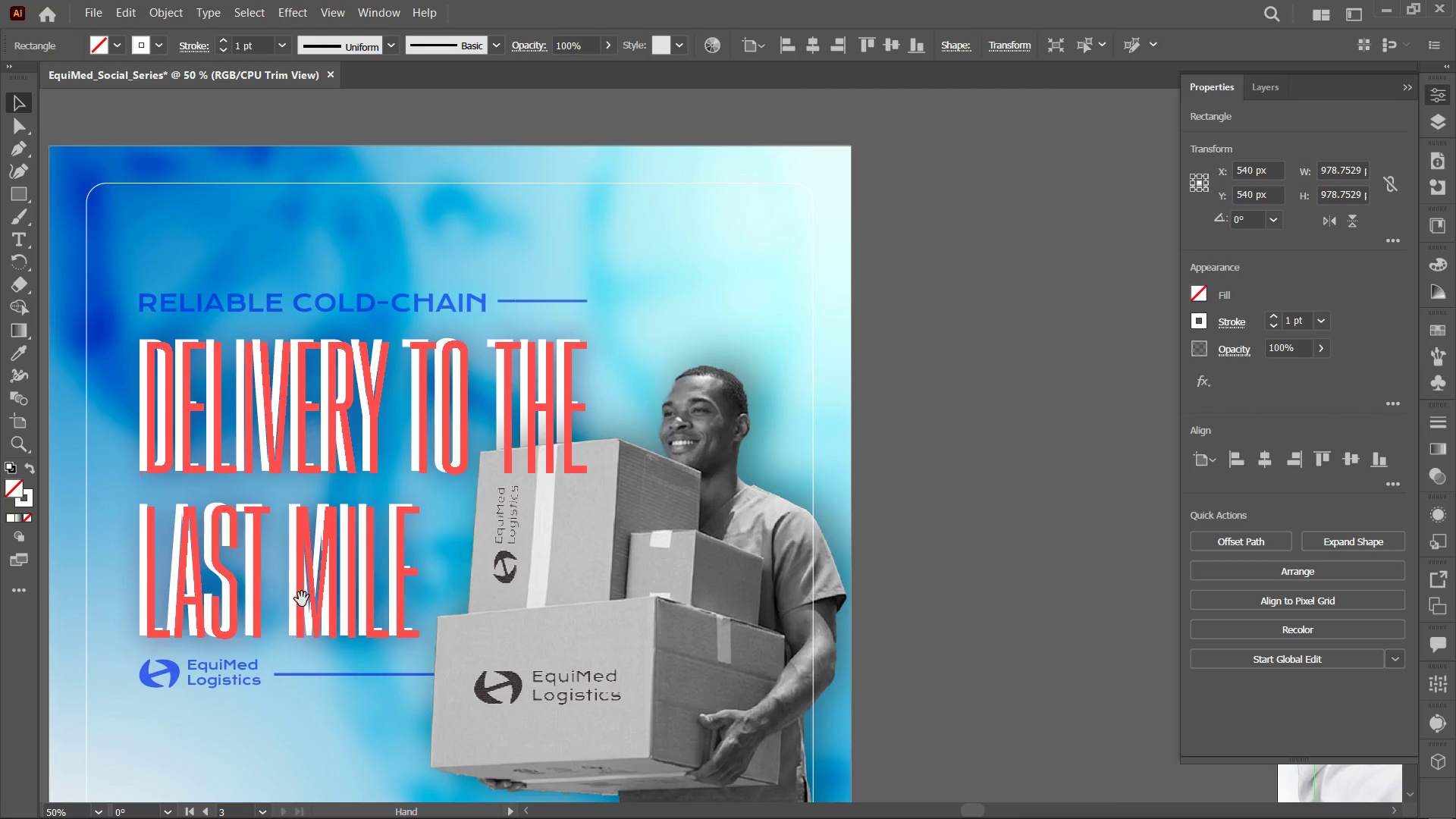 
key(Space)
 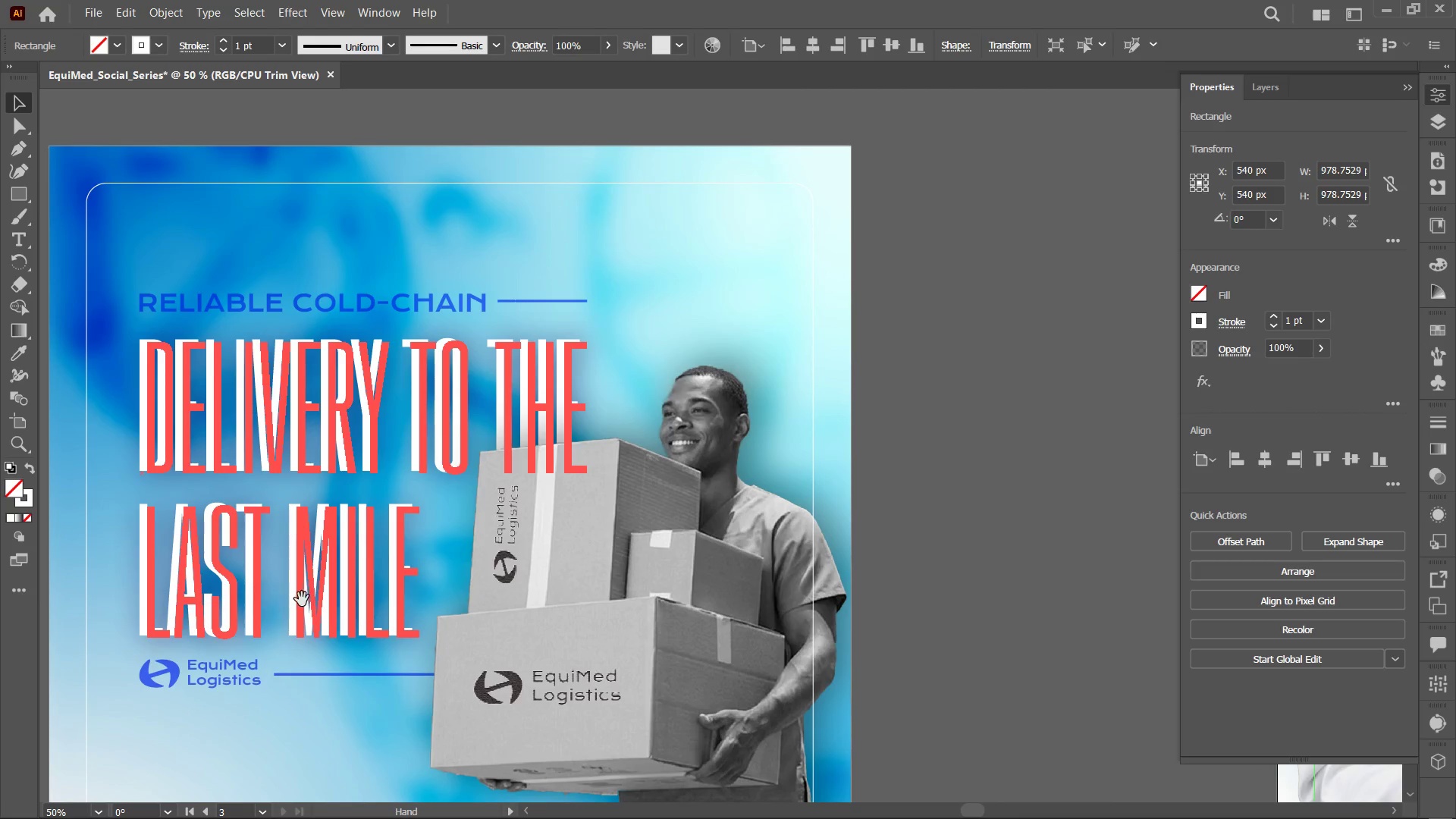 
key(Space)
 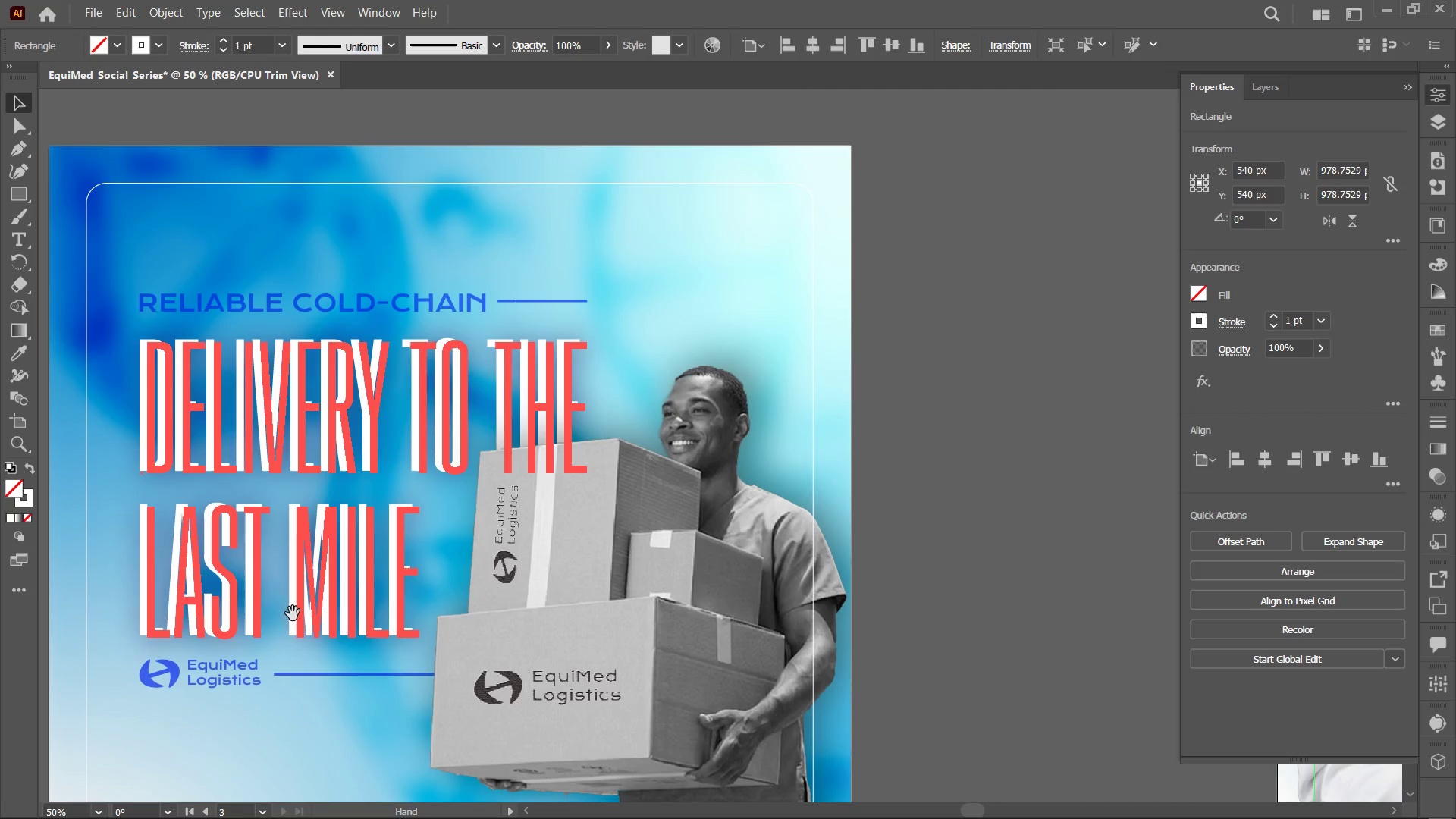 
key(Space)
 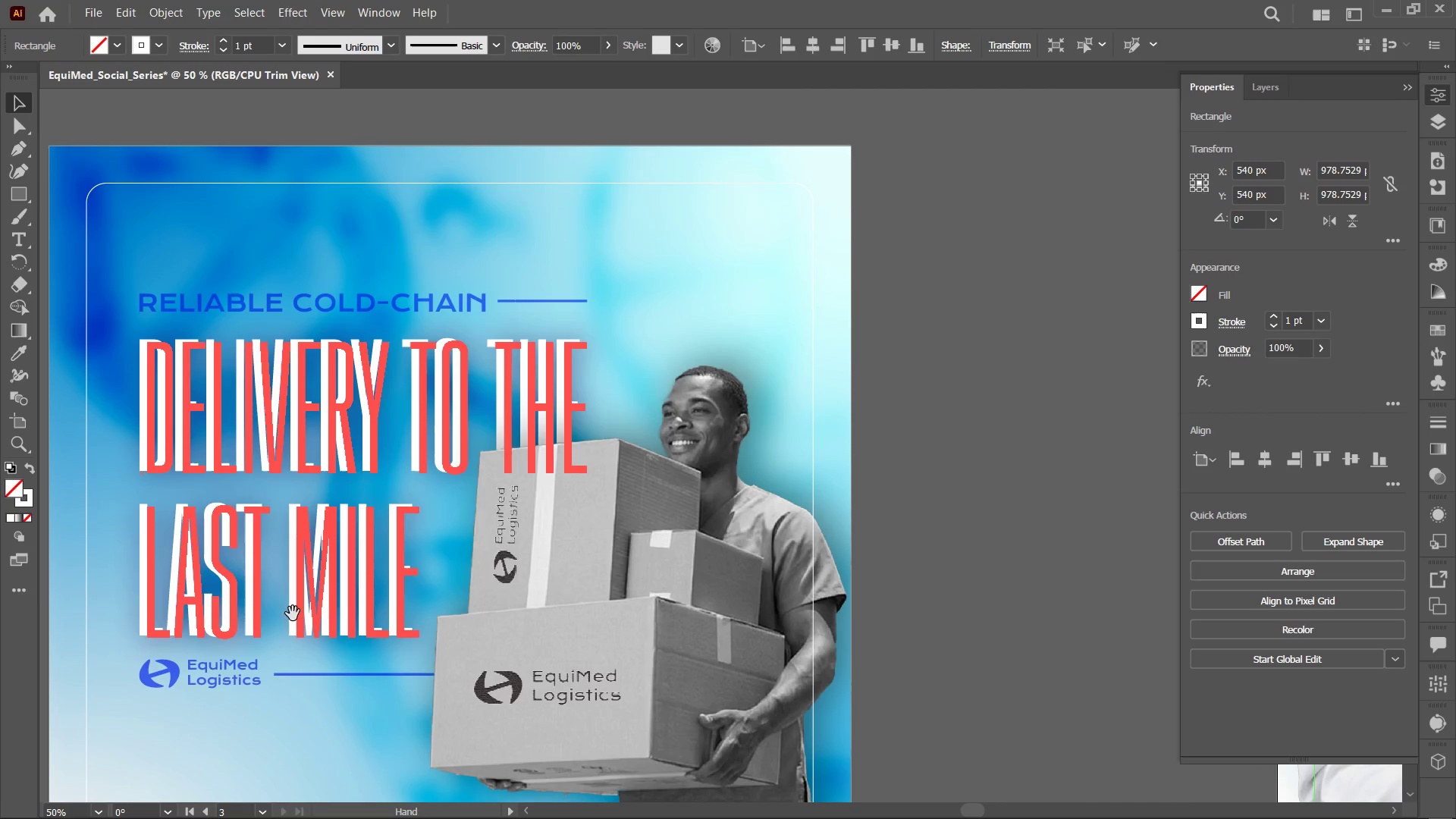 
key(Space)
 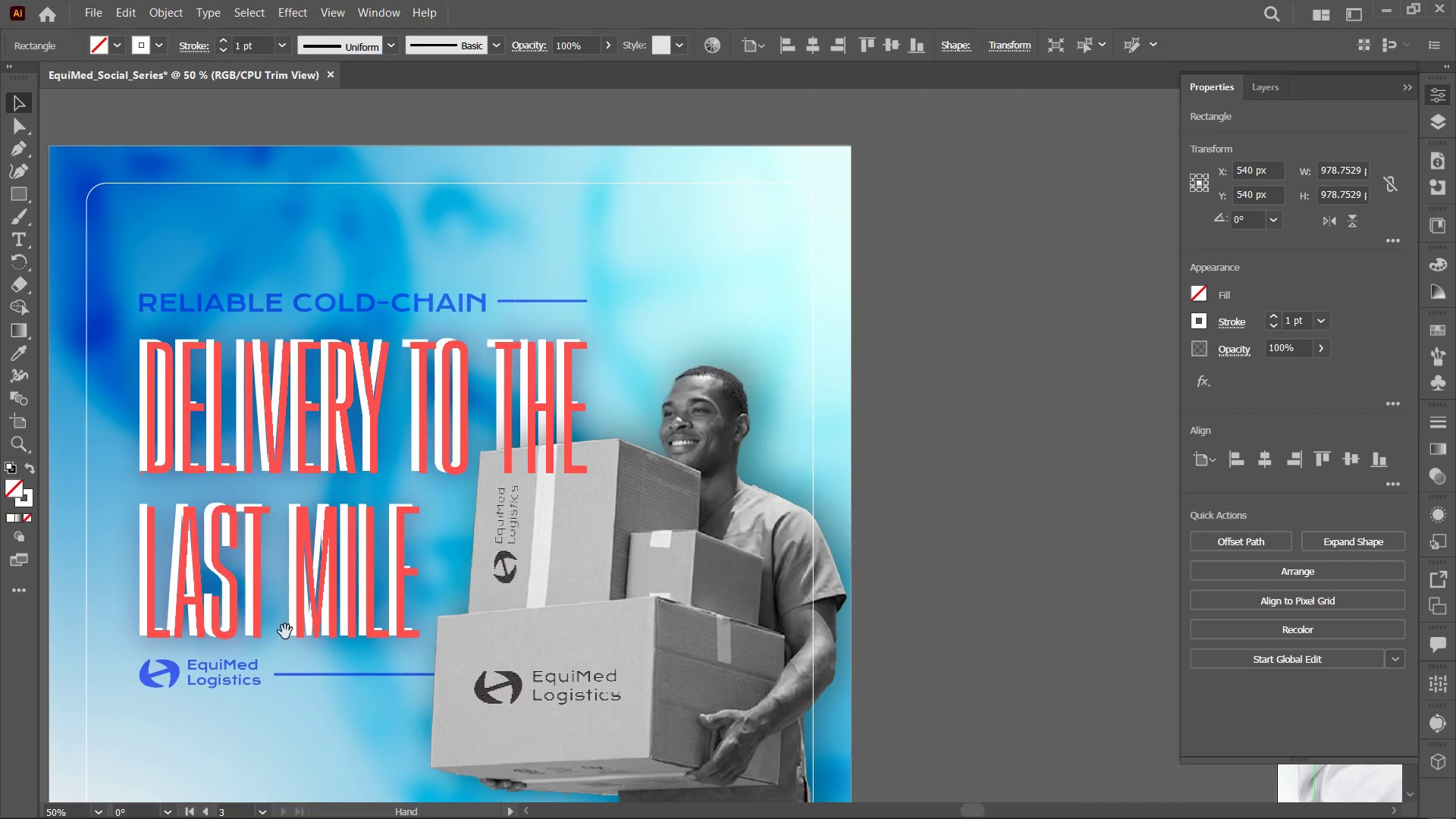 
key(Space)
 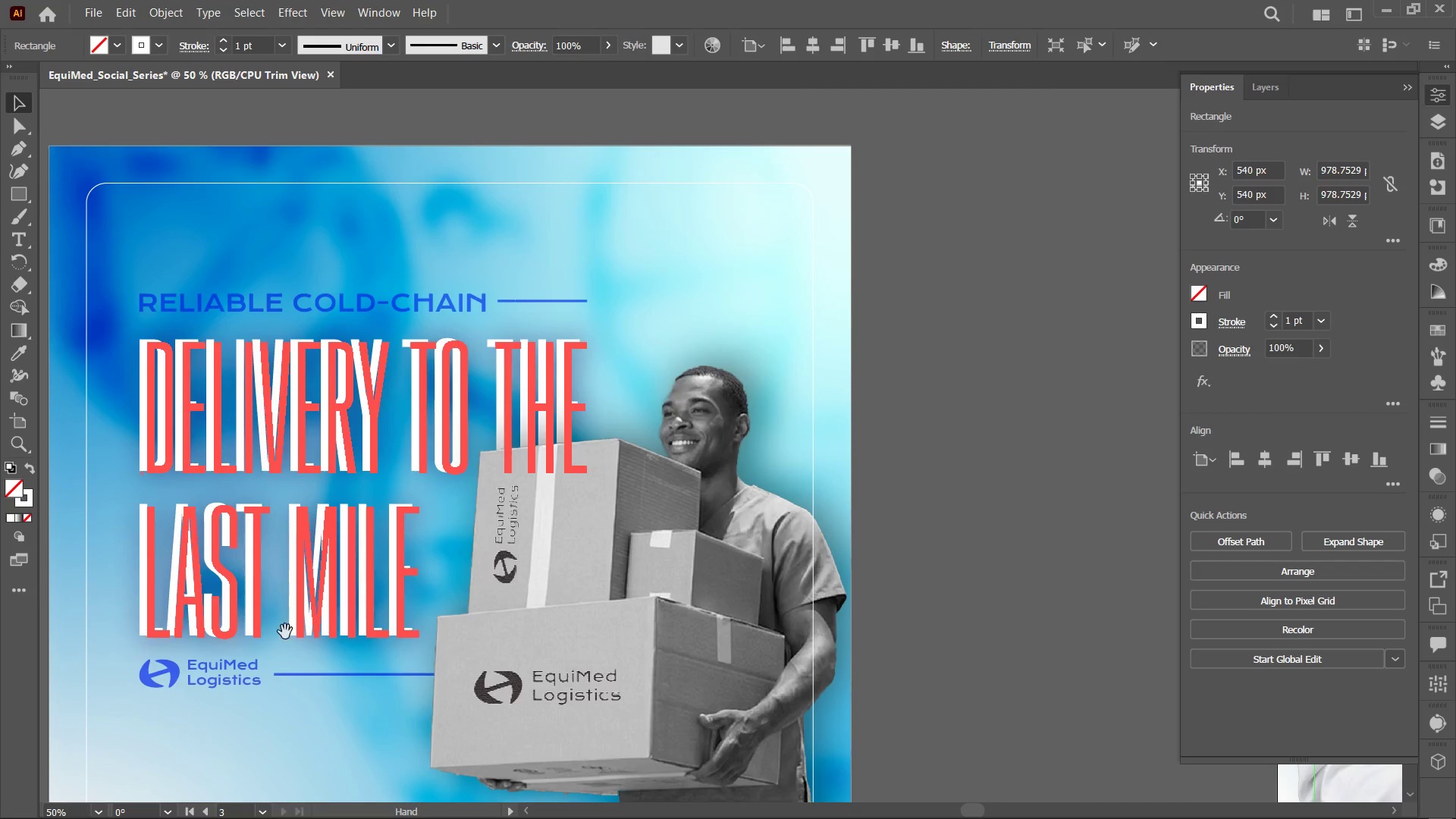 
key(Space)
 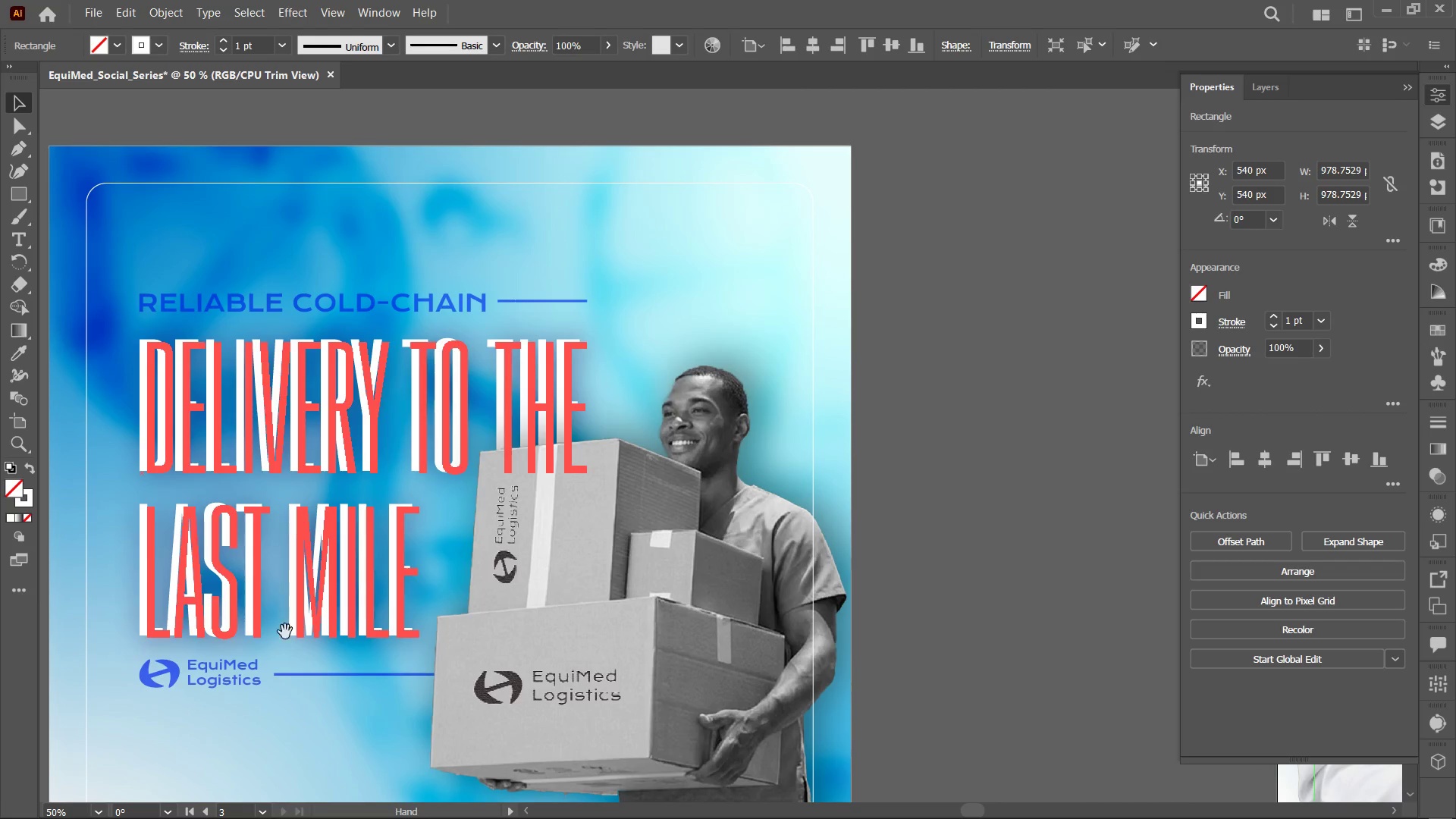 
key(Space)
 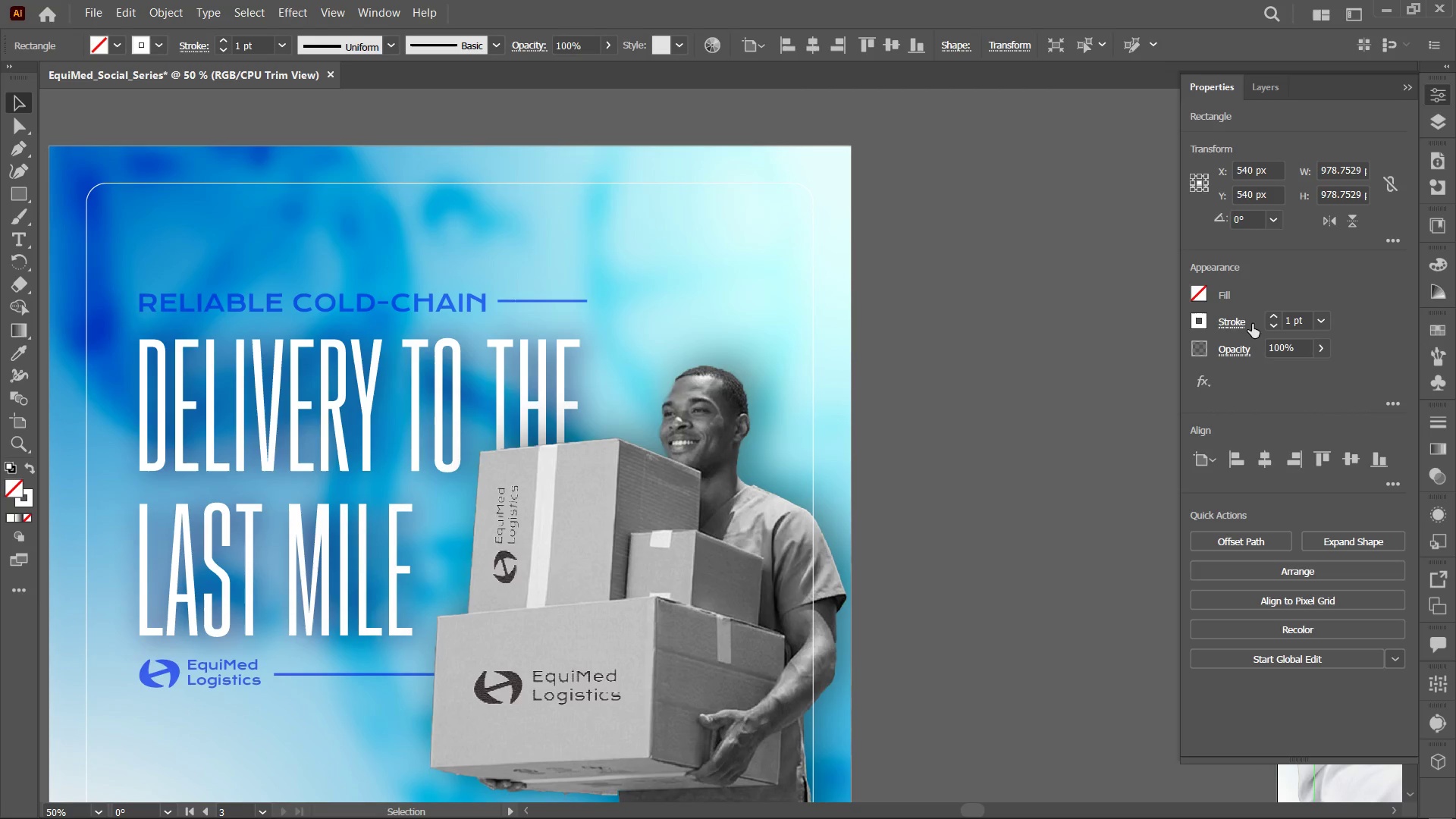 
left_click([1194, 297])
 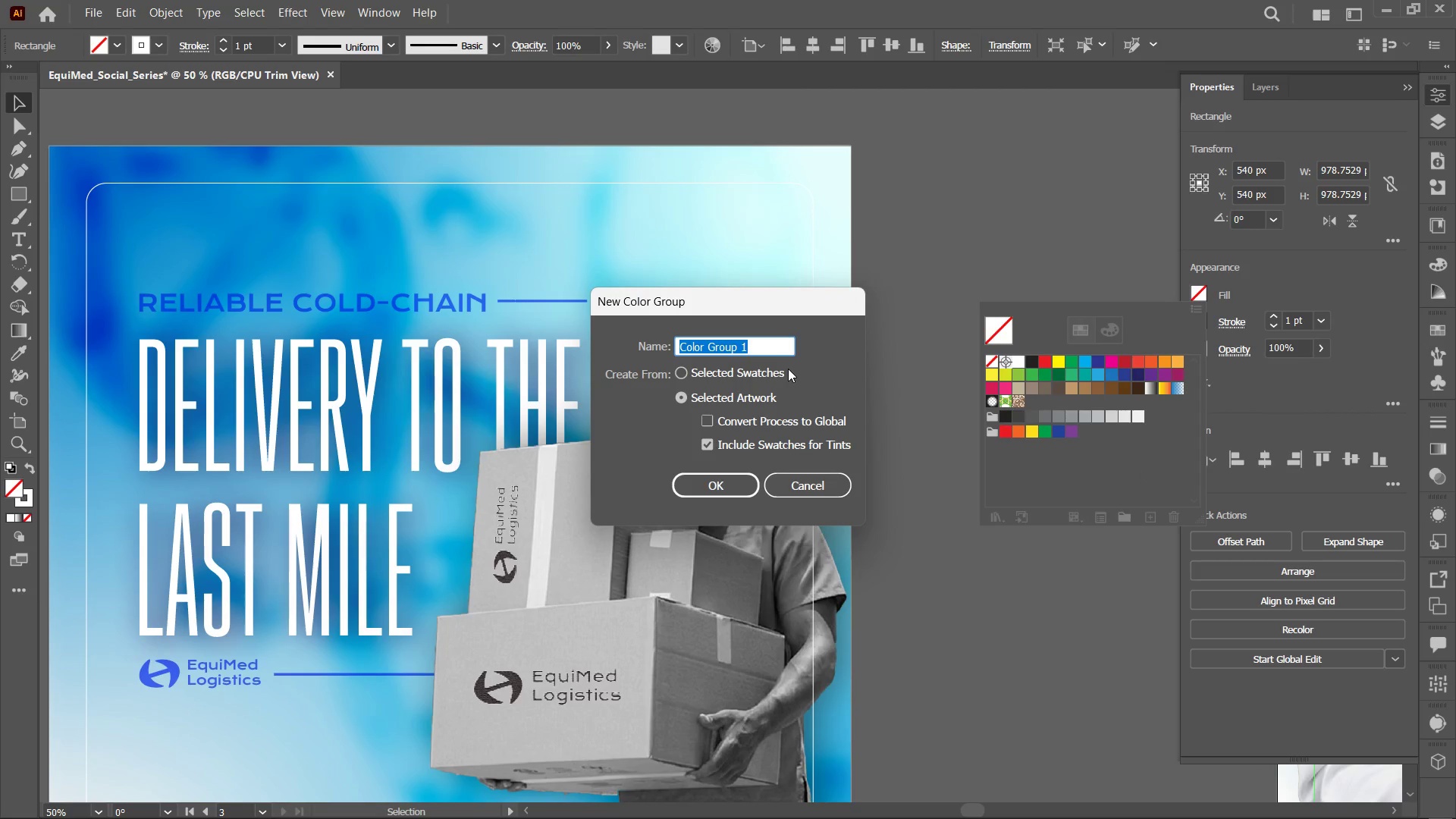 
type(EQU)
key(Backspace)
key(Backspace)
key(Backspace)
 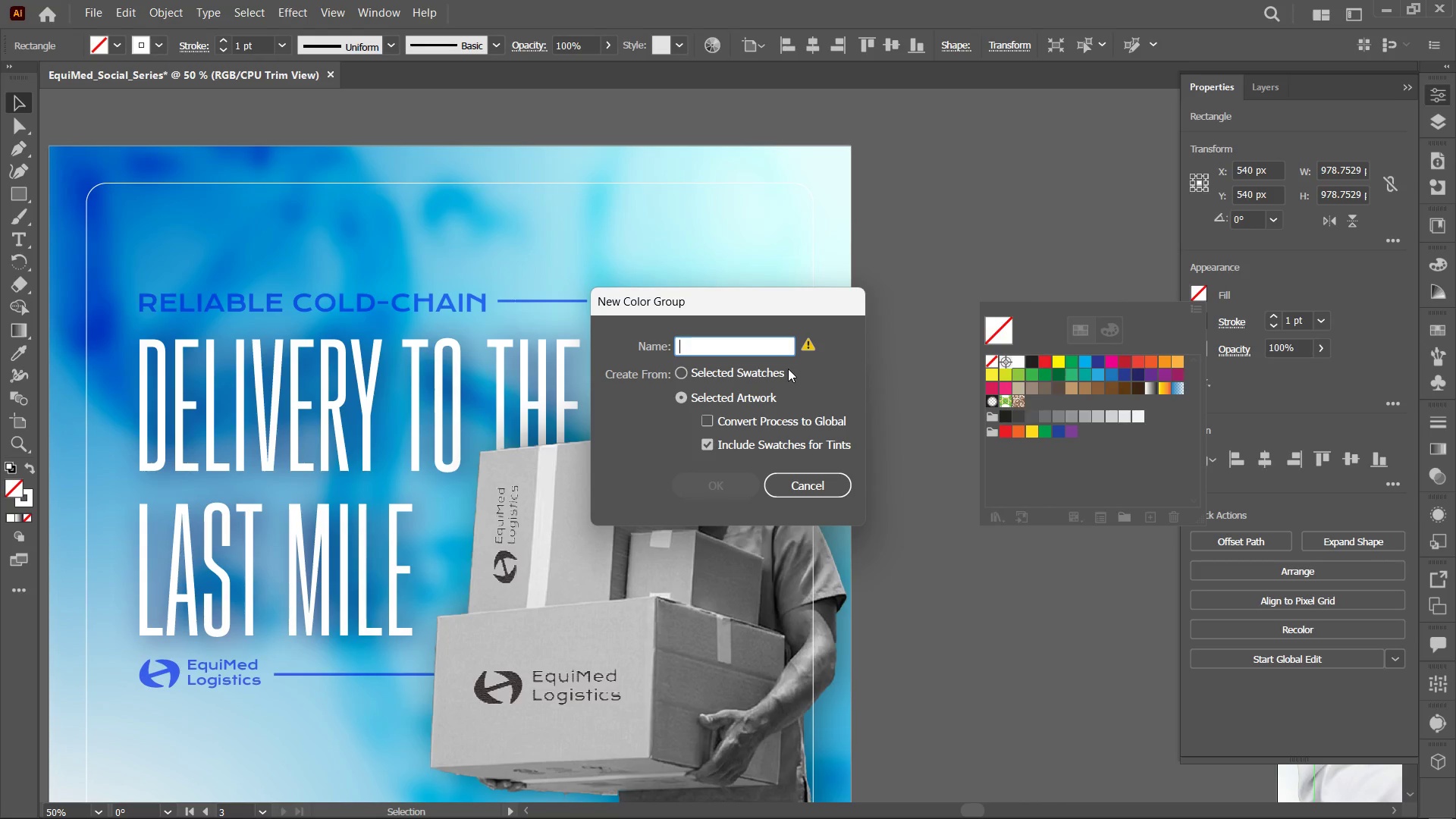 
key(Meta+Space)
 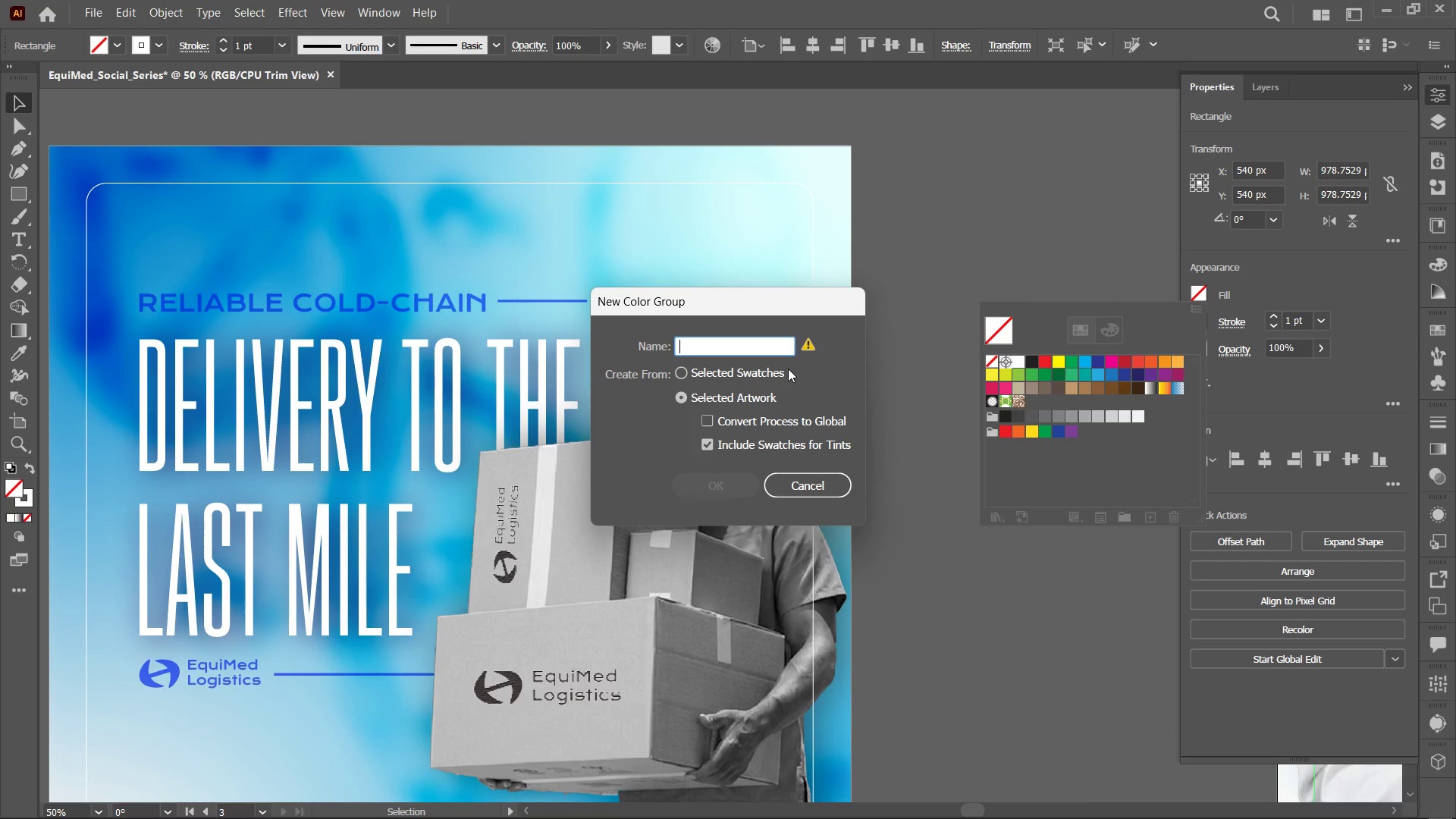 
type(EQUIMED LO)
key(Backspace)
key(Backspace)
key(Backspace)
 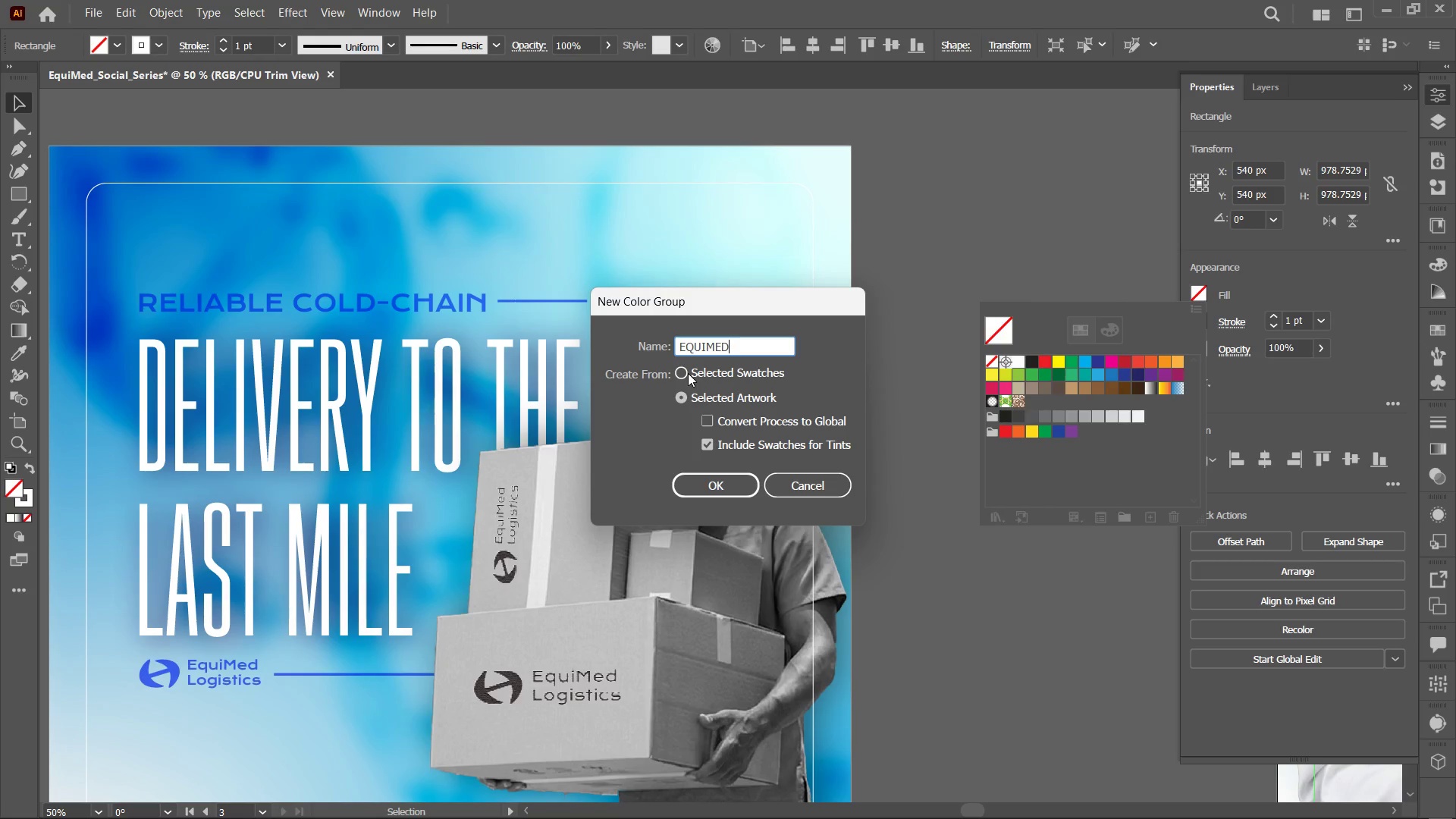 
left_click([686, 372])
 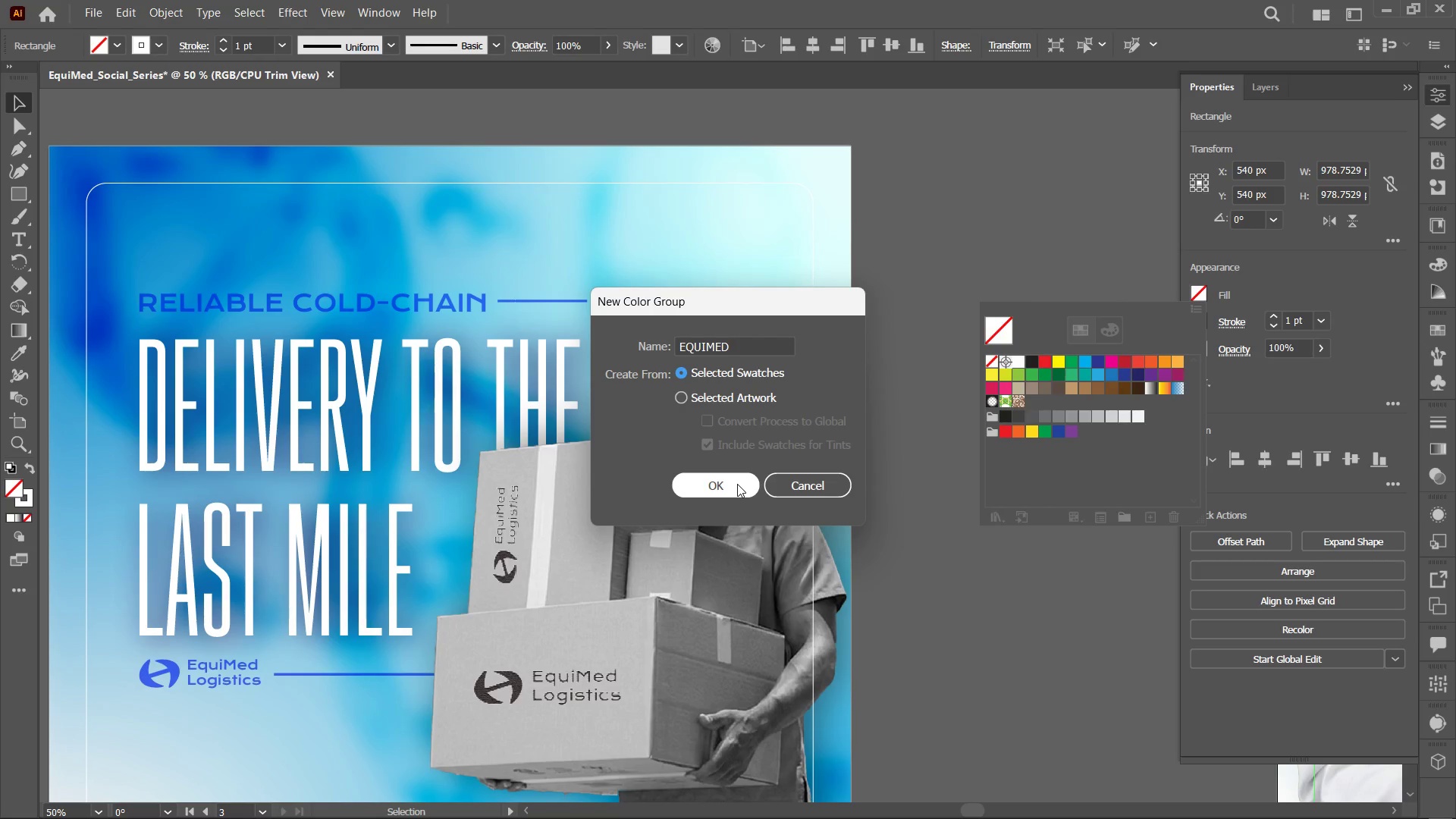 
left_click([737, 485])
 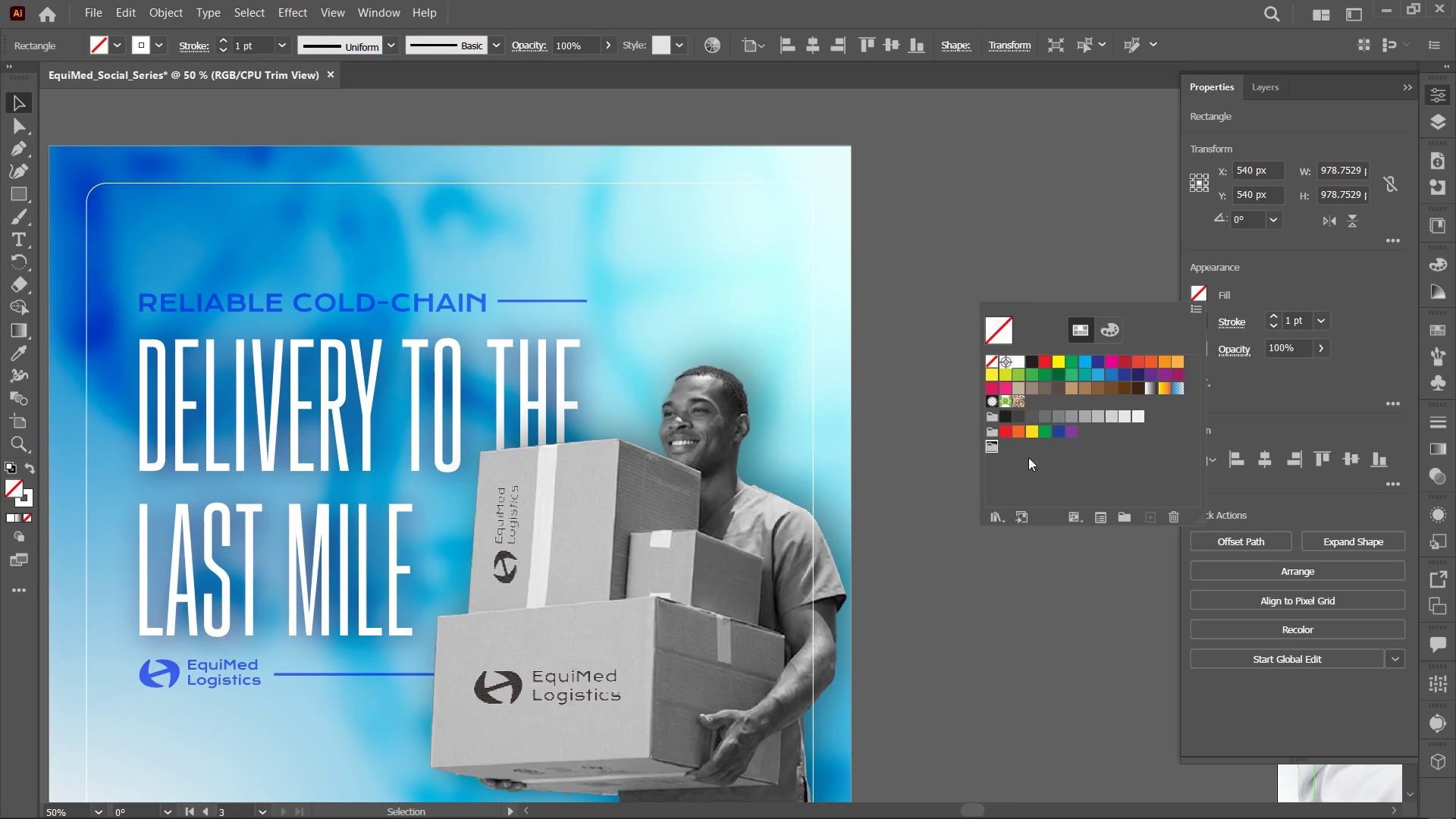 
left_click([1020, 447])
 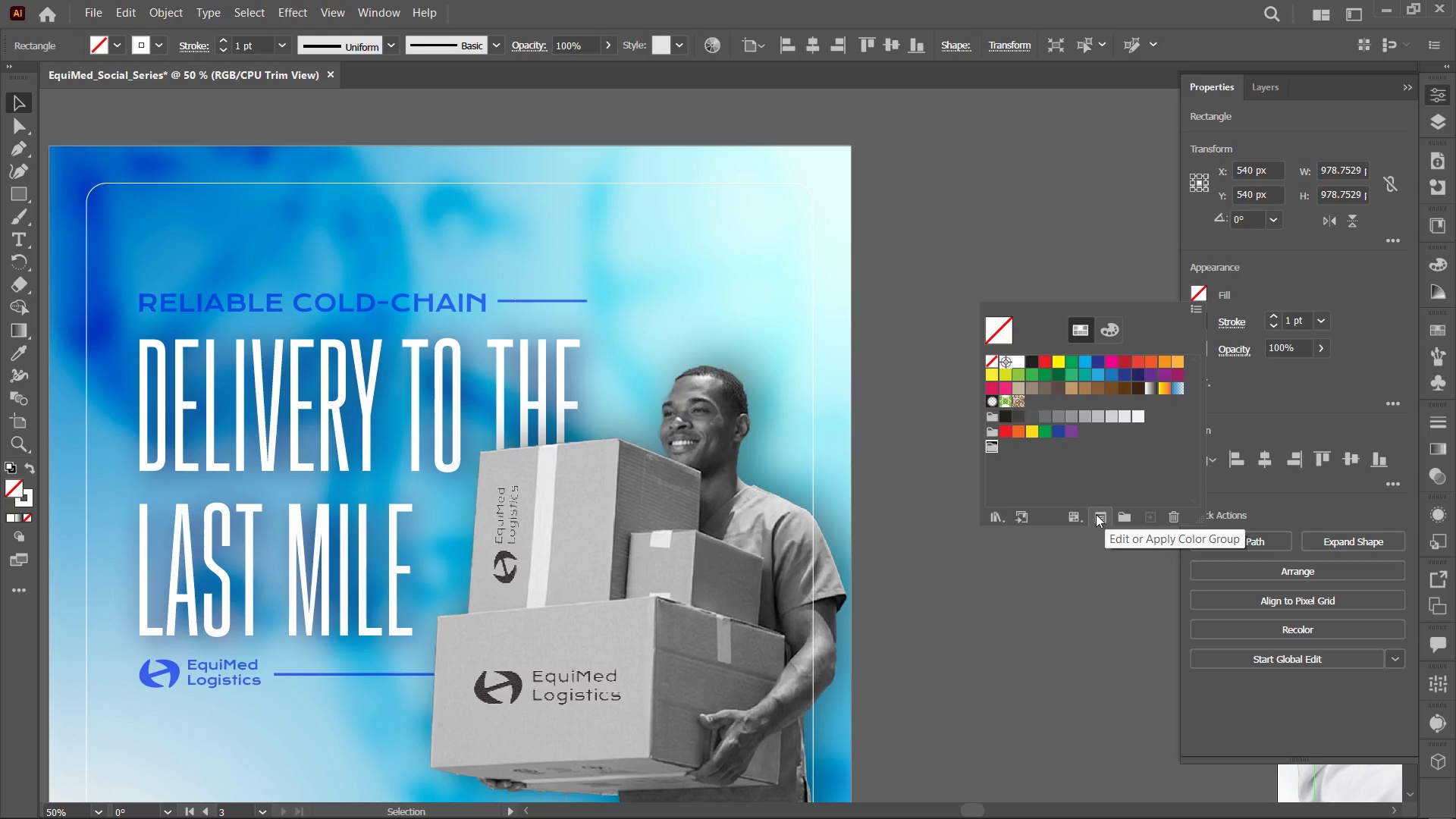 
wait(6.22)
 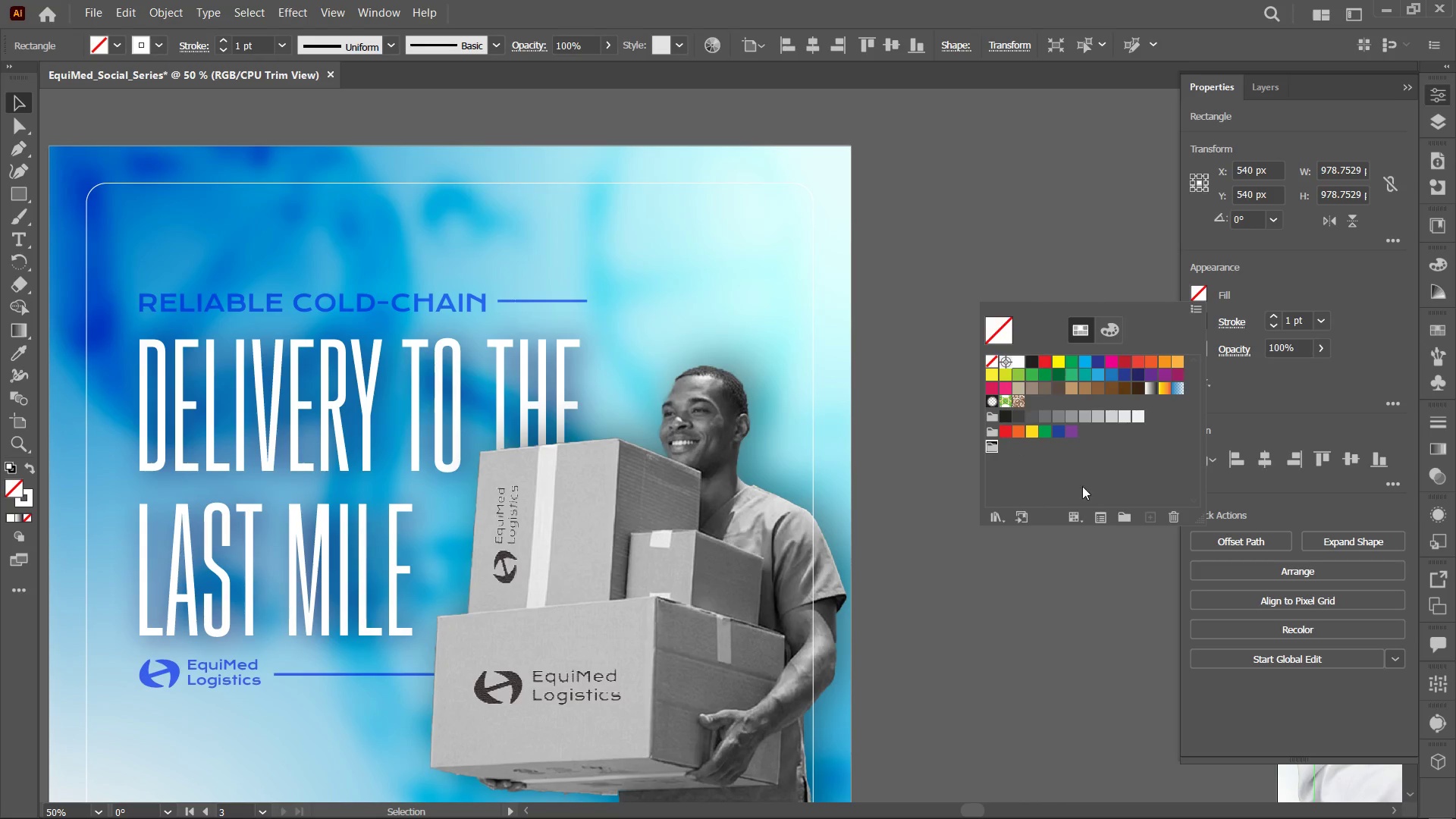 
left_click([1096, 514])
 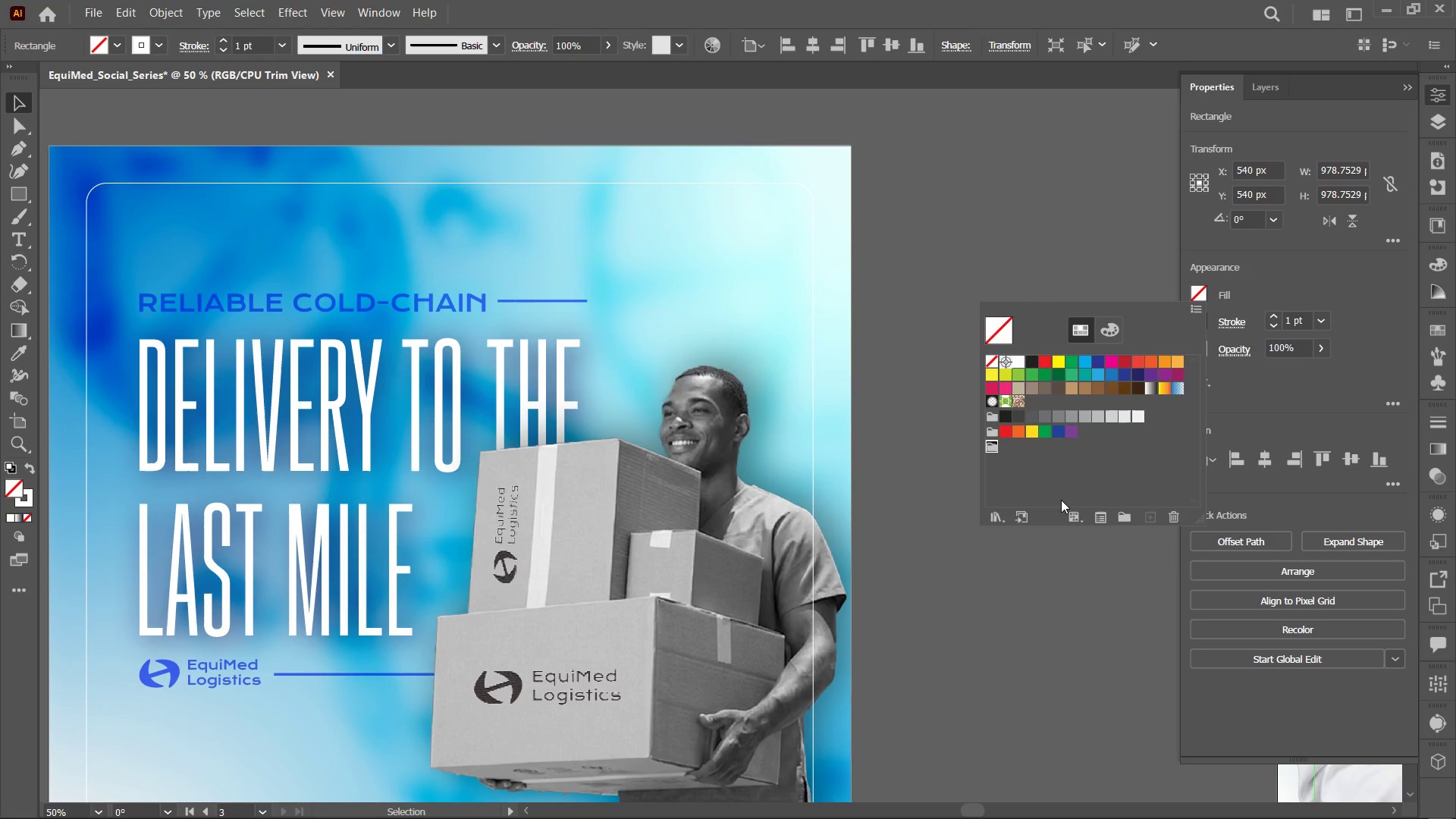 
left_click([1018, 519])
 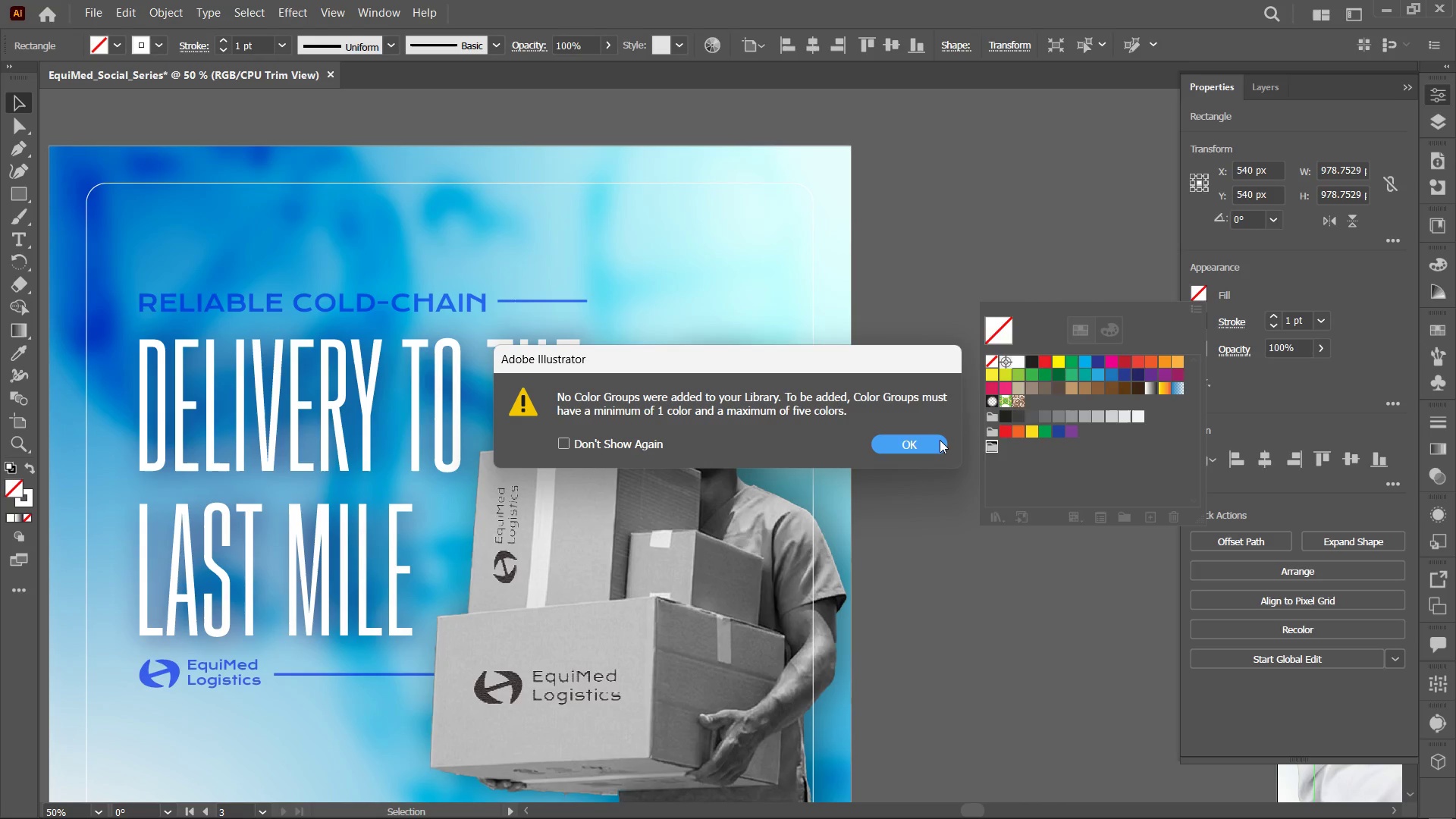 
left_click([937, 446])
 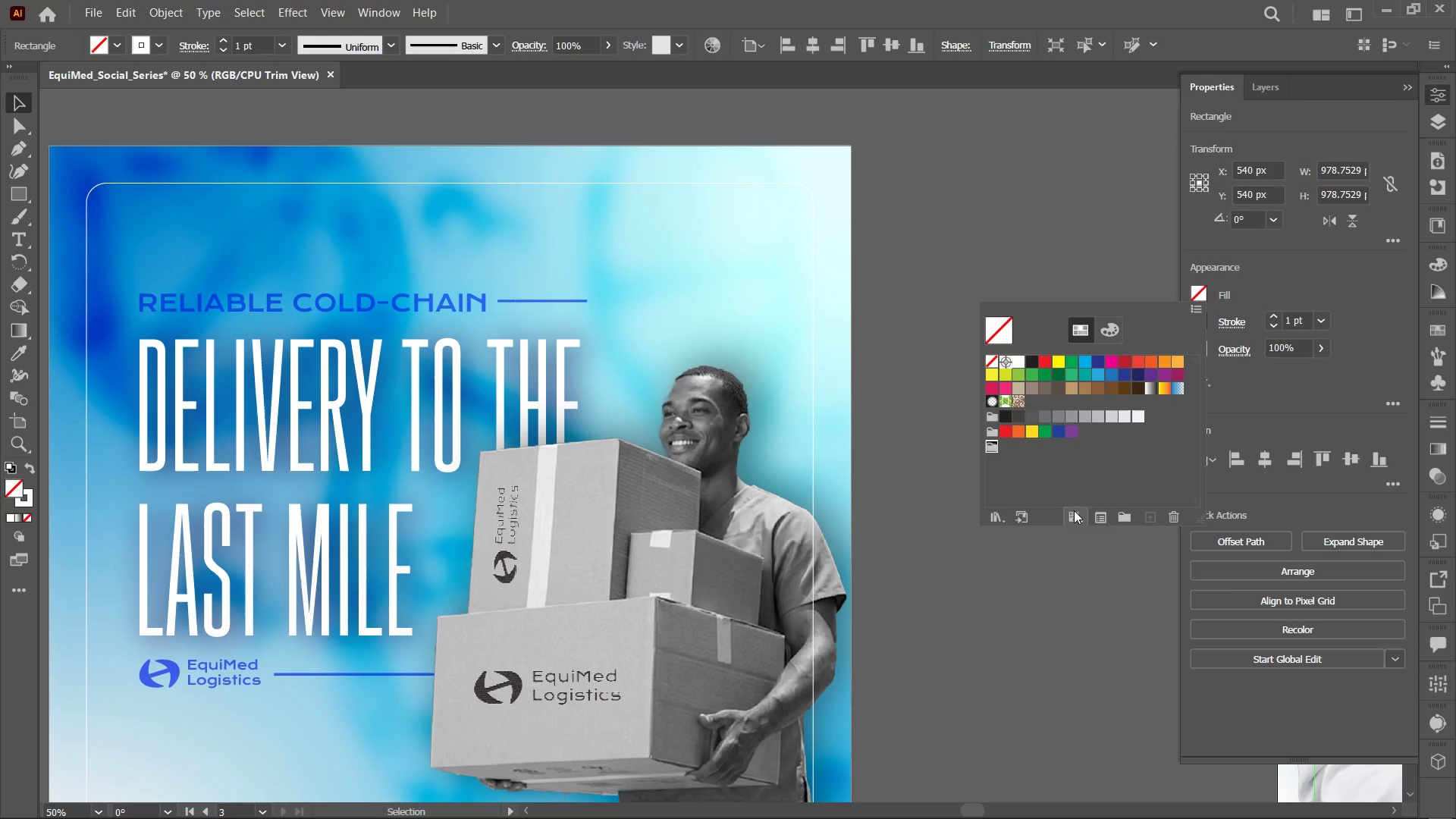 
left_click([1062, 468])
 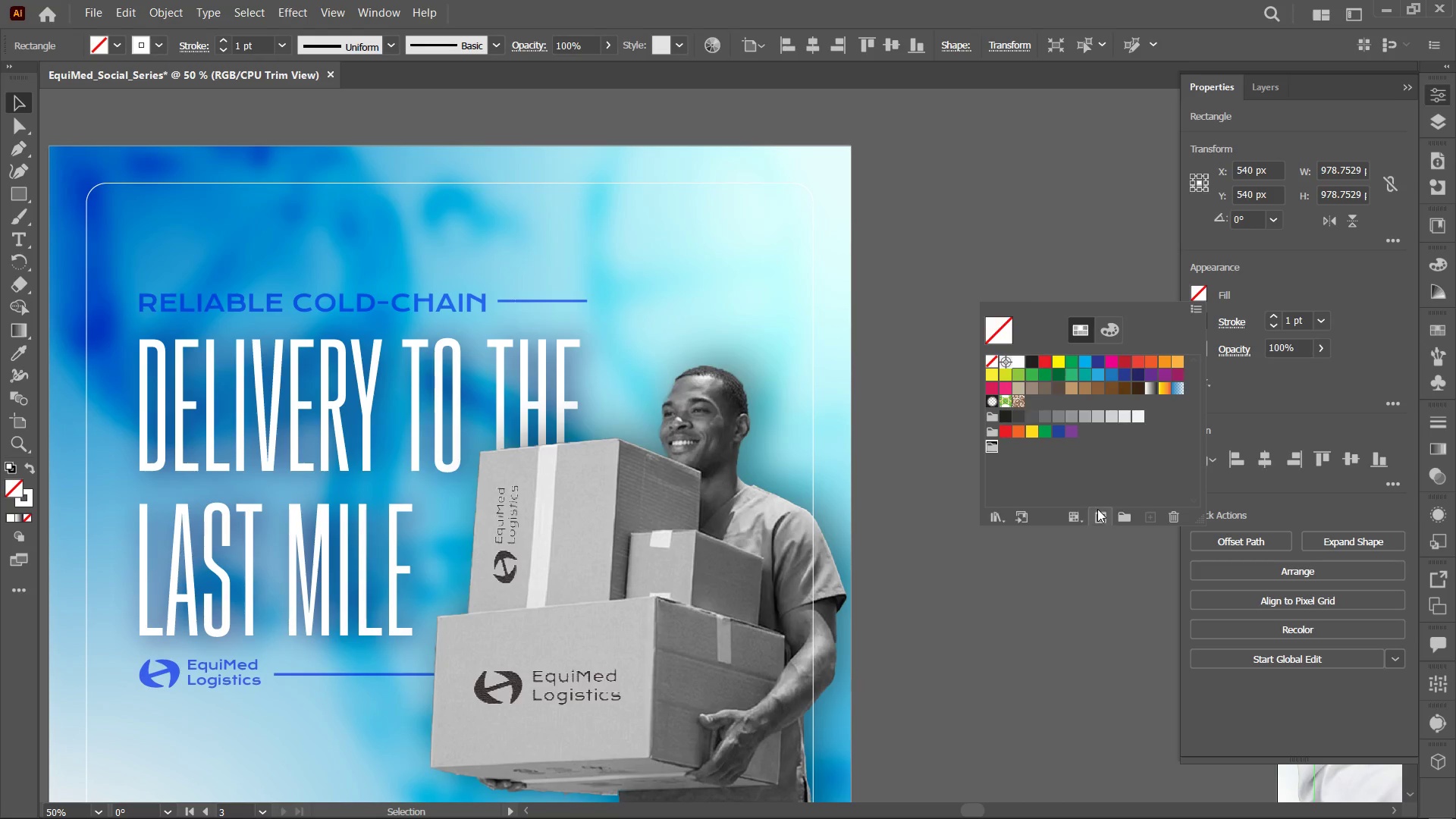 
left_click([1100, 521])
 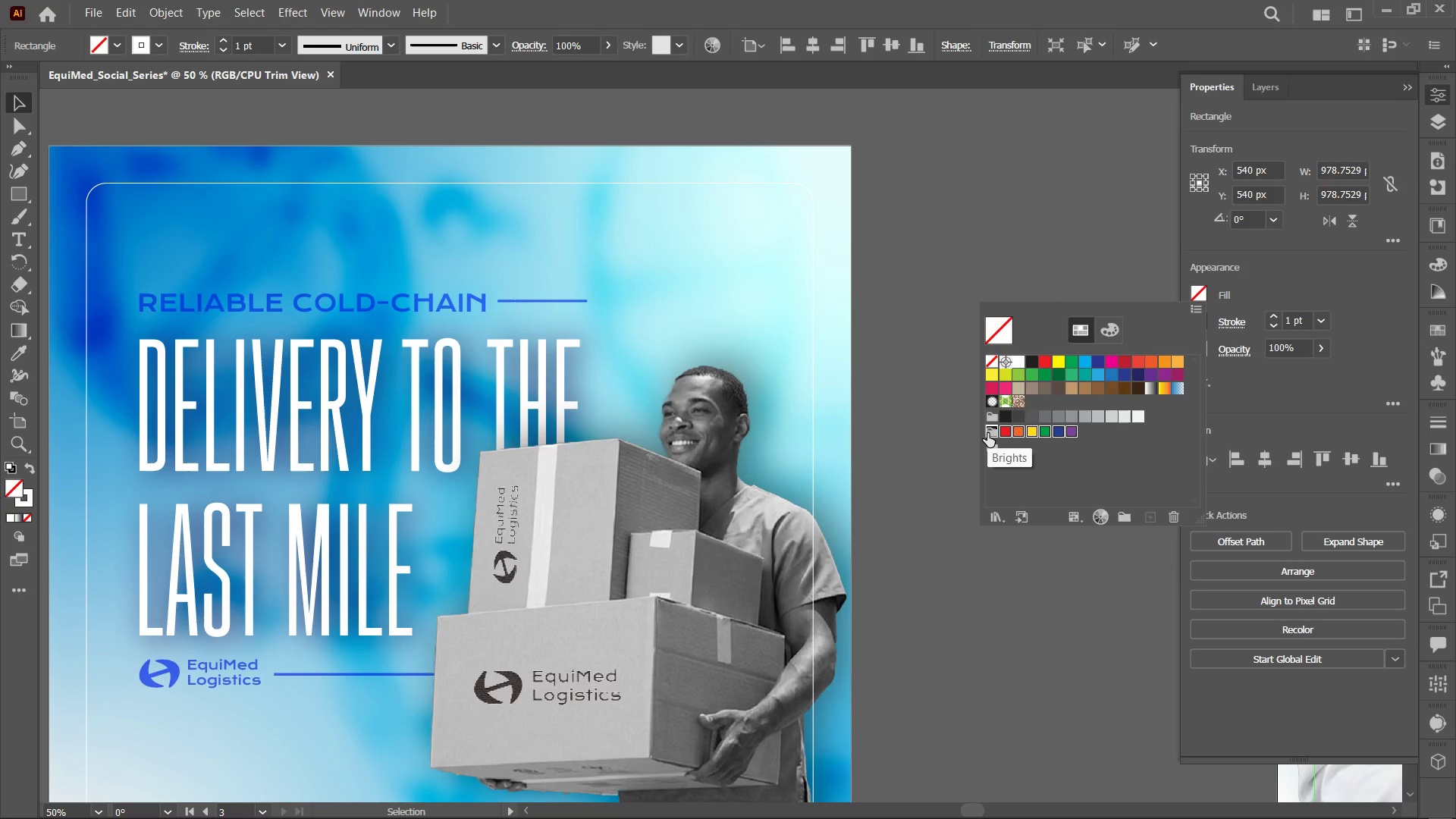 
left_click([993, 444])
 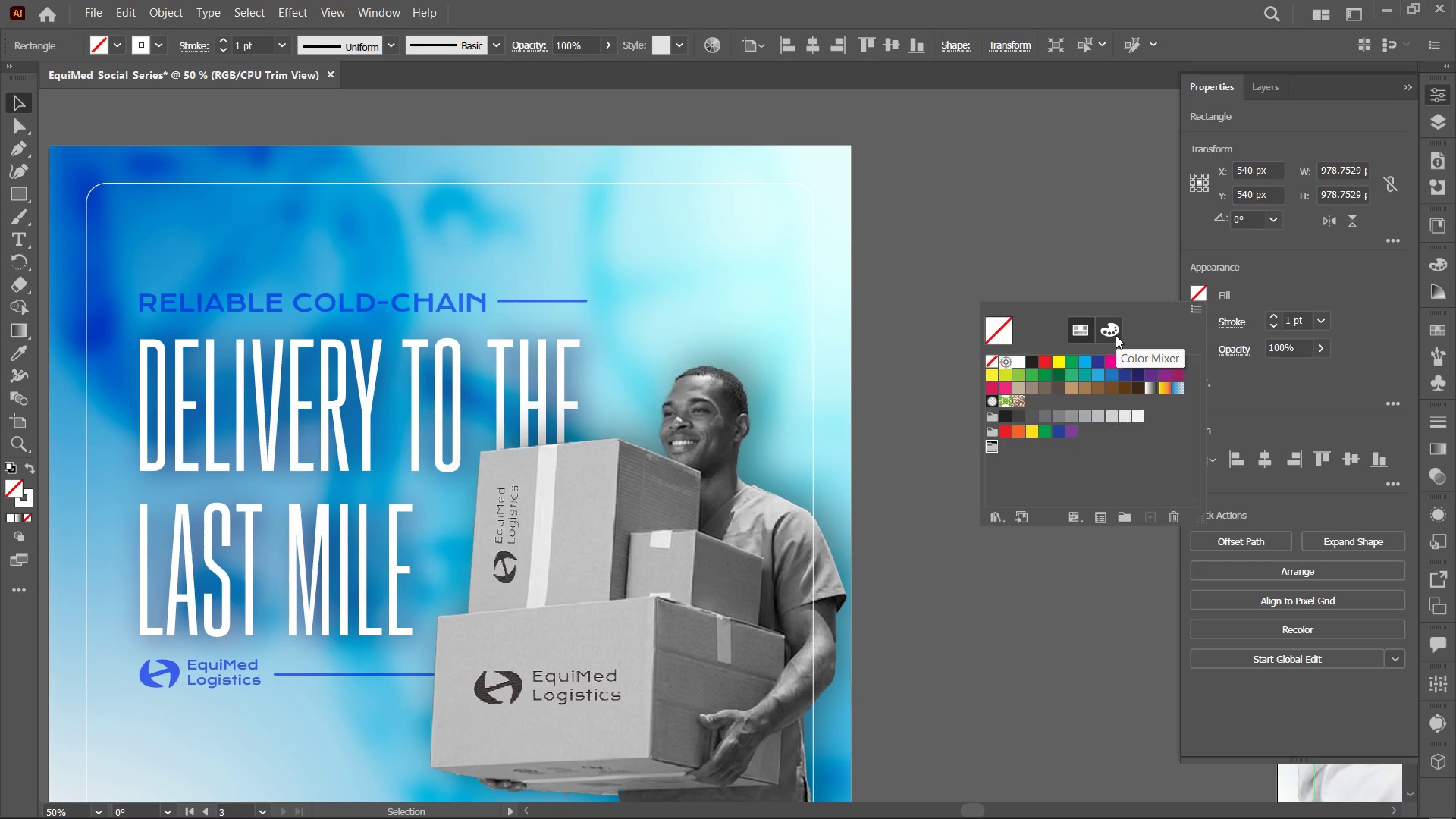 
left_click([1008, 448])
 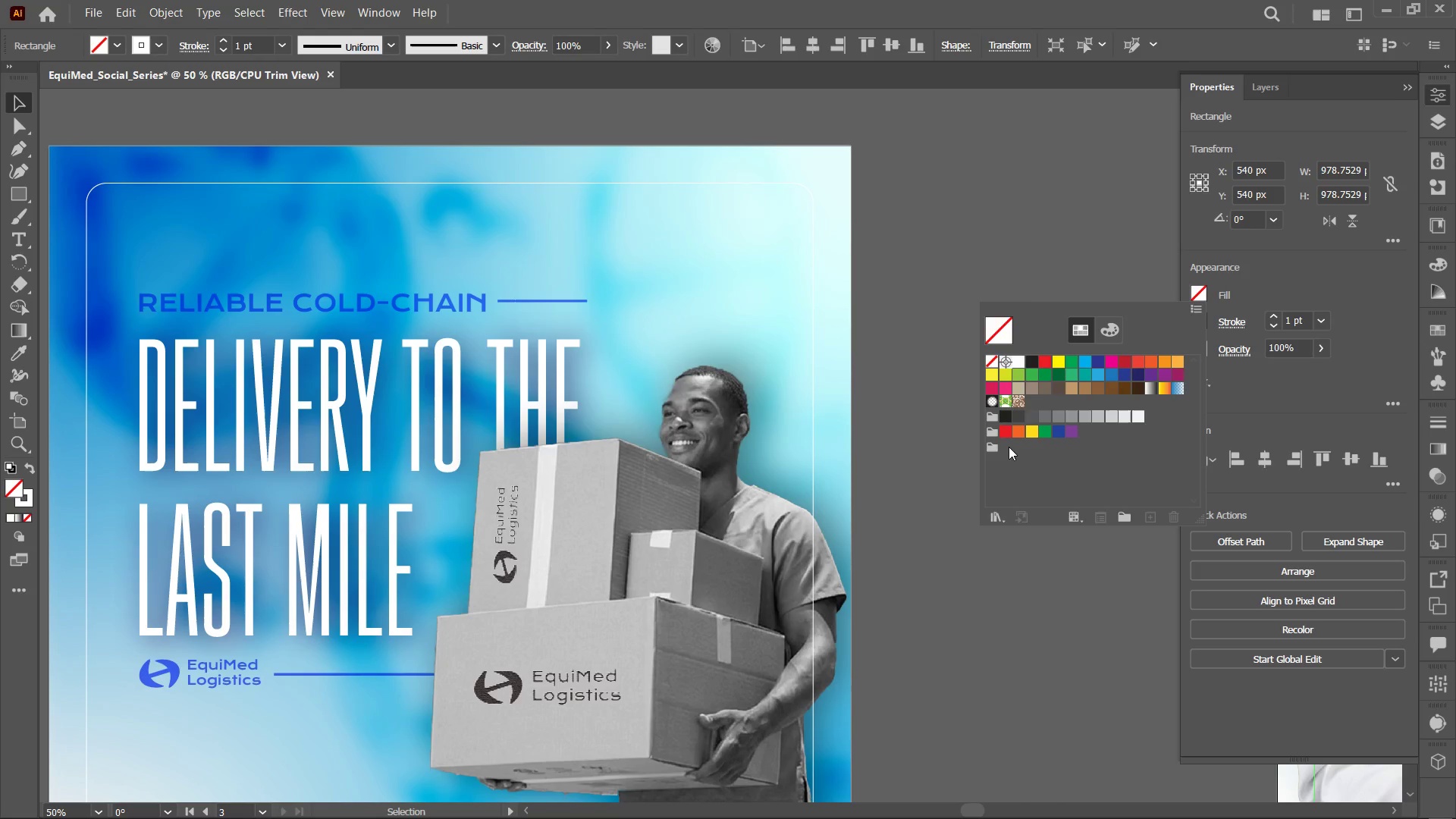 
right_click([1009, 447])
 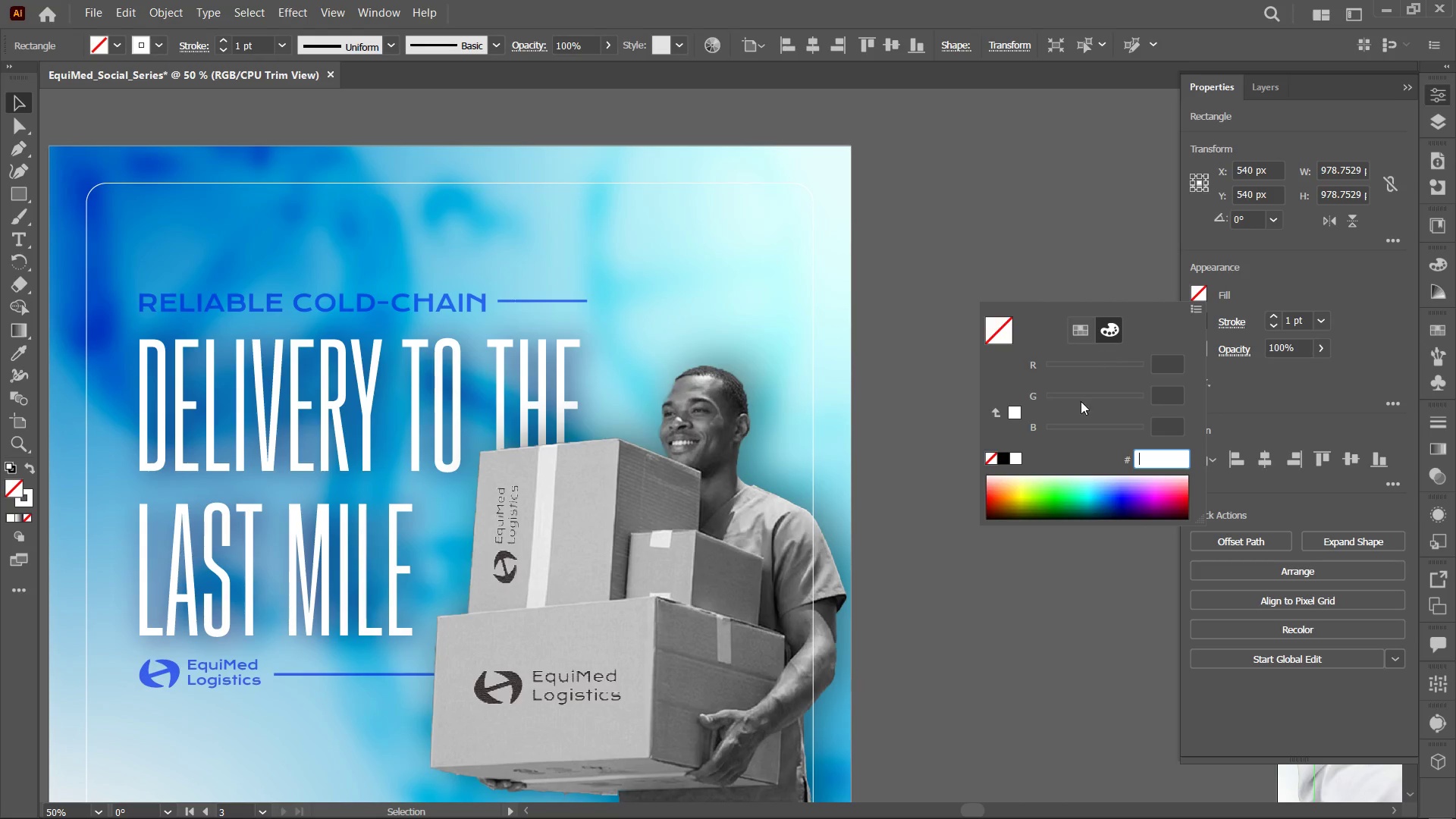 
left_click([1077, 477])
 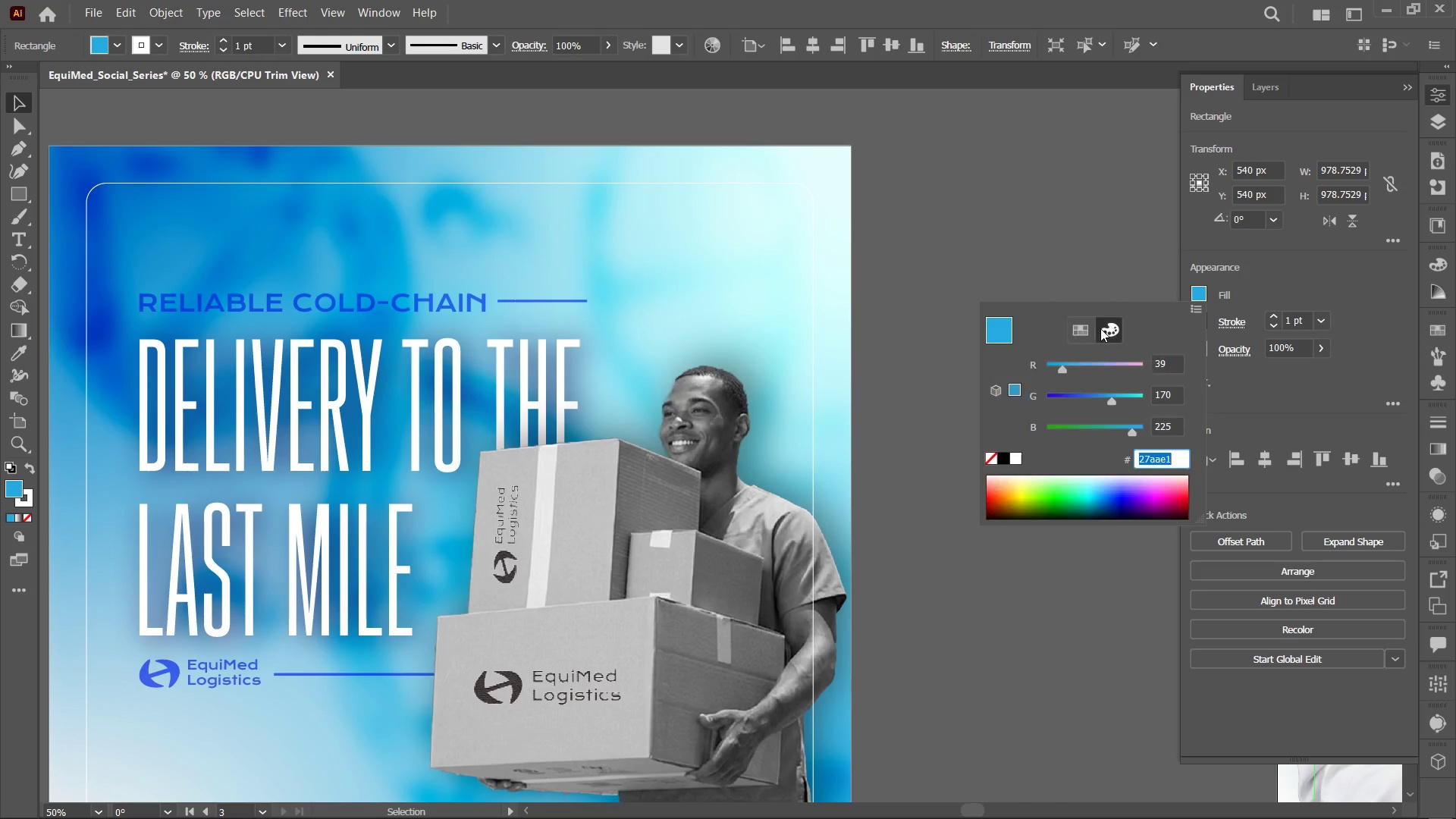 
wait(6.17)
 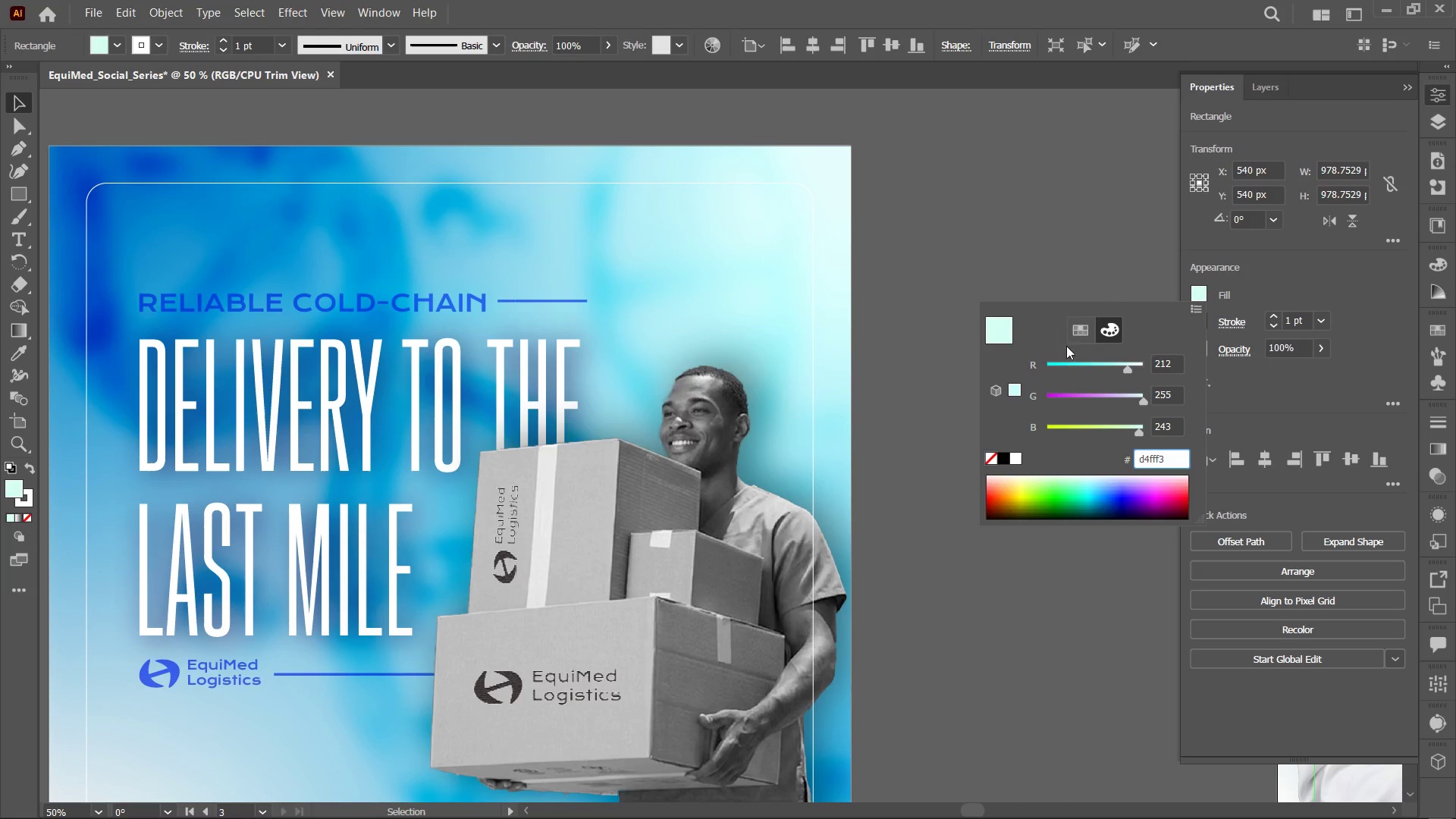 
key(Control+C)
 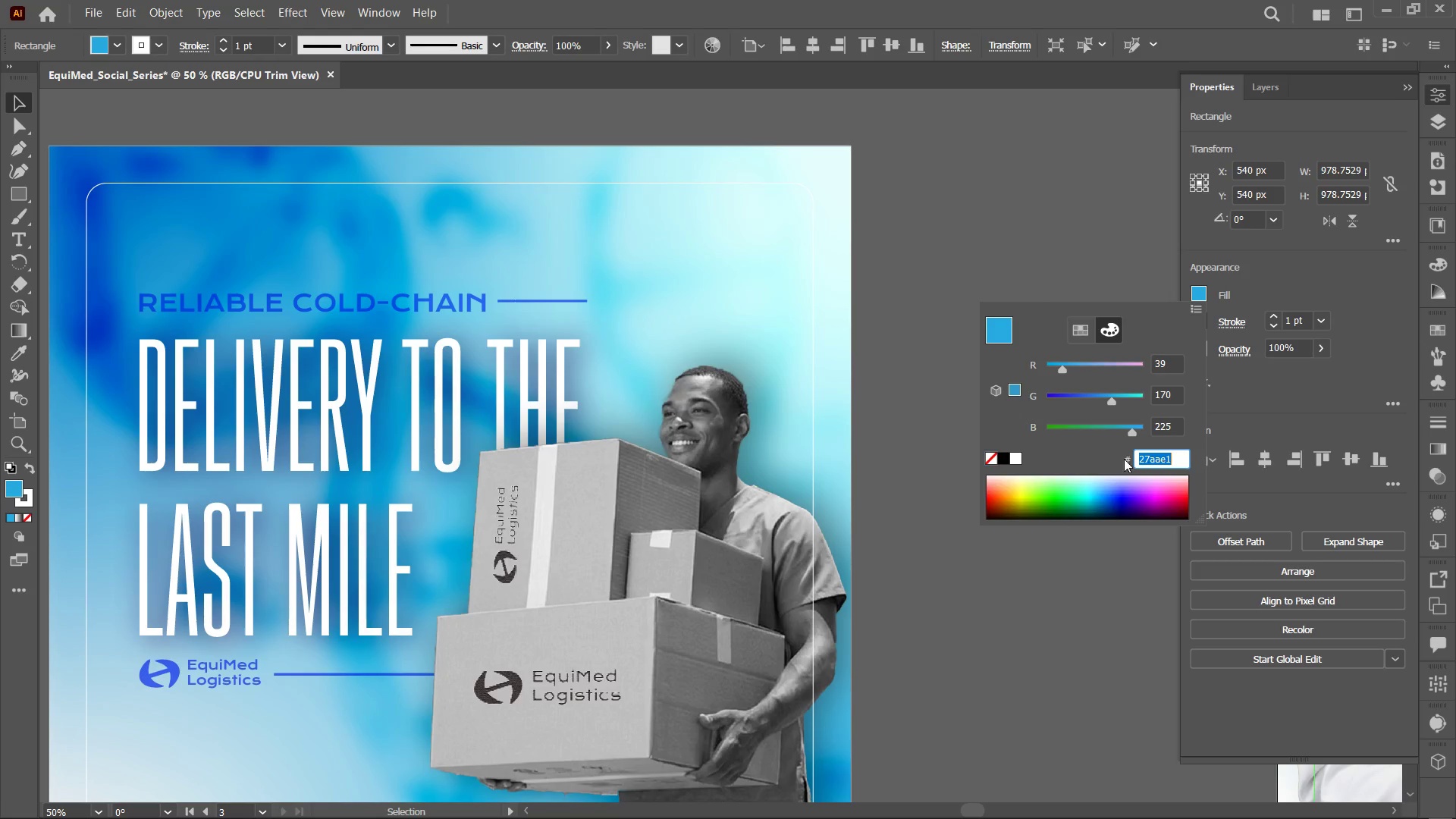 
right_click([1148, 452])
 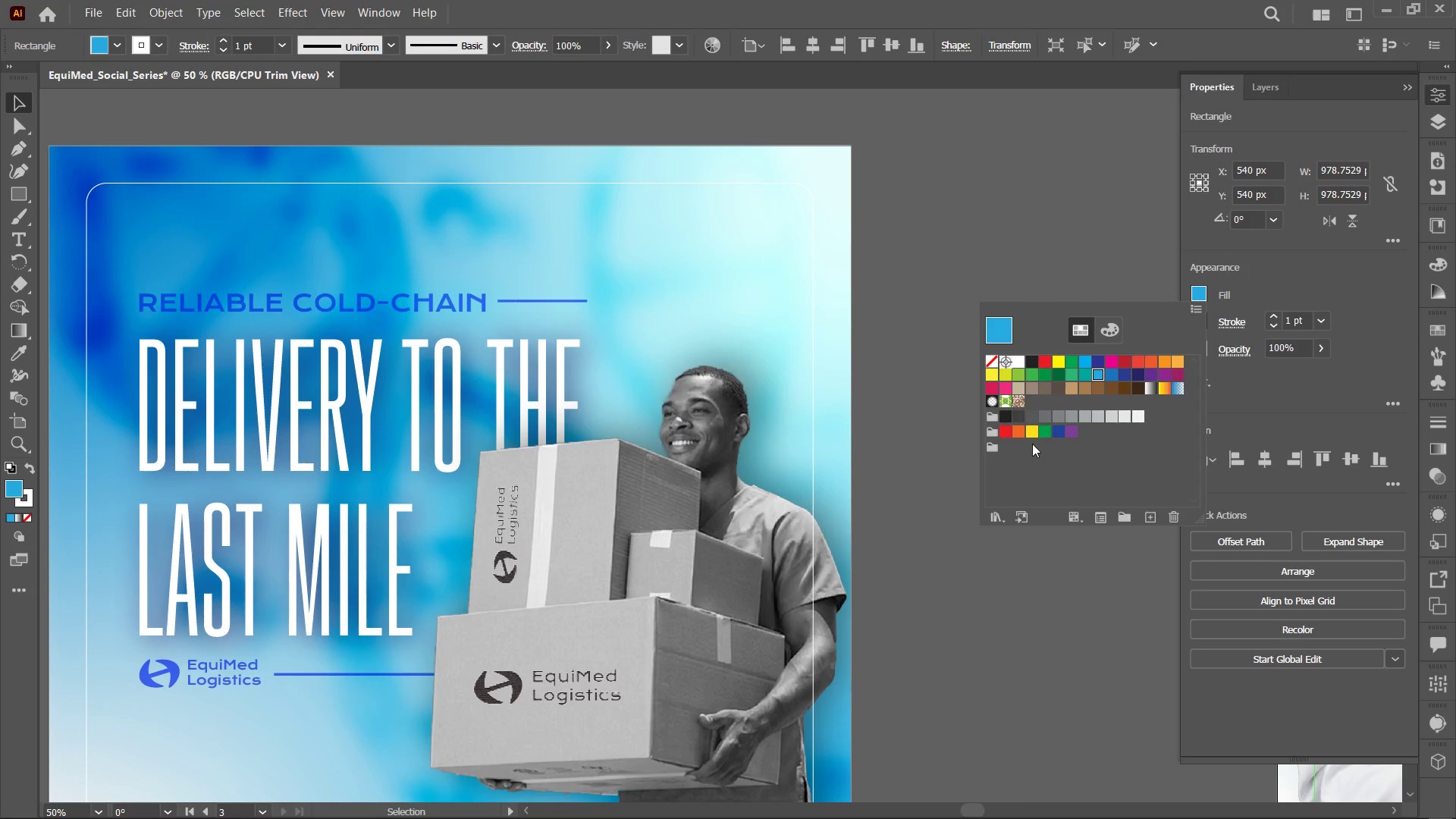 
double_click([1016, 452])
 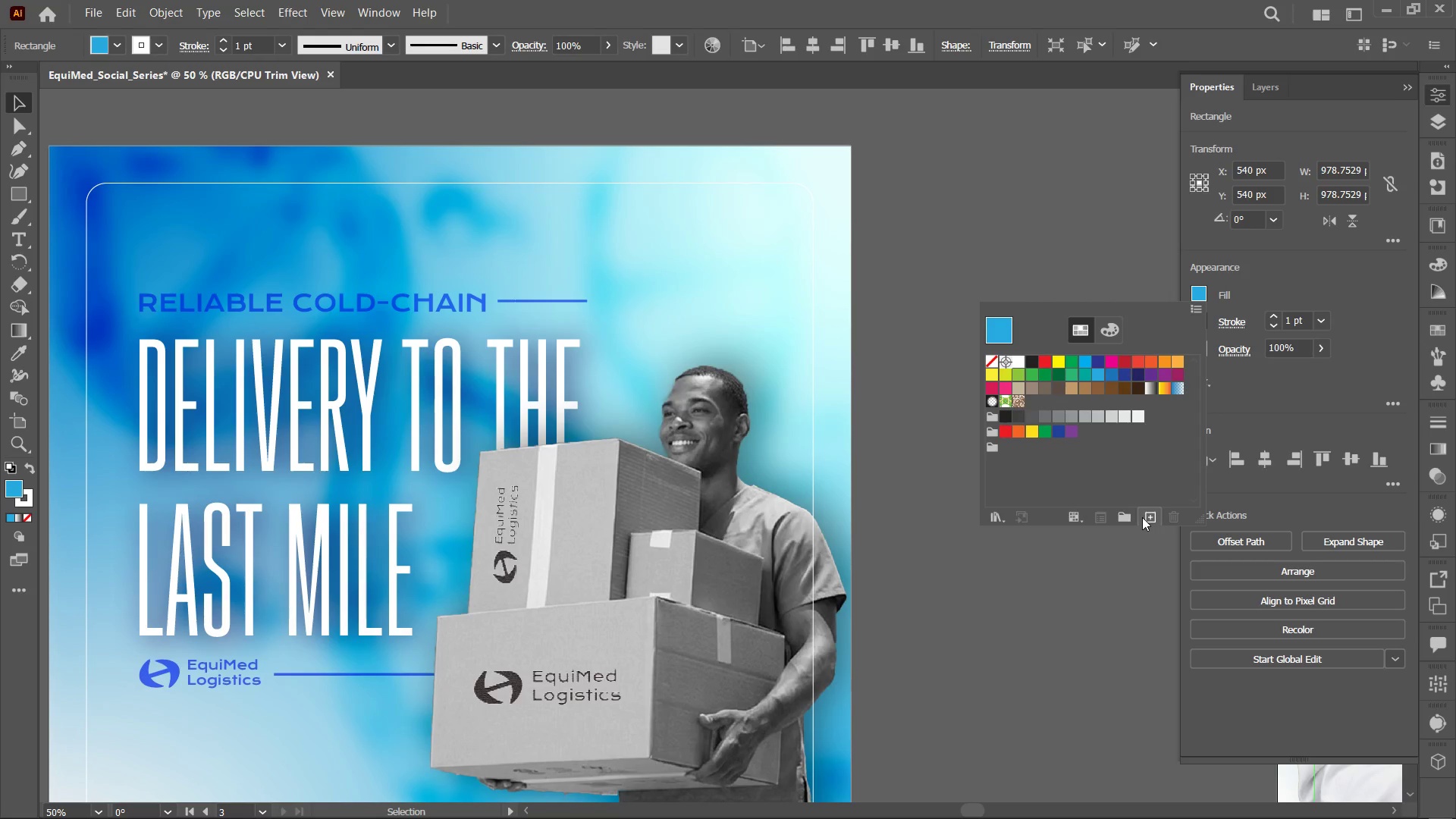 
mouse_move([1041, 512])
 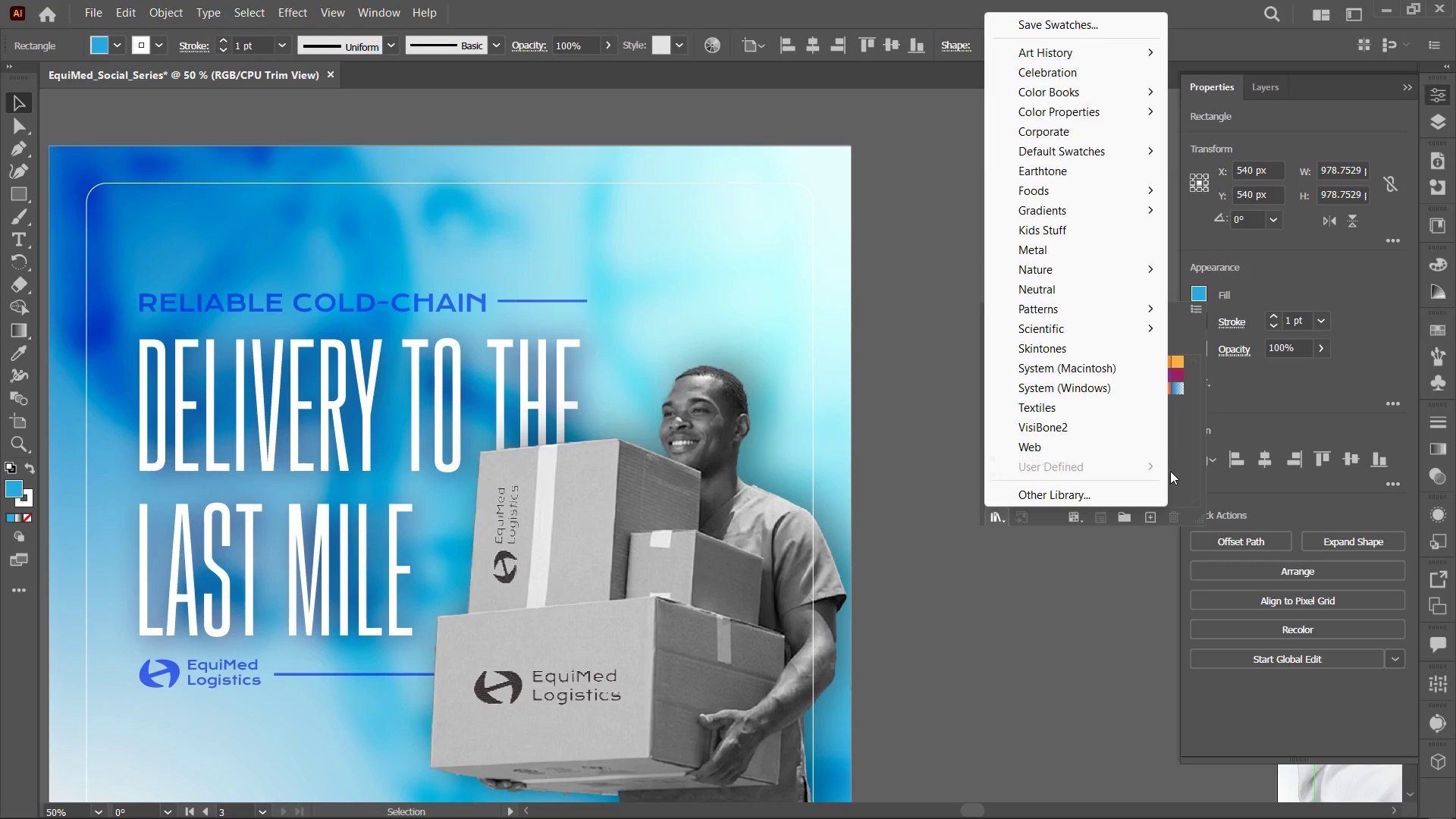 
left_click([1180, 446])
 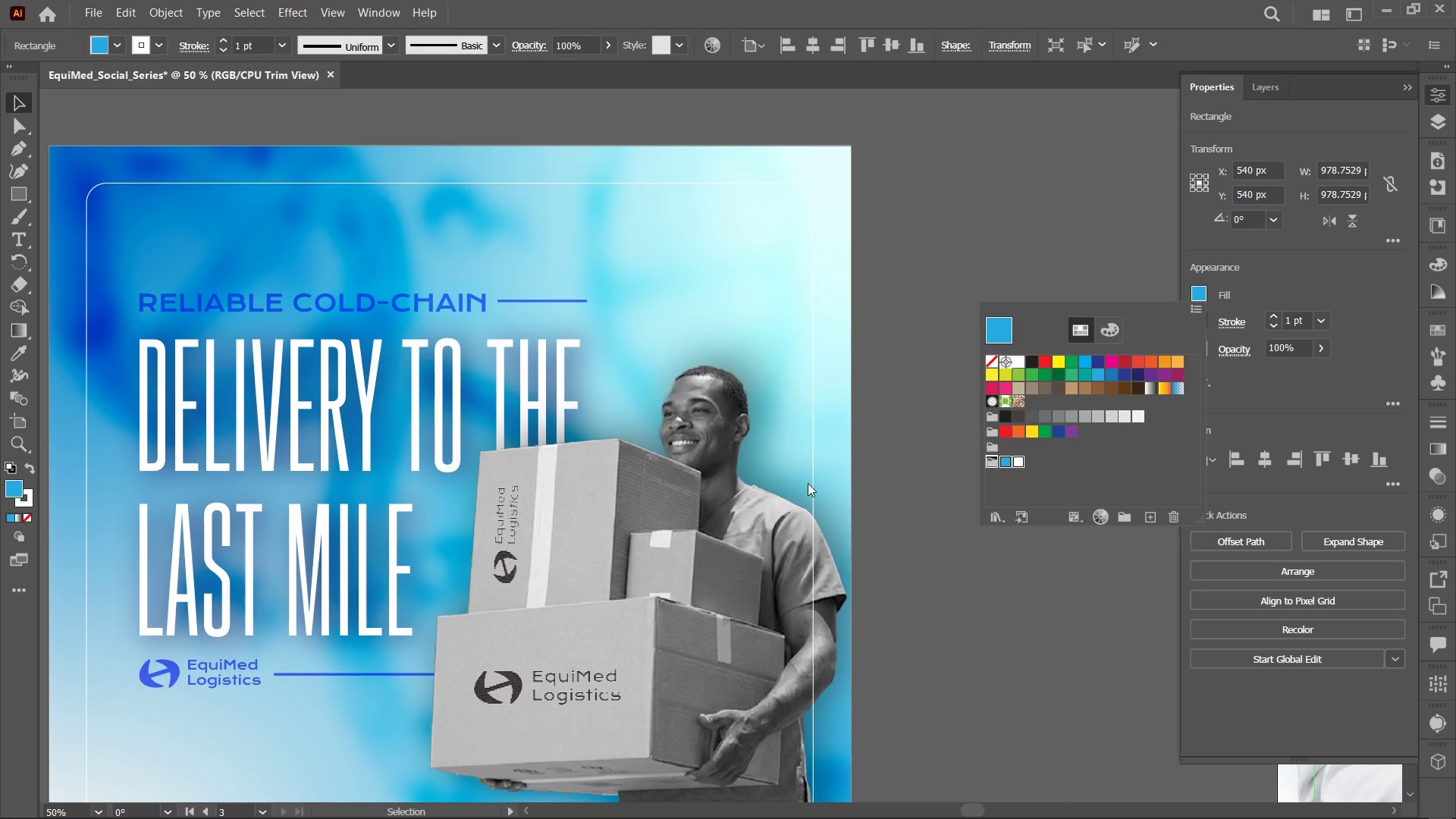 
wait(9.02)
 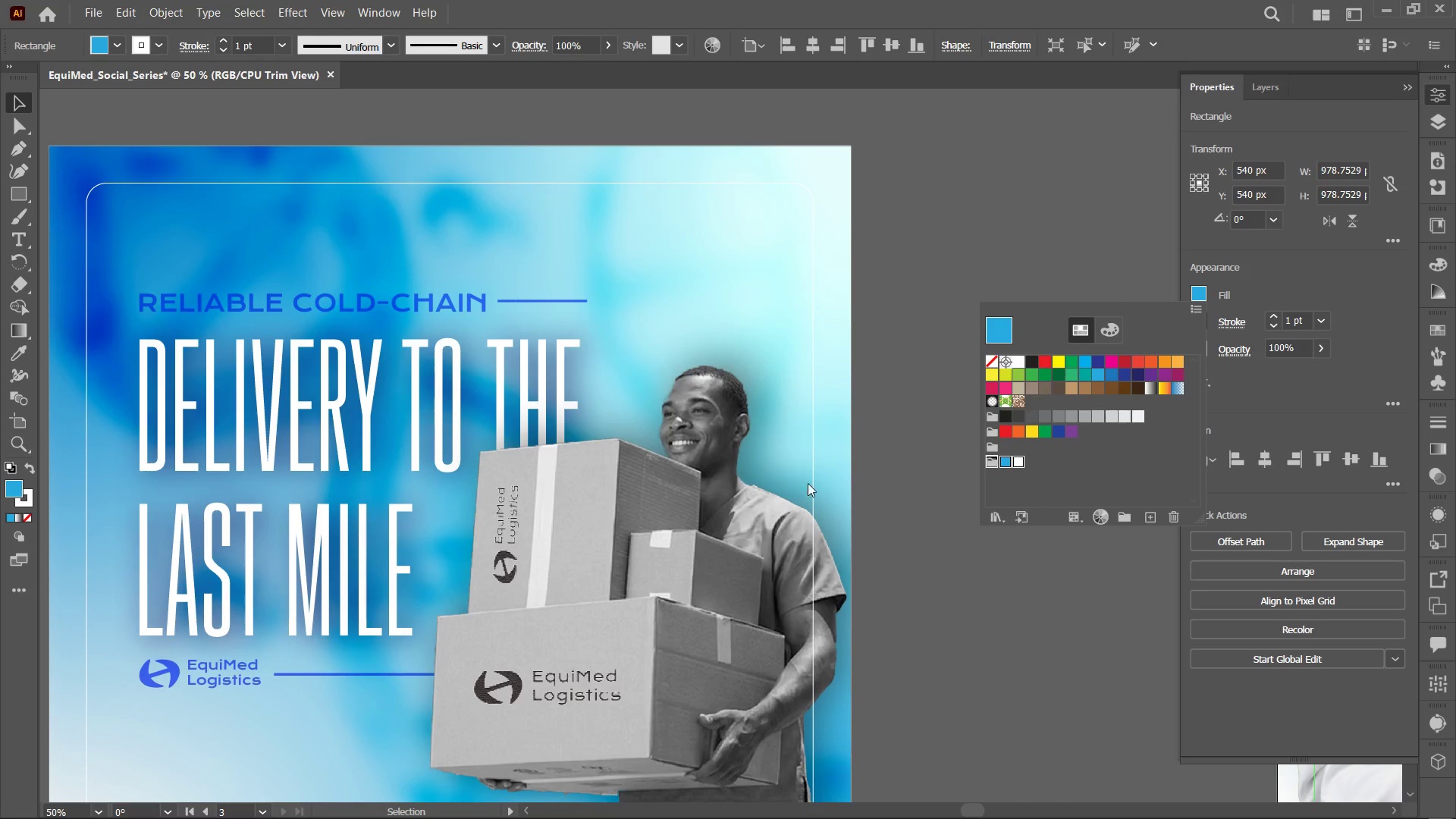 
left_click([1005, 463])
 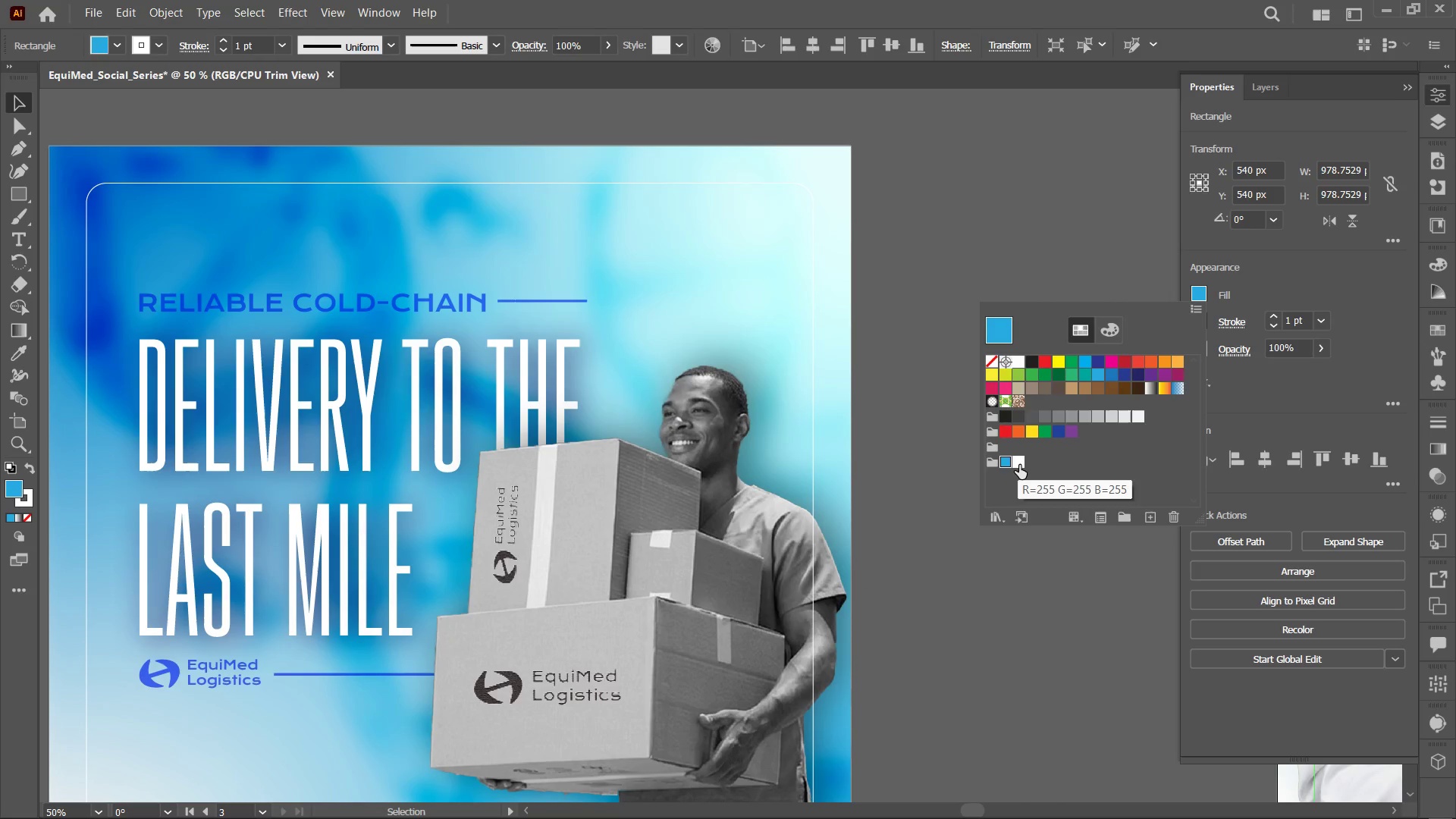 
left_click([1019, 465])
 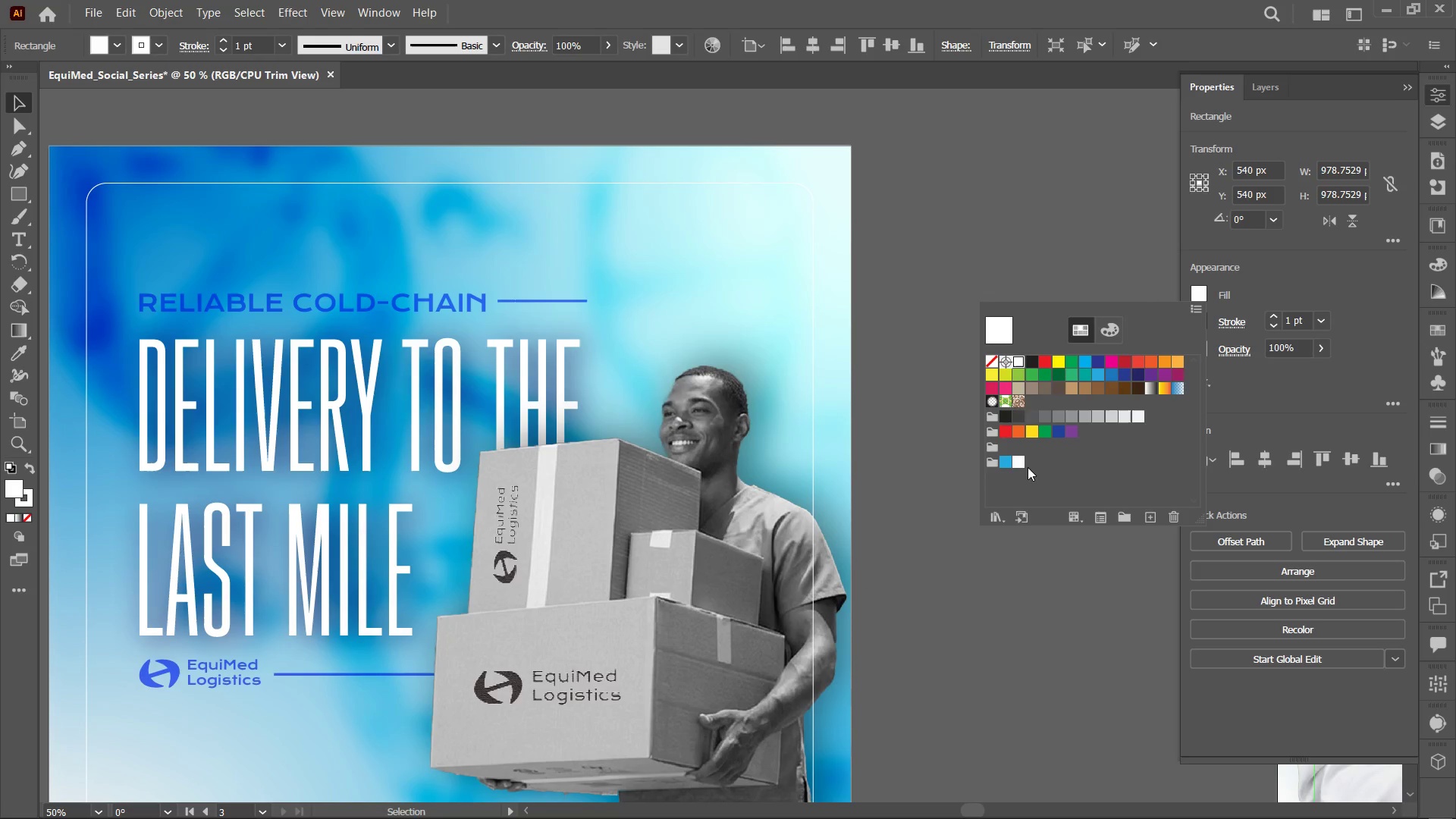 
double_click([1028, 466])
 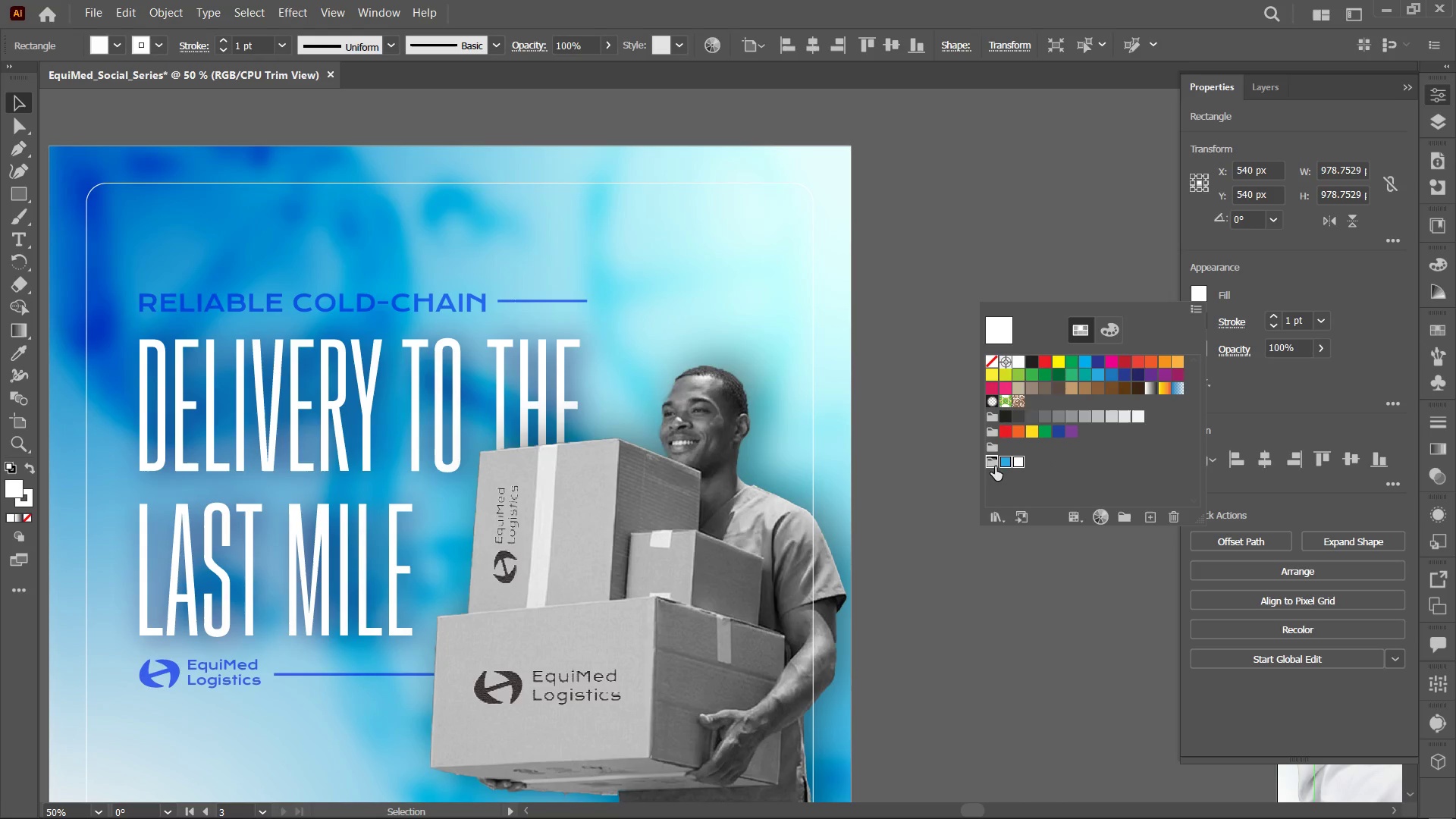 
left_click([1103, 516])
 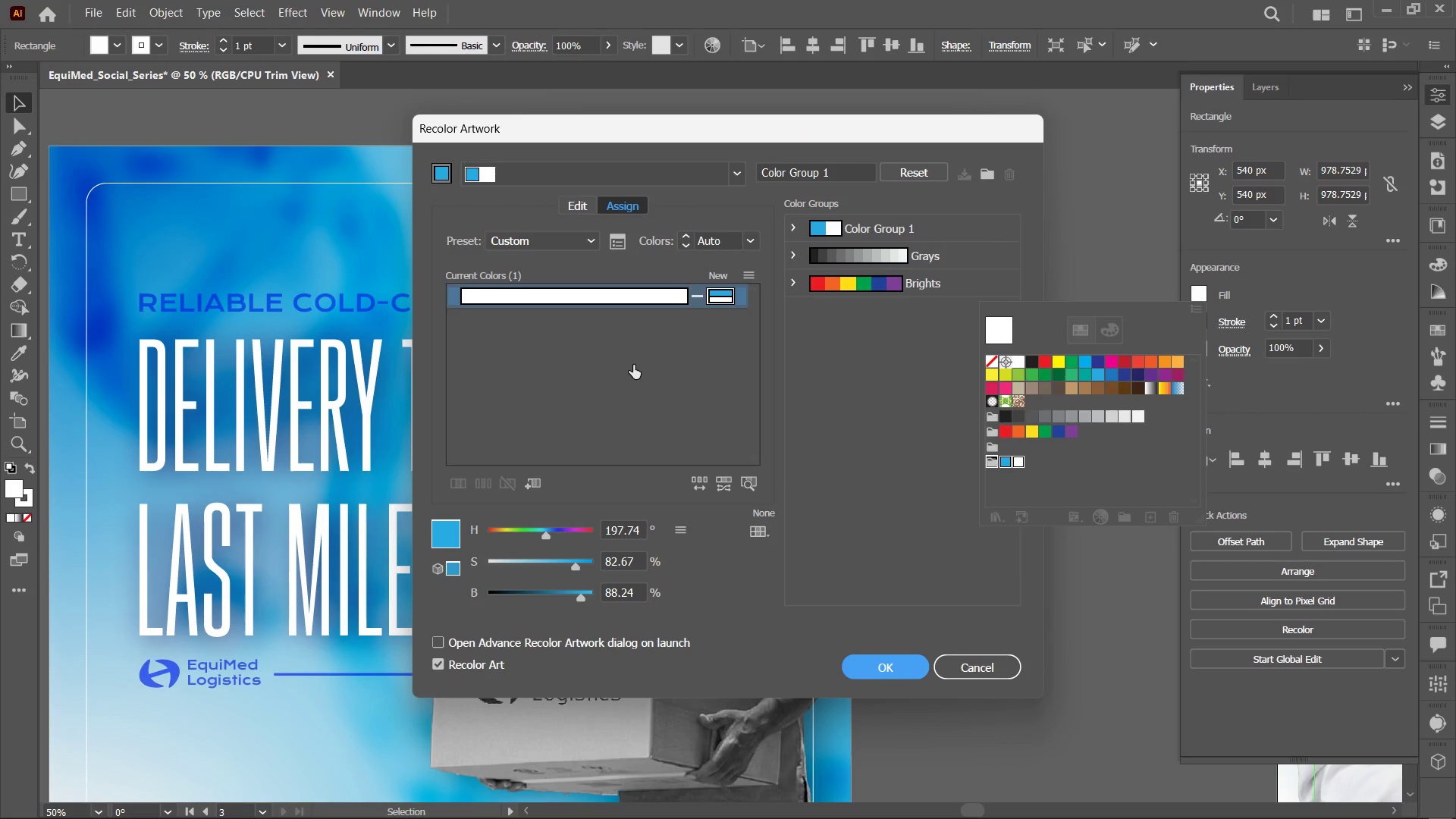 
double_click([631, 361])
 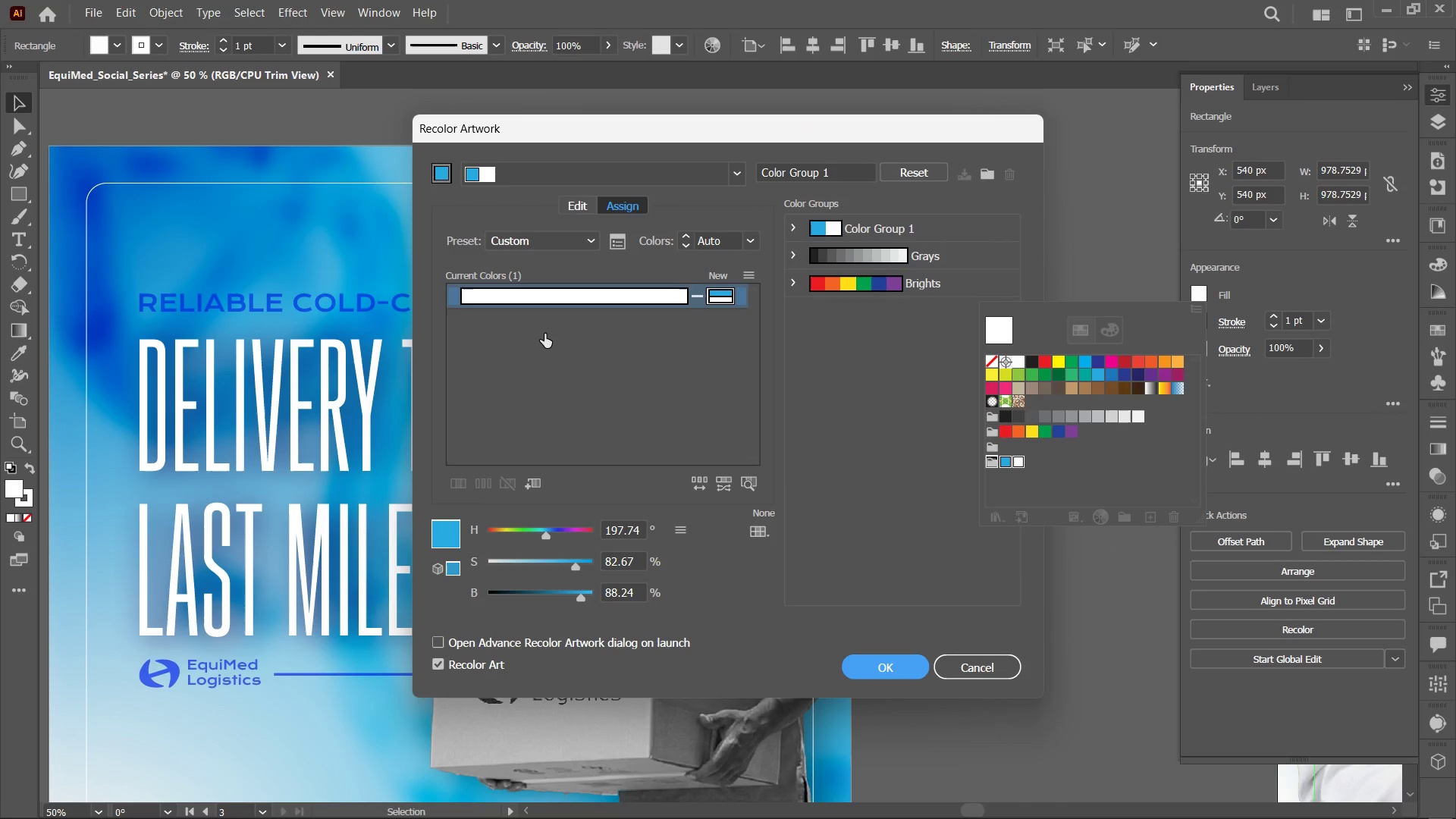 
left_click([544, 330])
 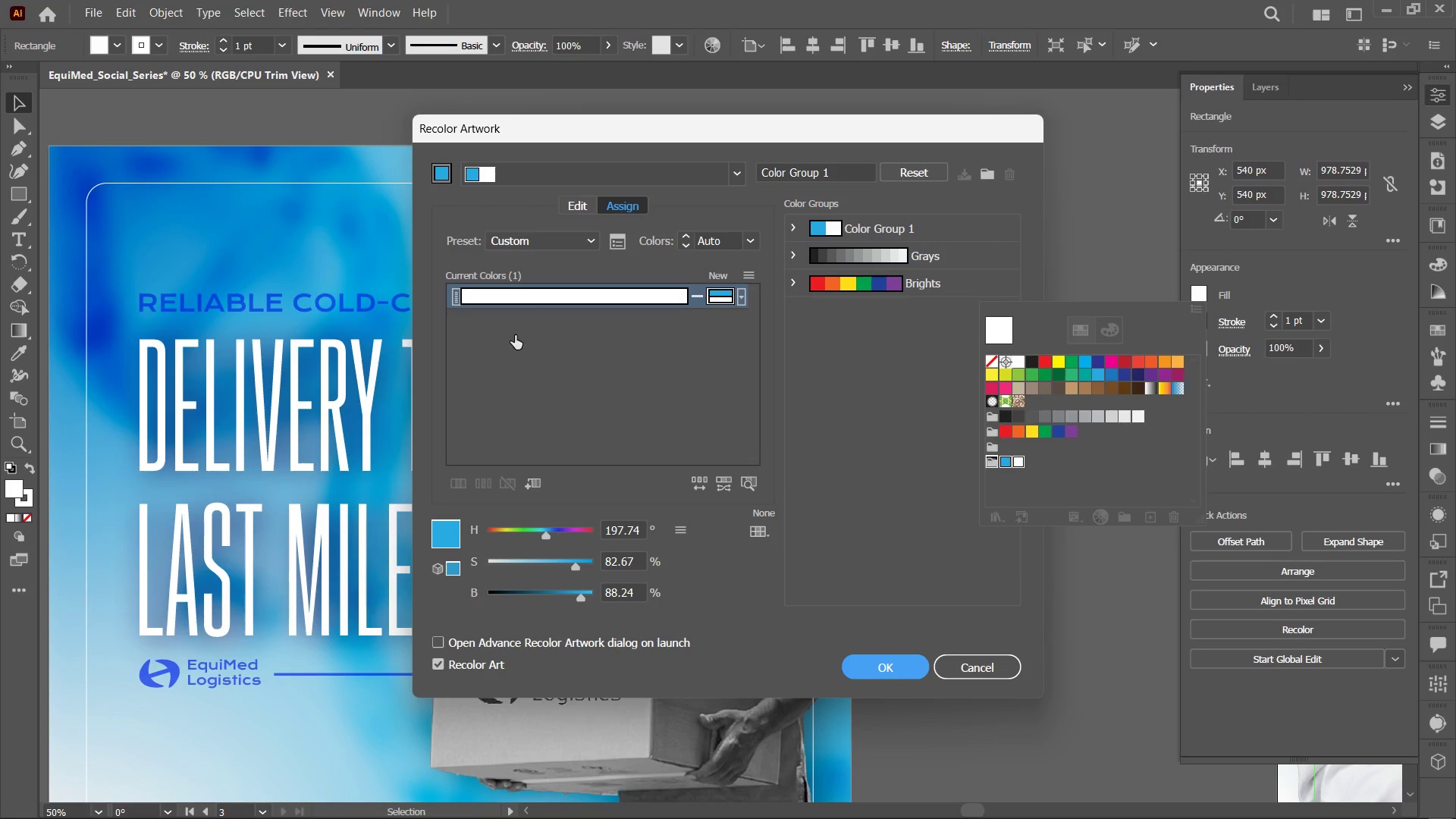 
left_click([613, 427])
 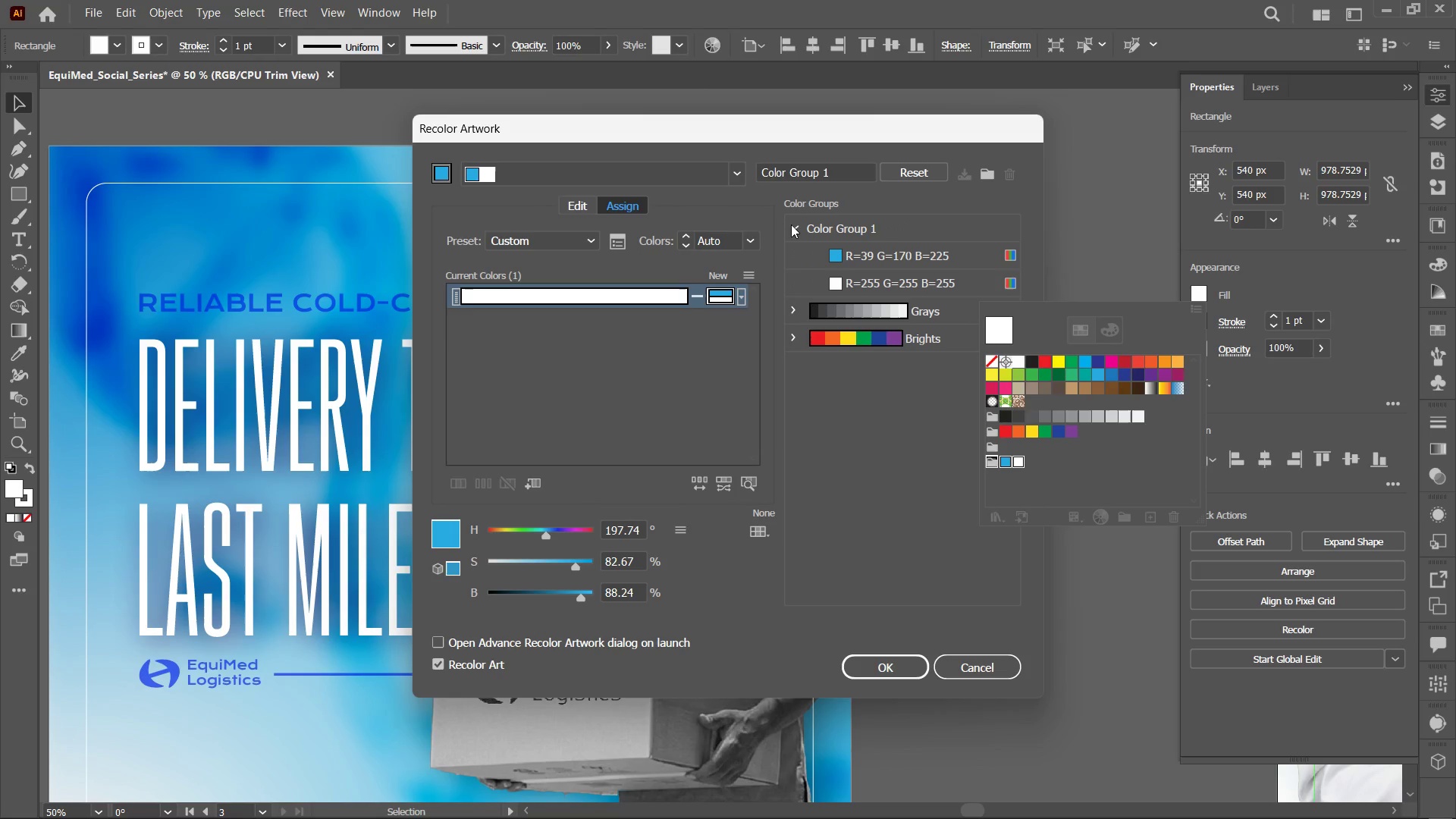 
left_click([791, 224])
 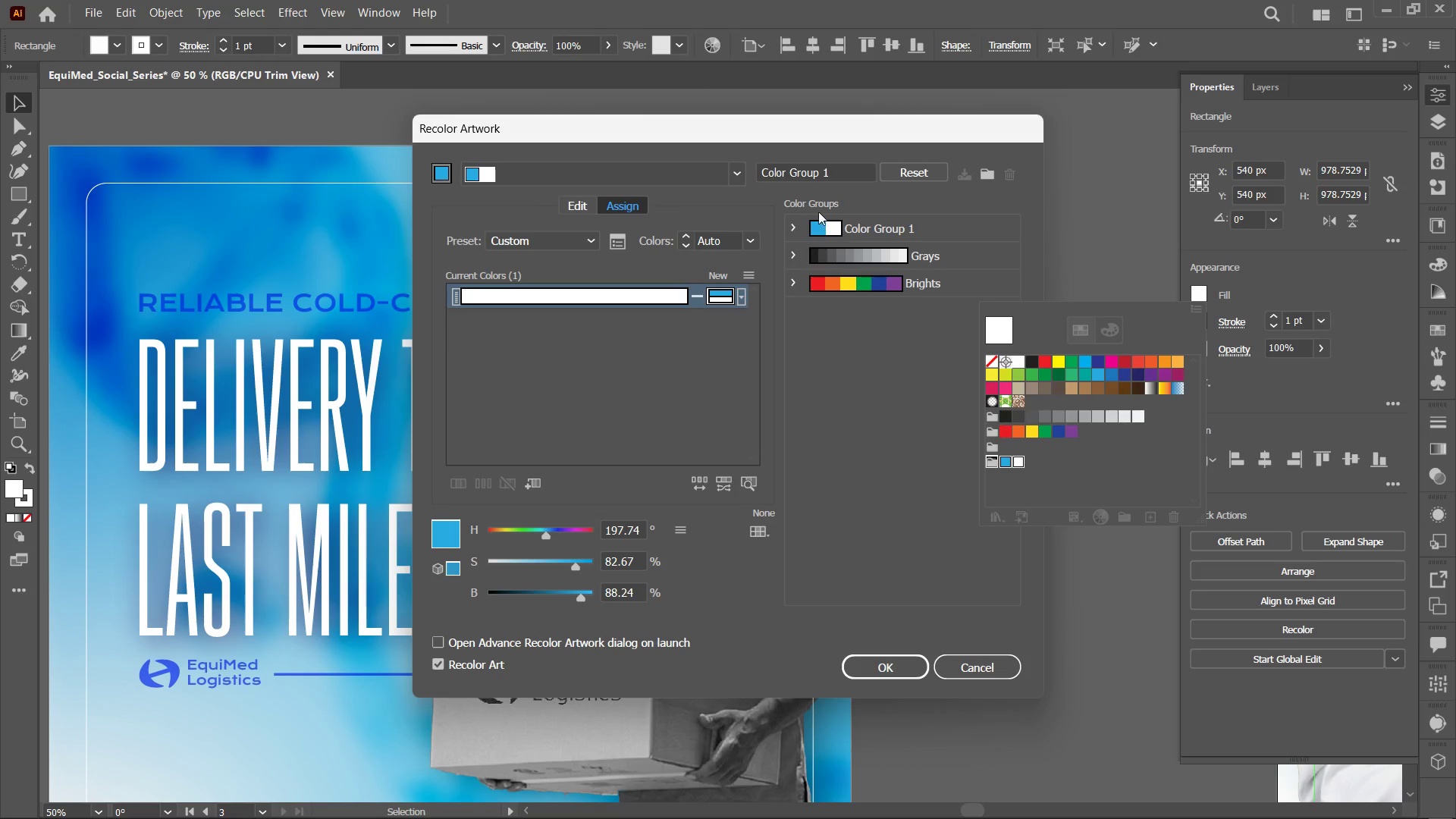 
left_click_drag(start_coordinate=[842, 168], to_coordinate=[686, 179])
 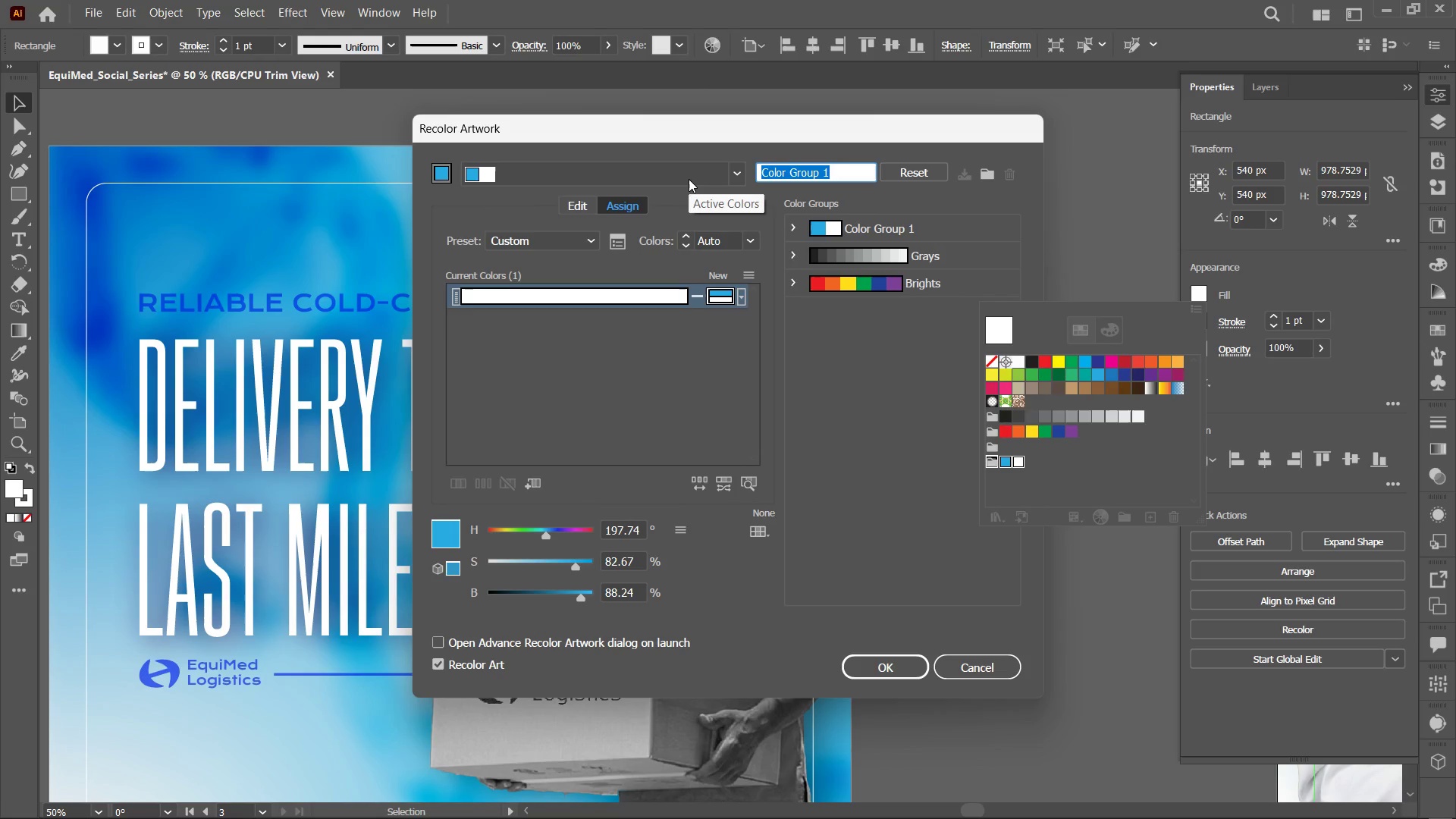 
type(EQUIMEDIA COLOR)
 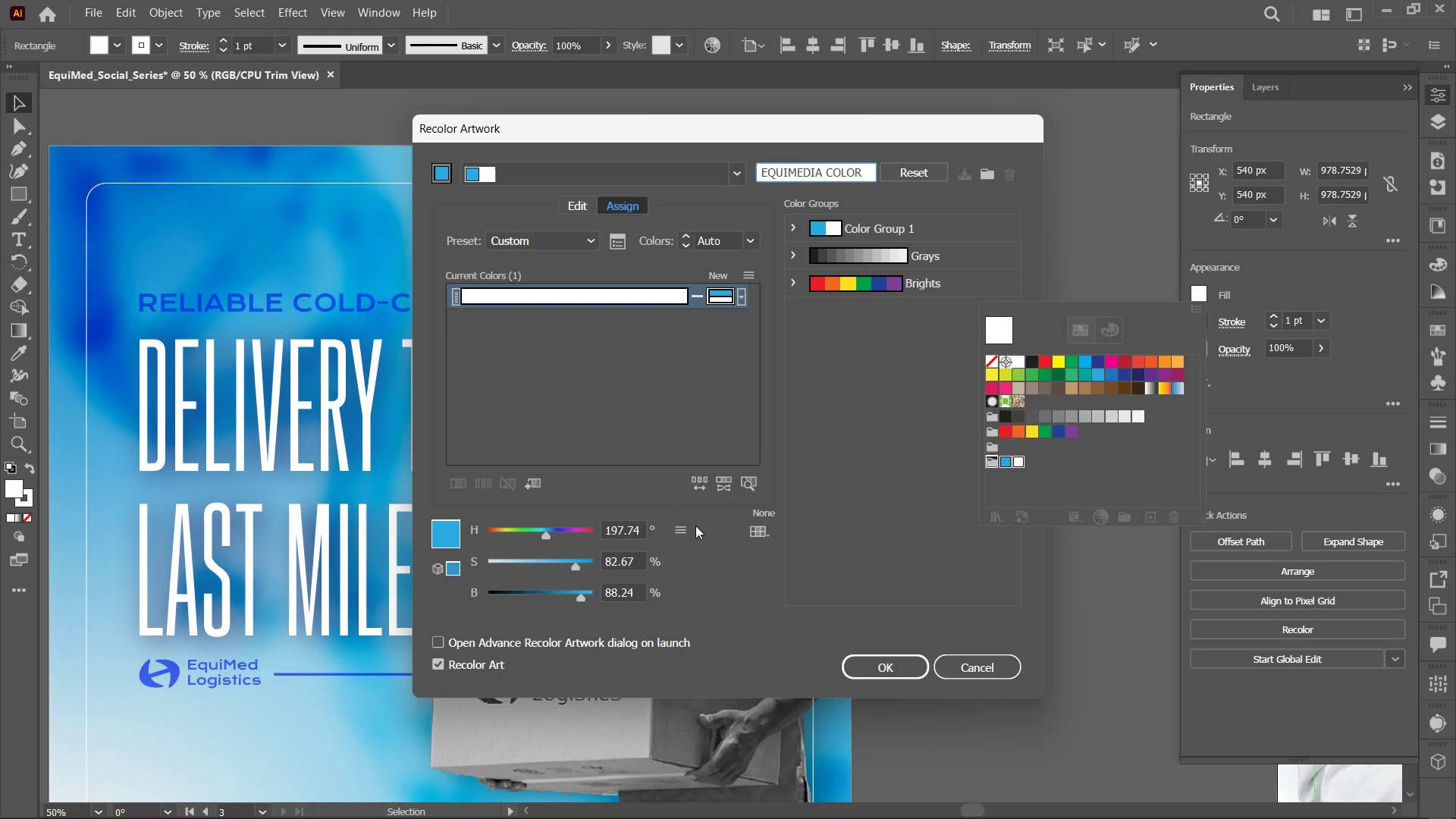 
wait(8.73)
 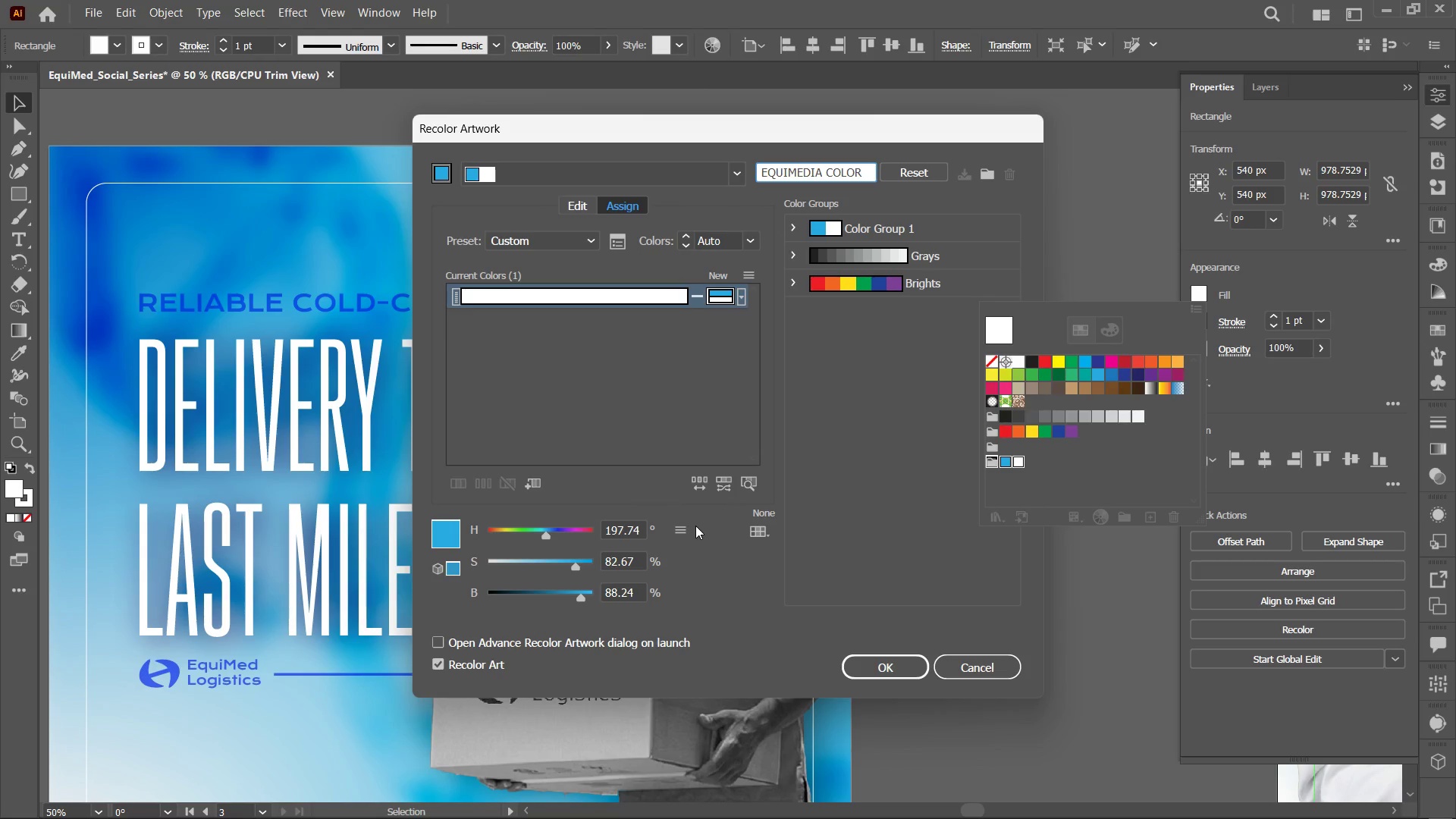 
left_click([741, 291])
 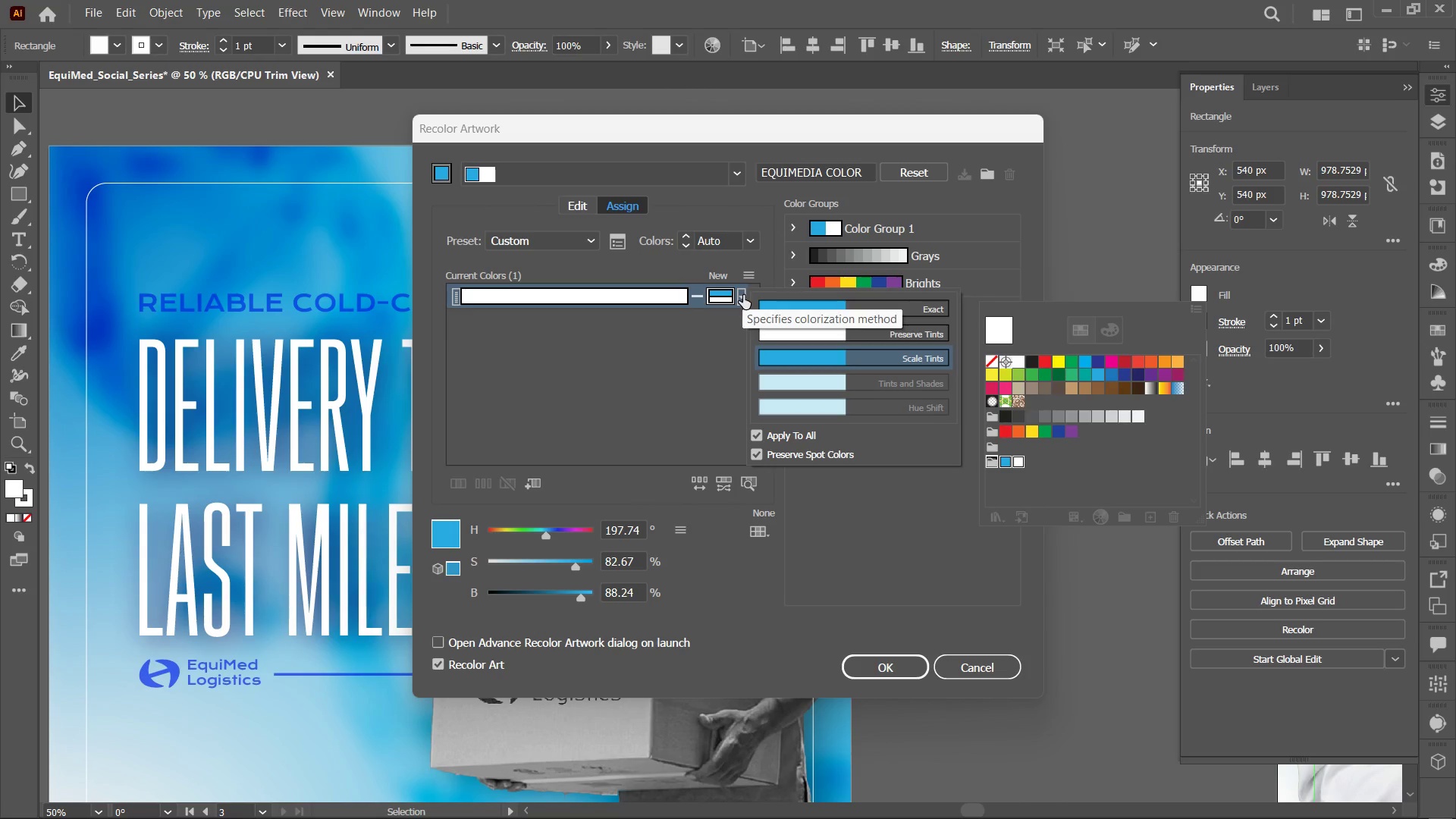 
left_click([743, 295])
 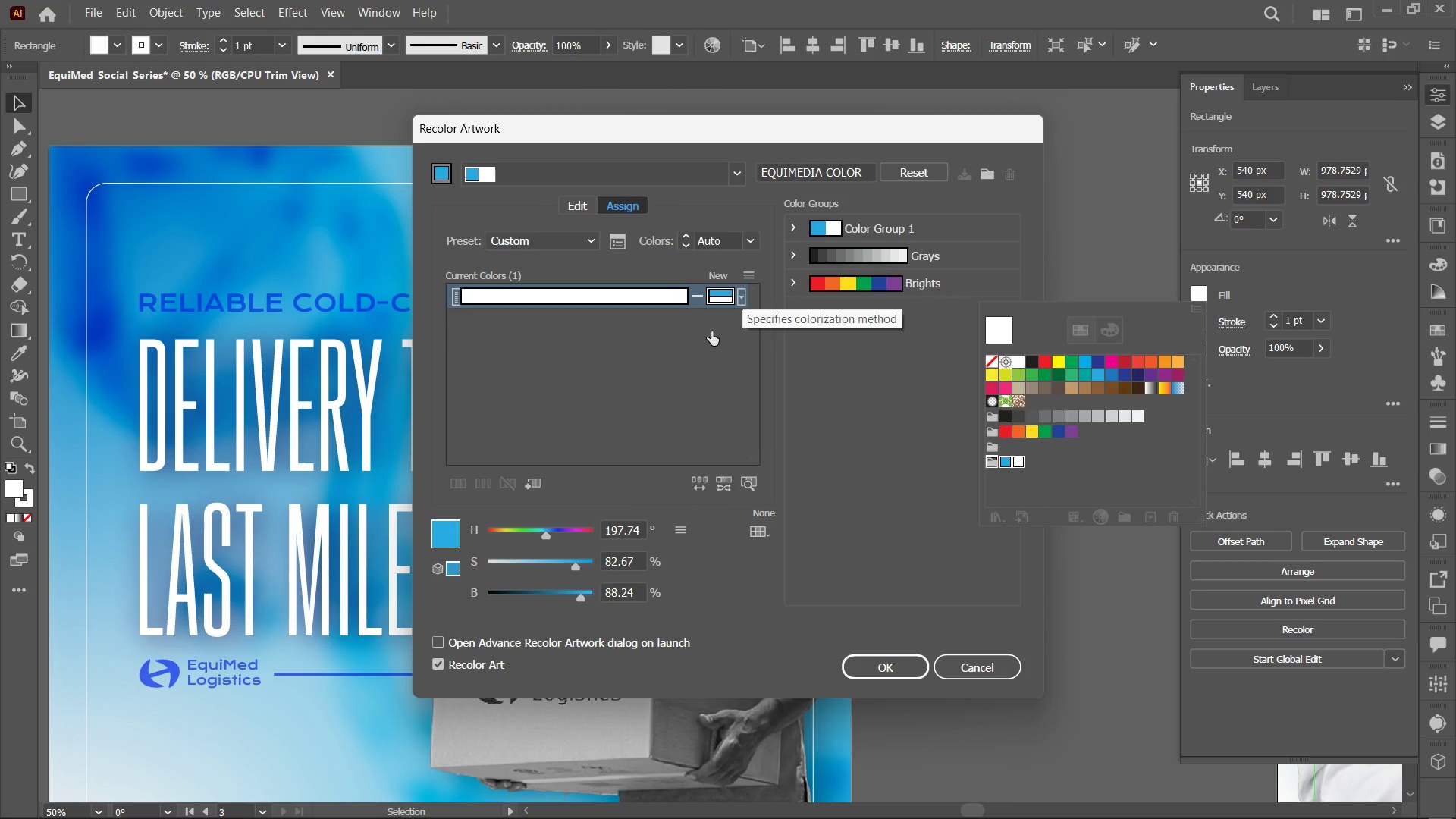 
left_click([711, 331])
 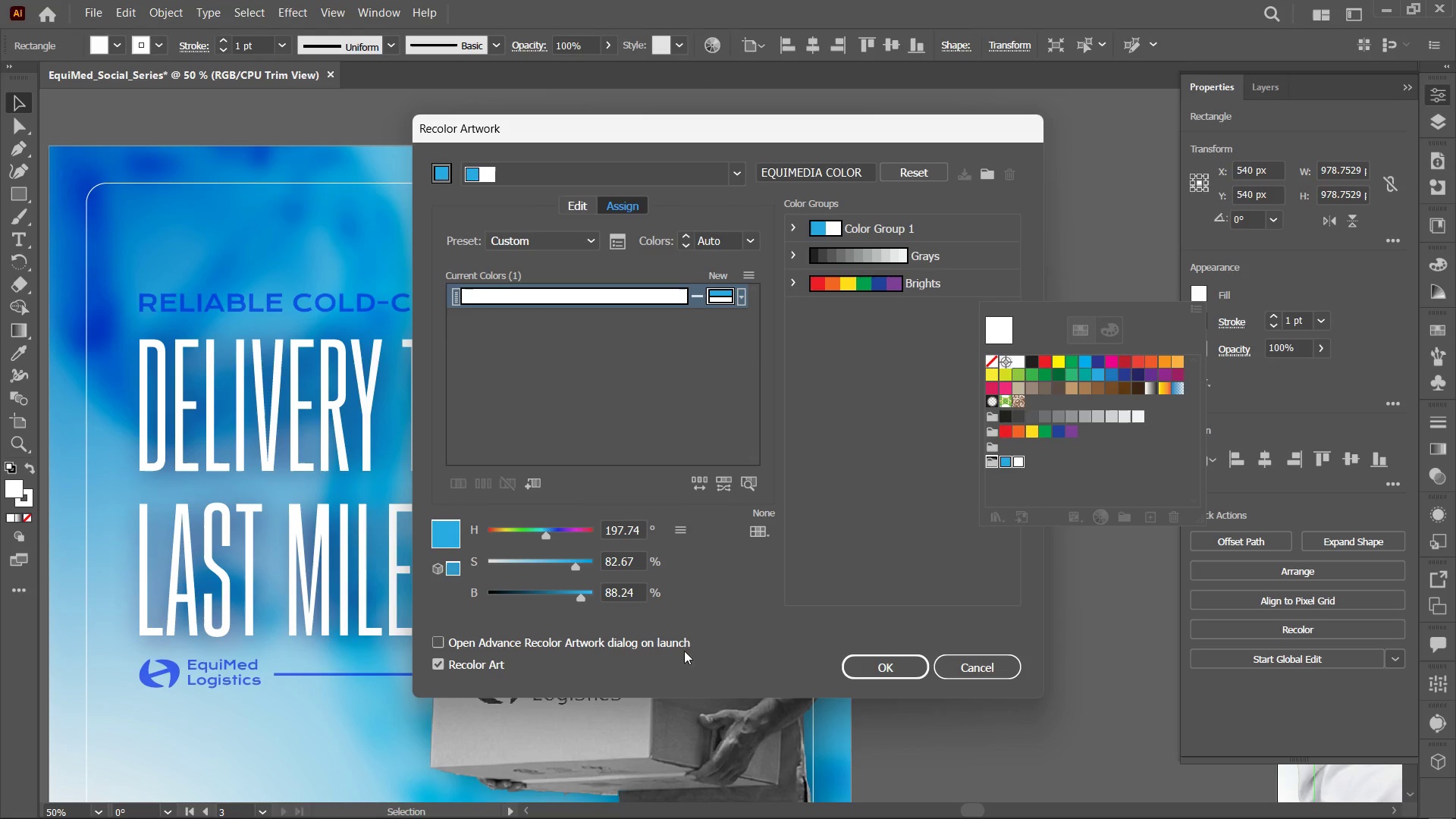 
wait(7.83)
 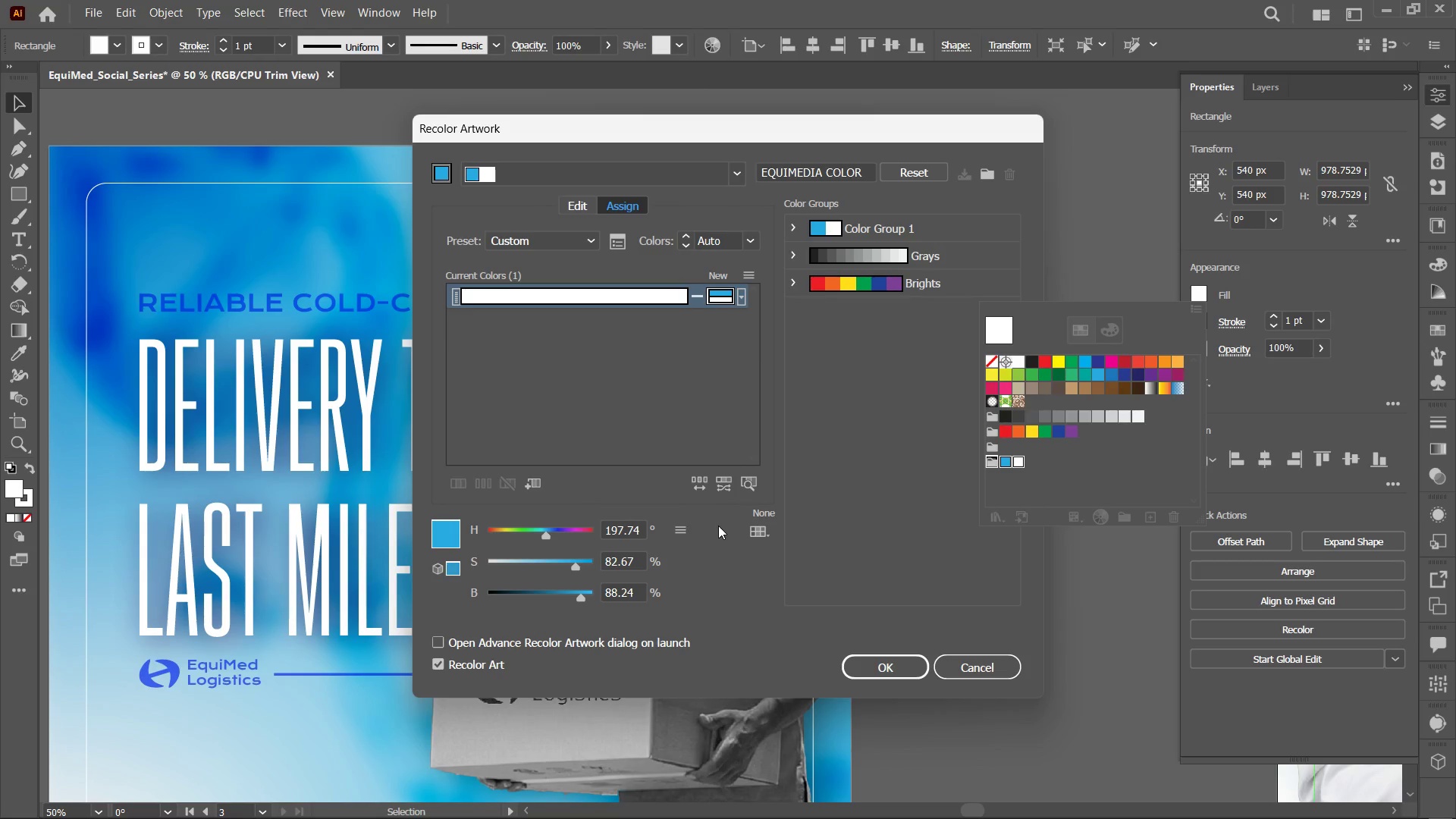 
left_click([896, 669])
 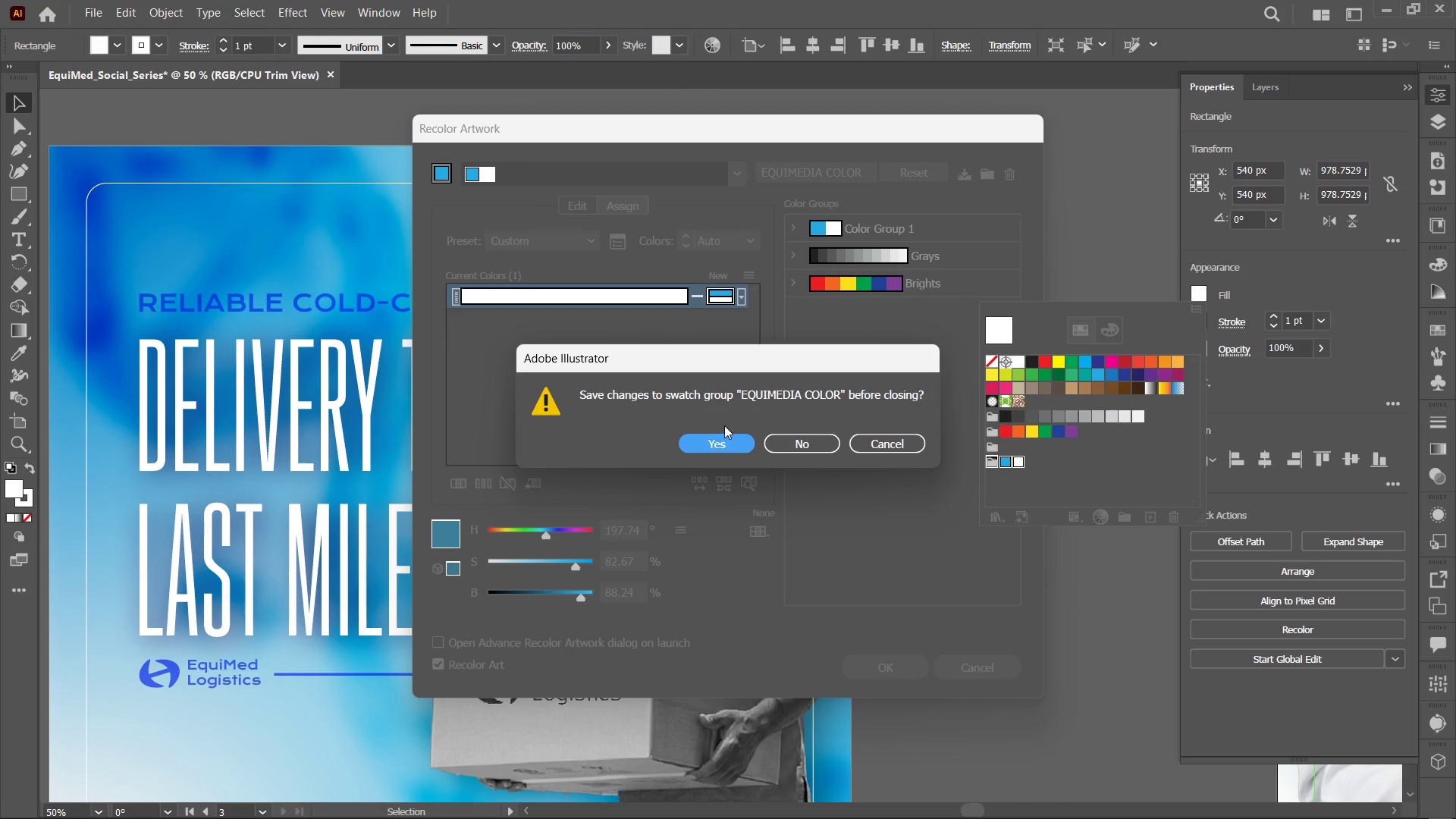 
left_click([736, 441])
 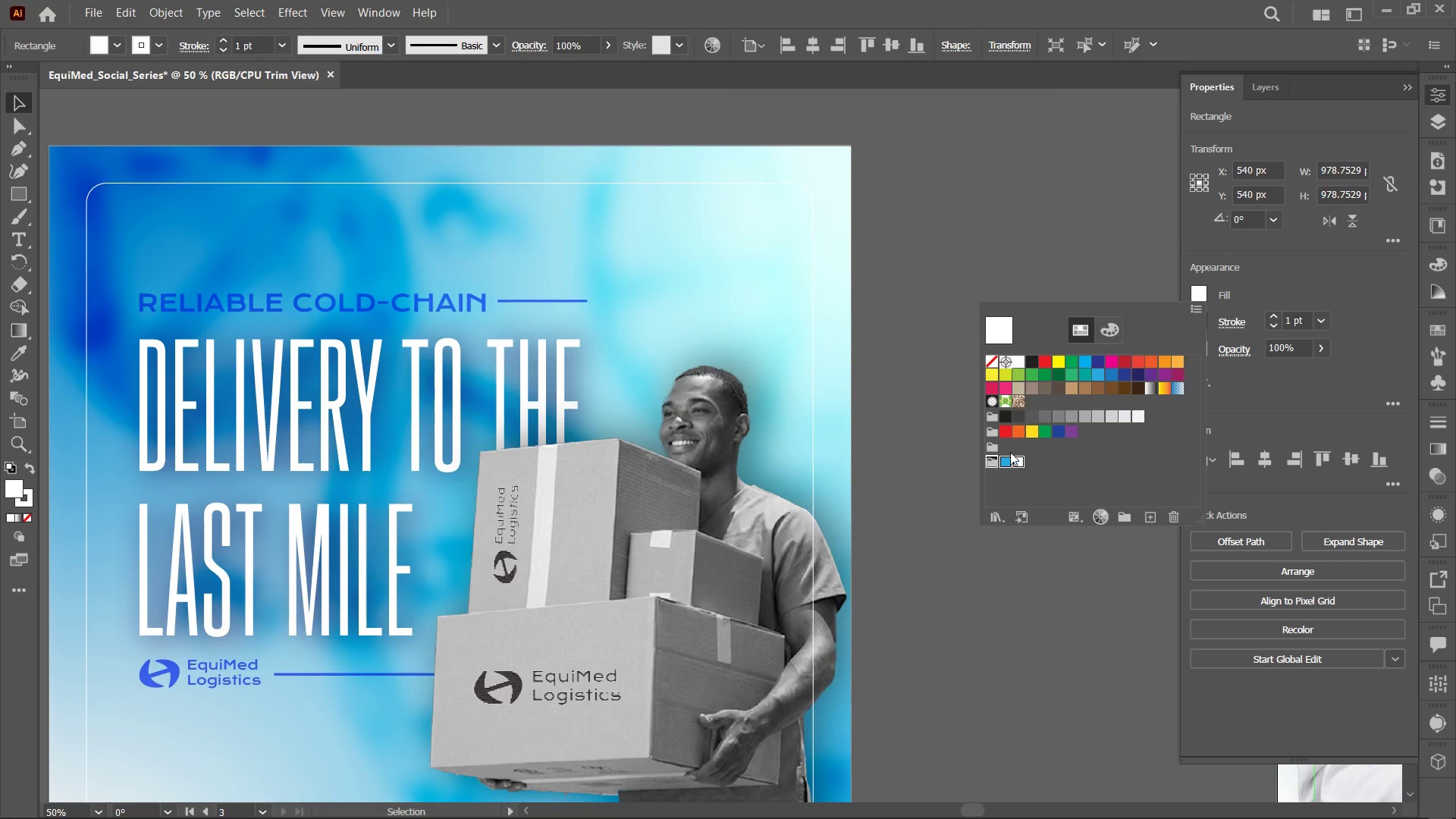 
mouse_move([1029, 488])
 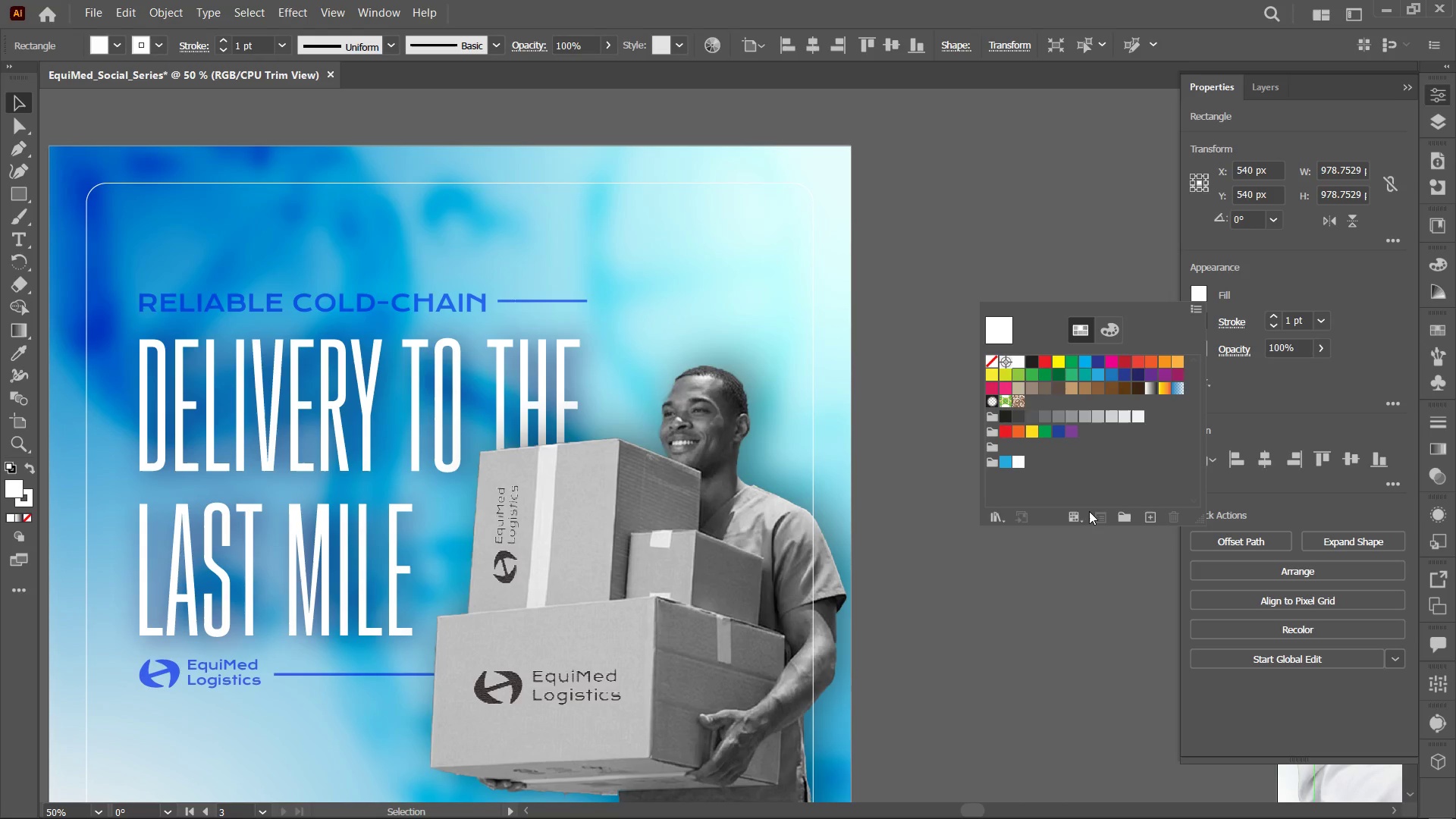 
left_click([1081, 511])
 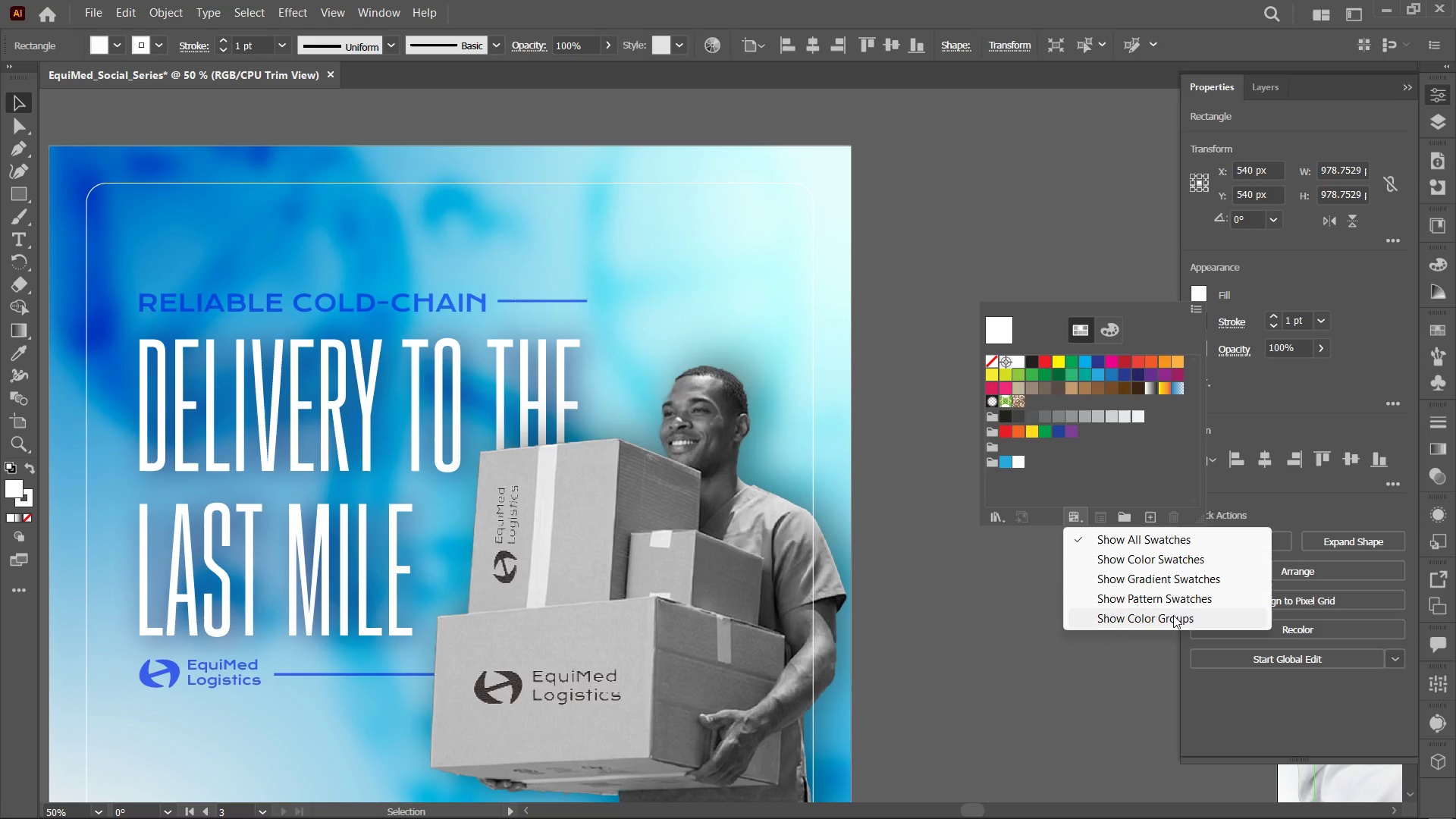 
wait(6.81)
 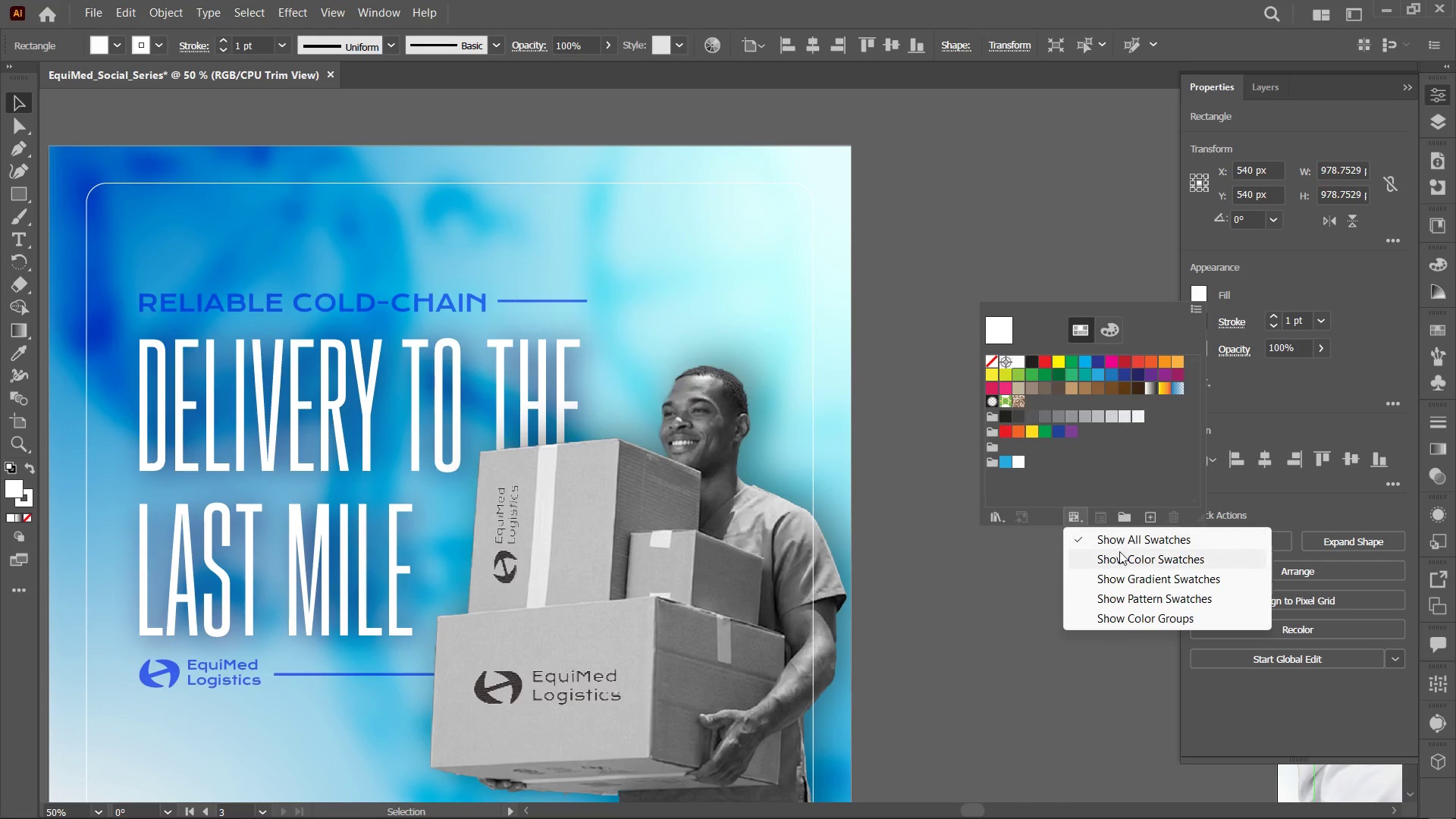 
left_click([1057, 465])
 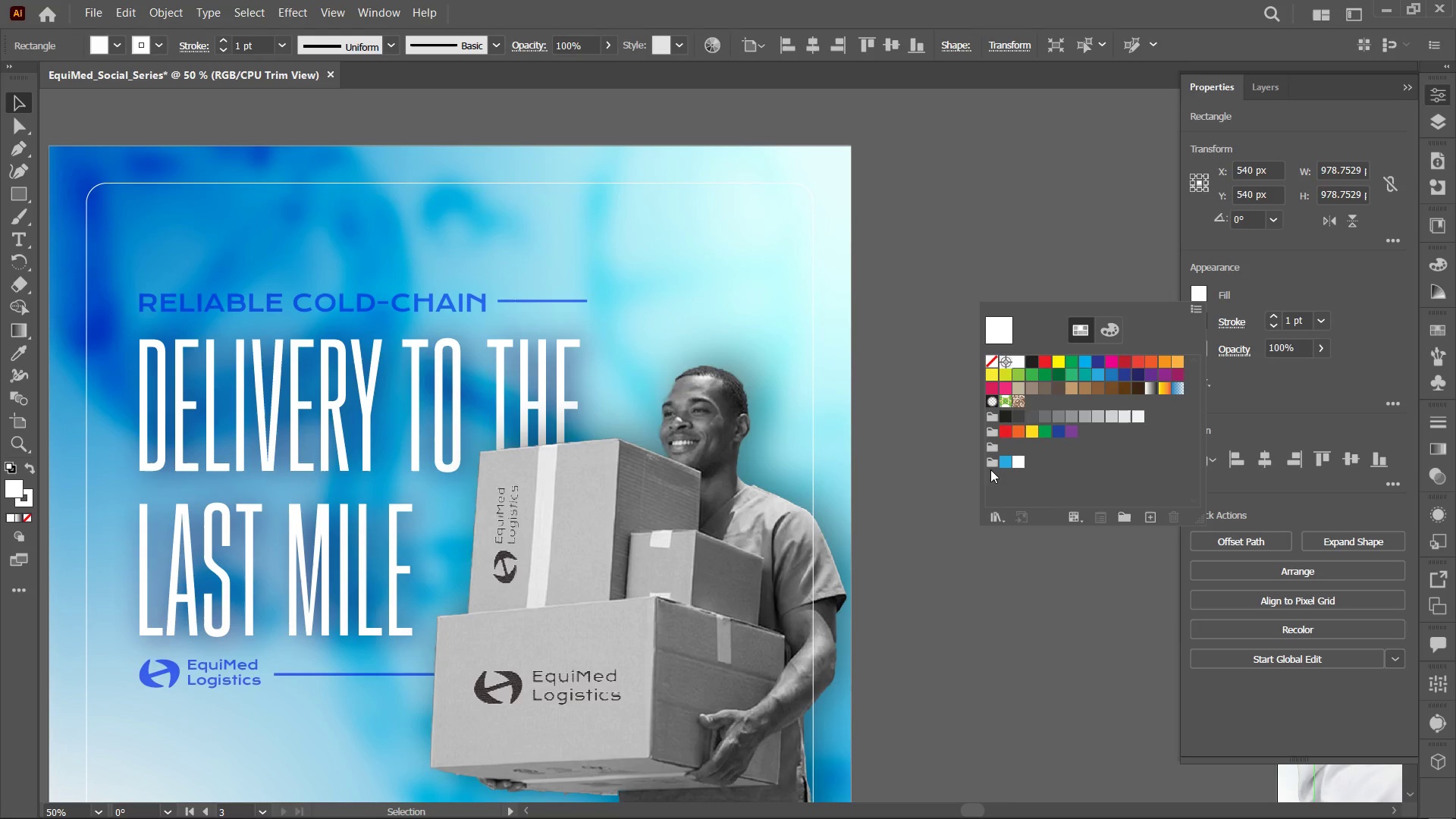 
left_click([990, 461])
 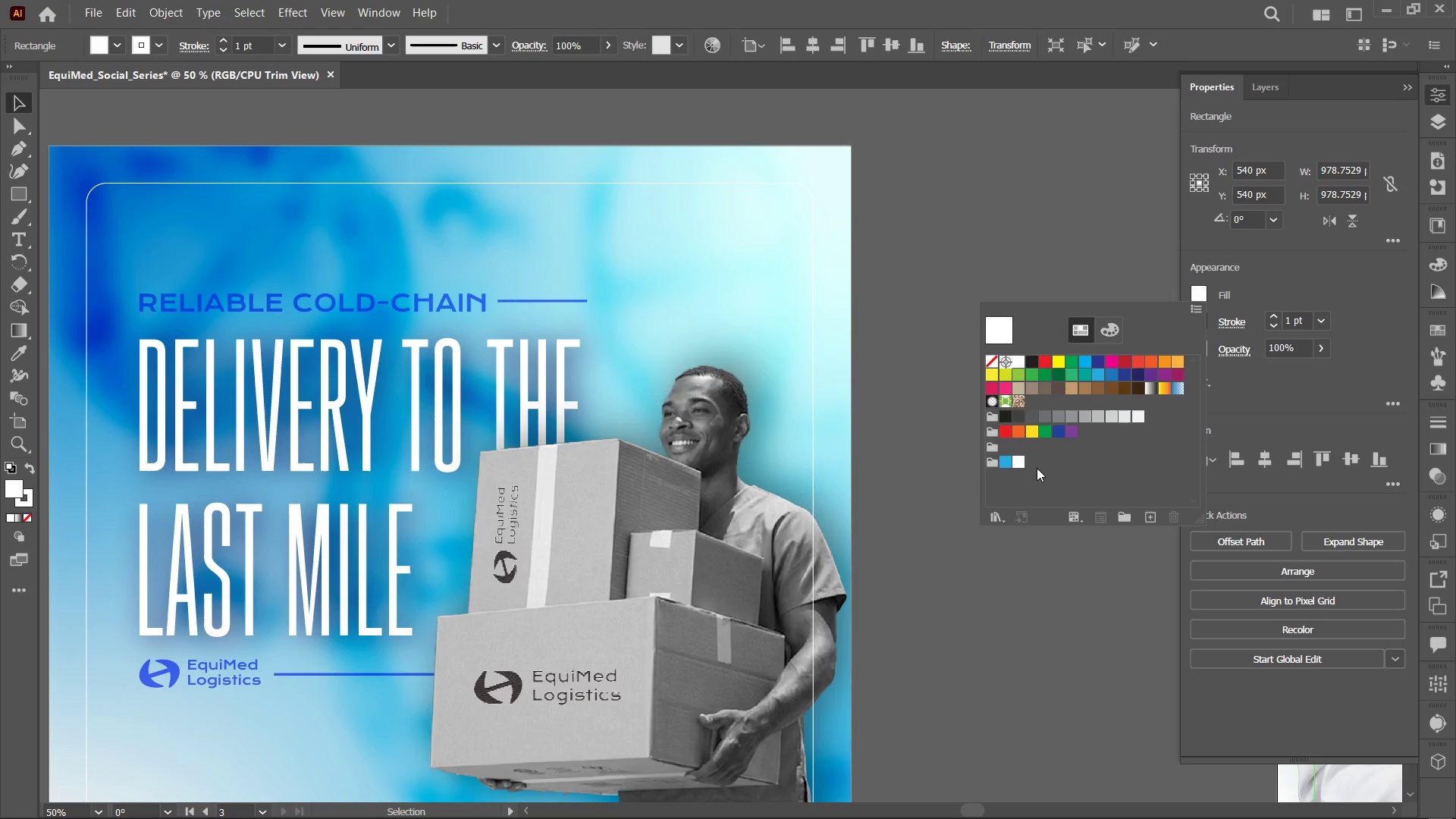 
left_click([995, 461])
 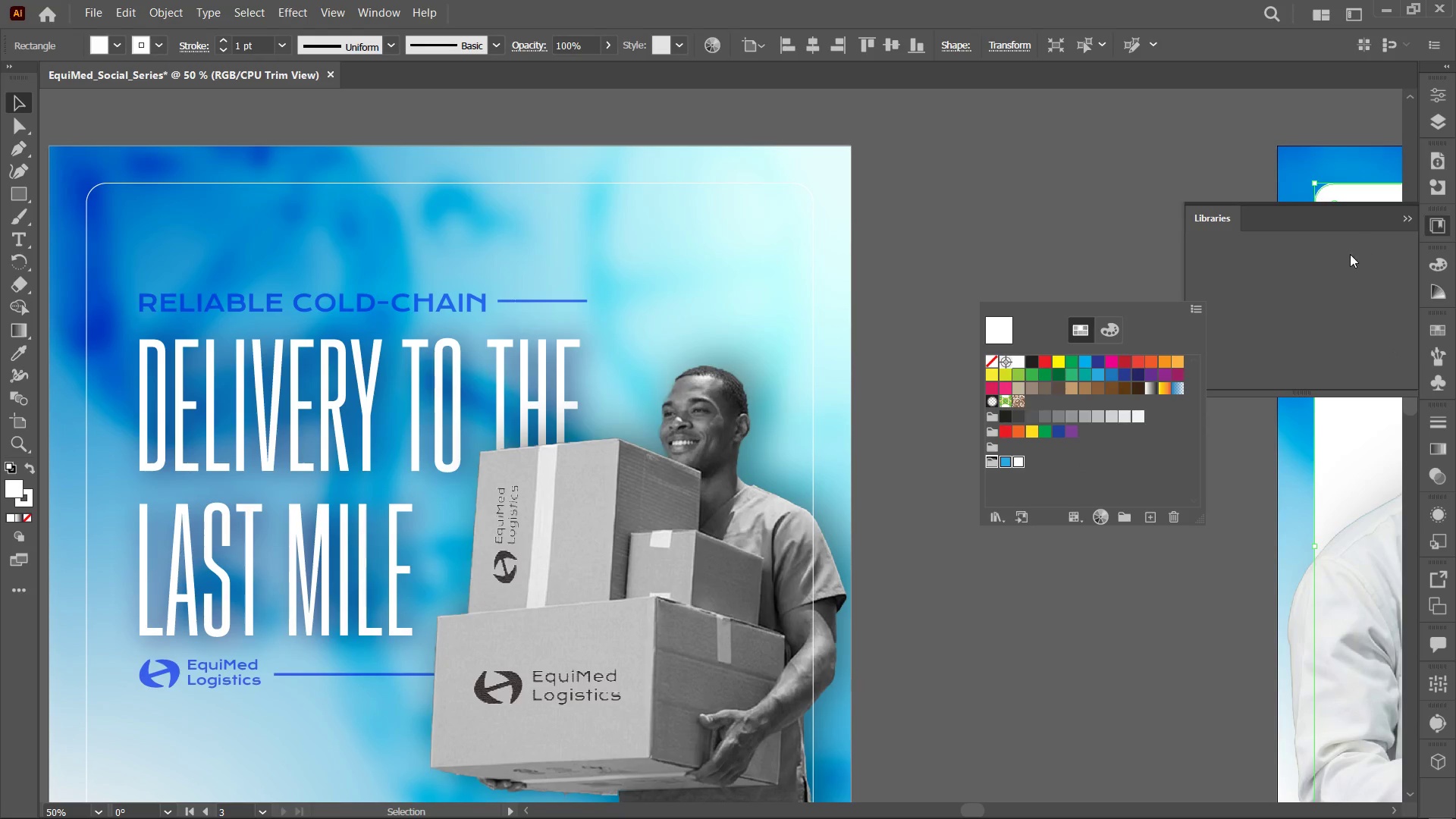 
wait(5.14)
 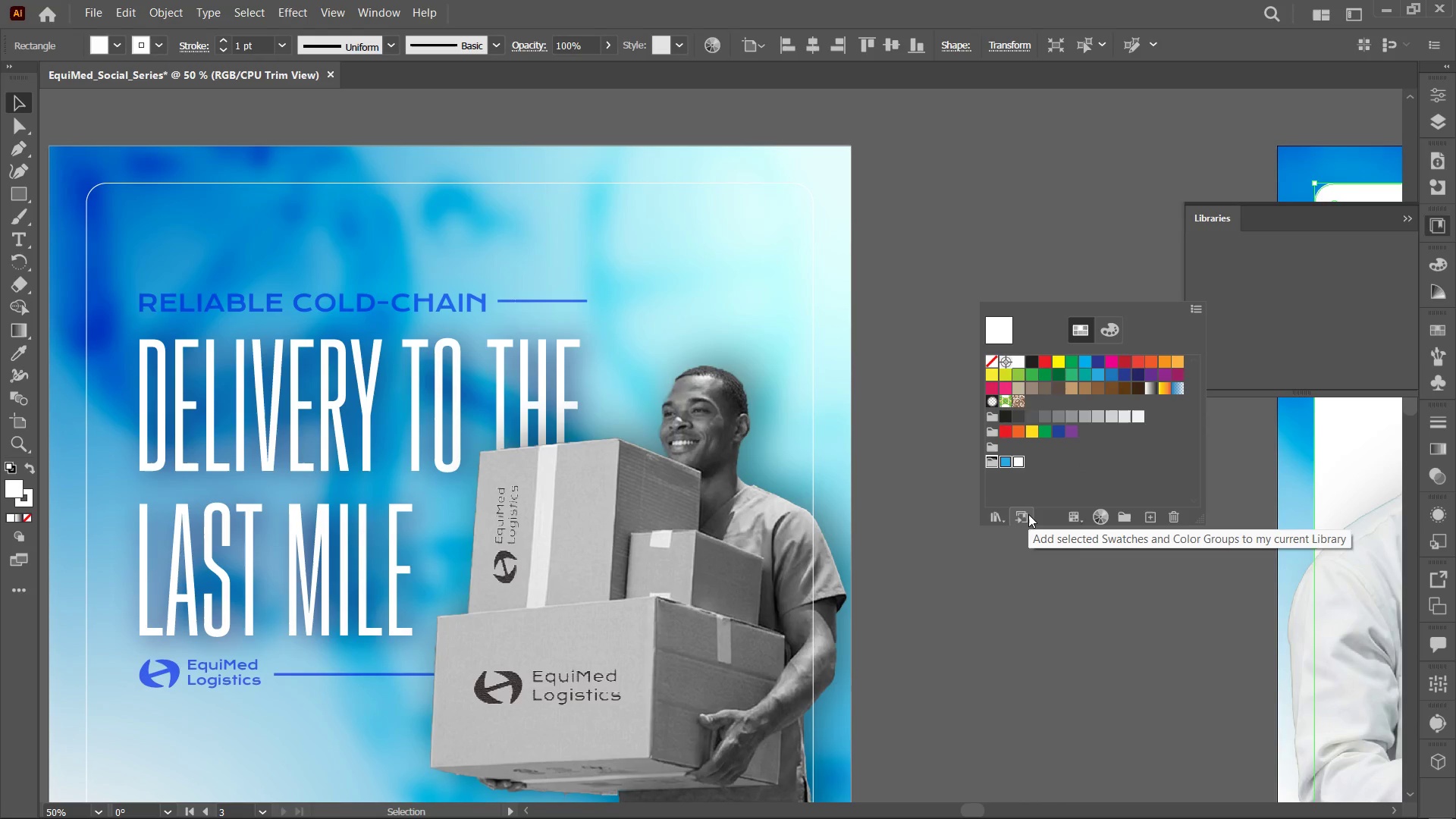 
left_click([1407, 216])
 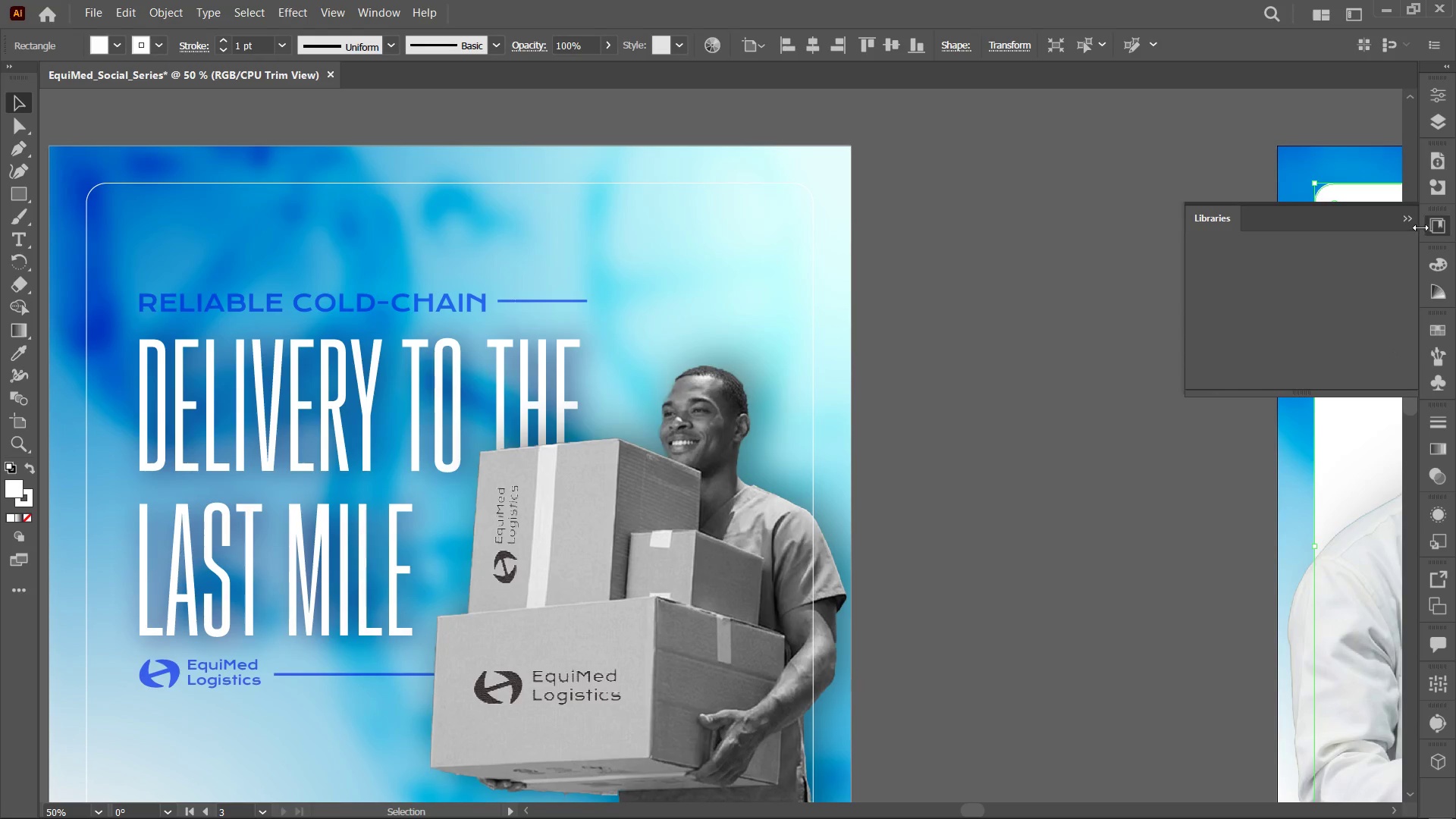 
left_click([1413, 224])
 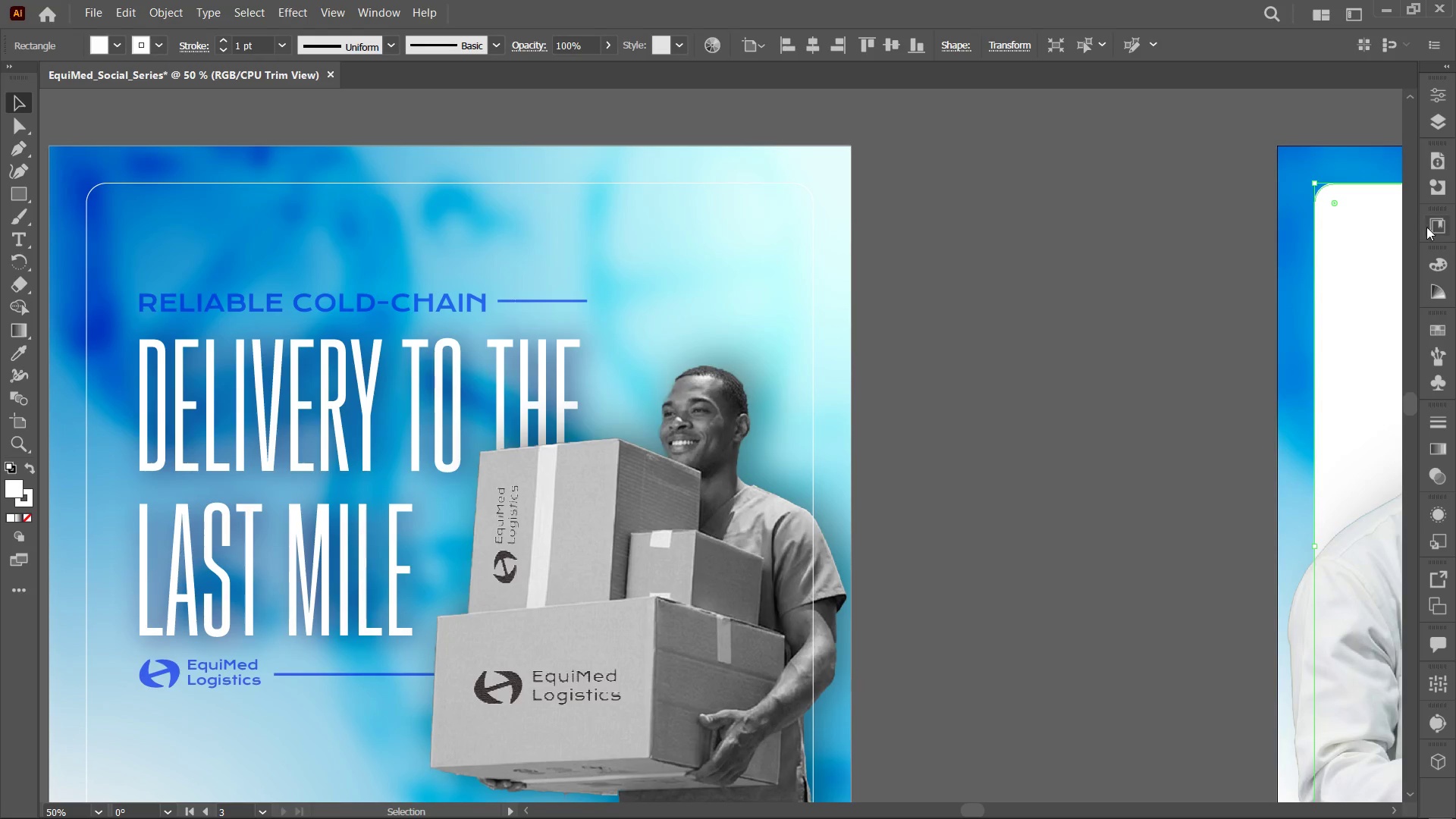 
left_click([1432, 230])
 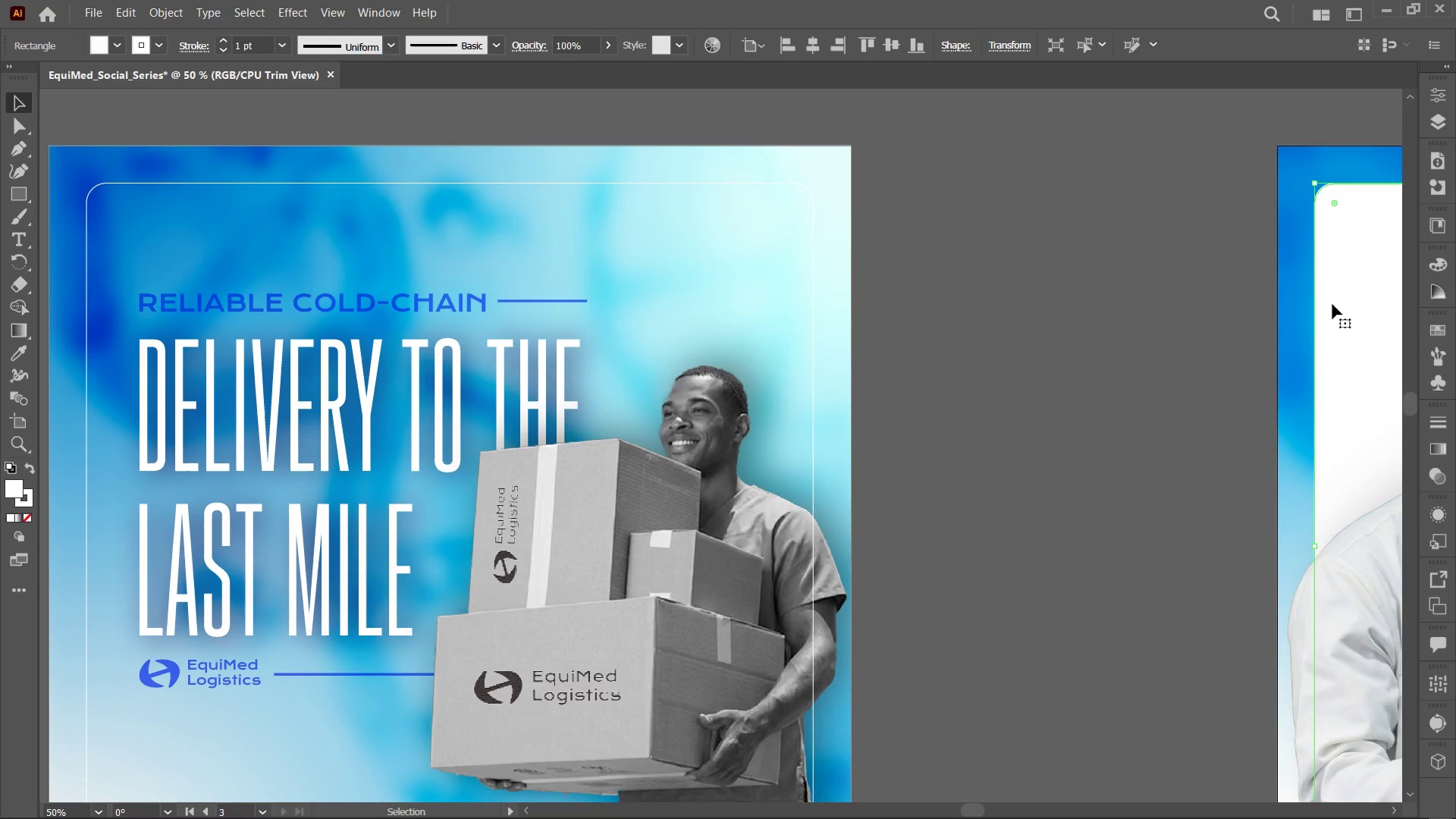 
key(Control+Minus)
 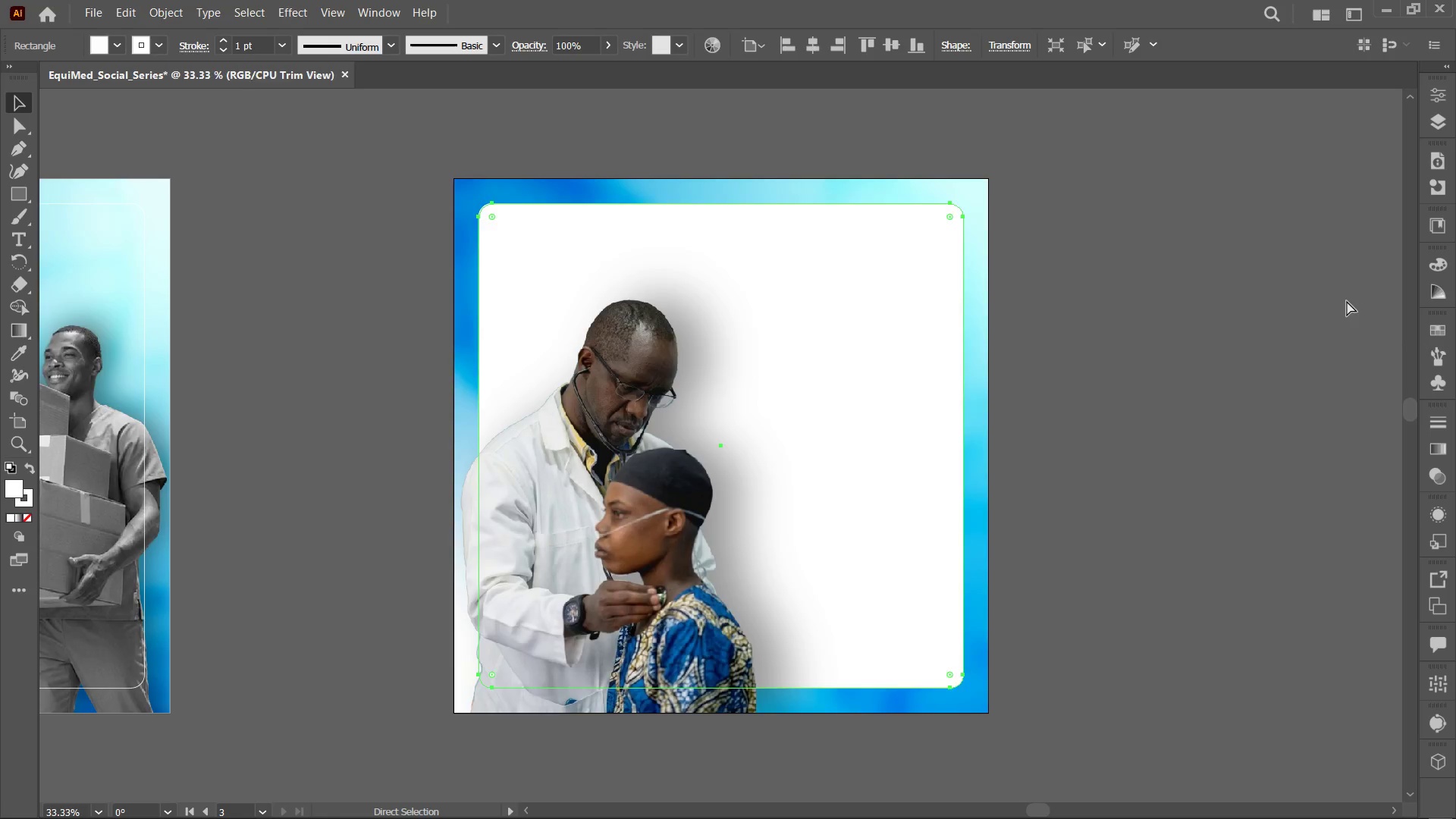 
key(Control+Minus)
 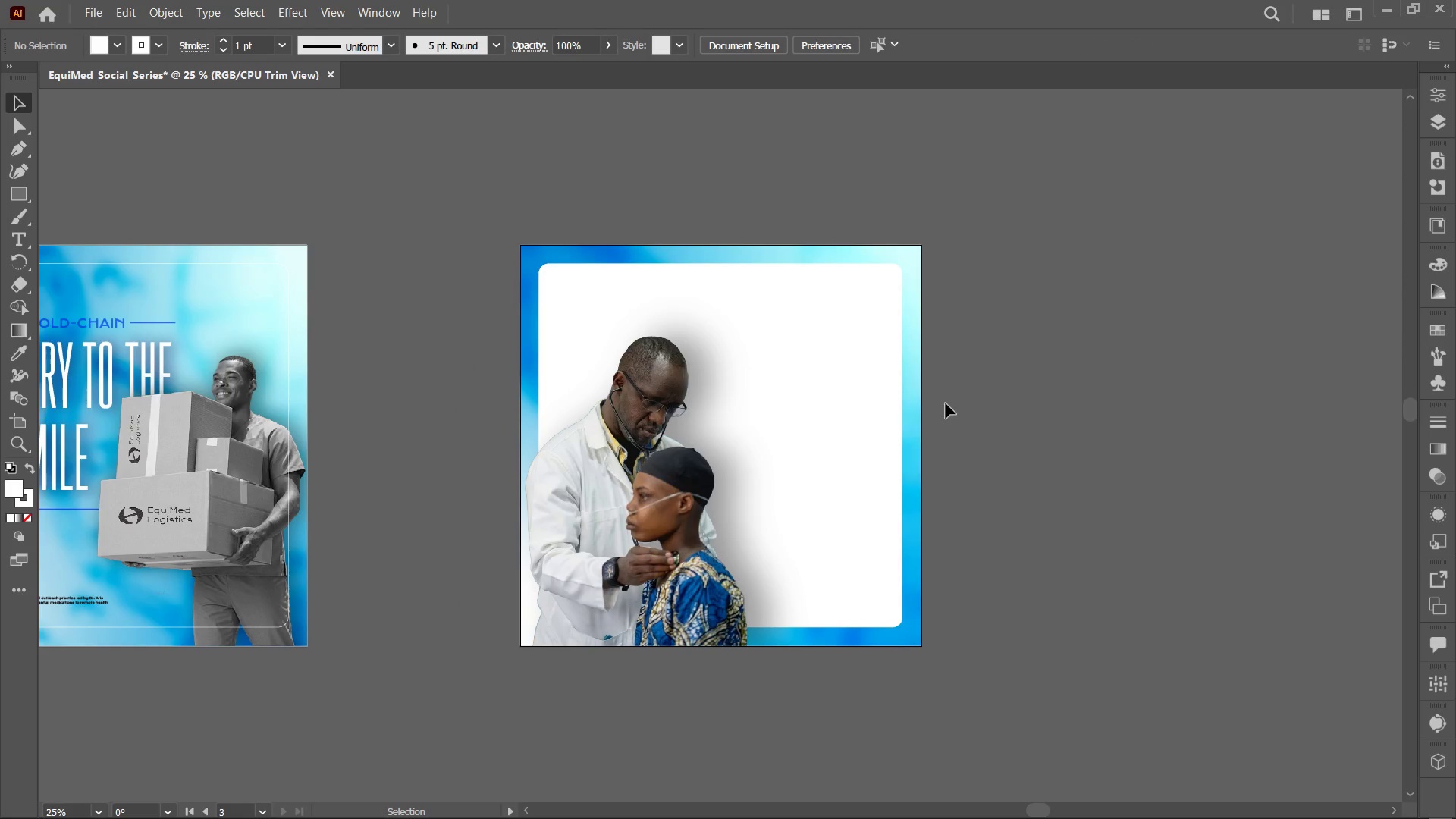 
left_click_drag(start_coordinate=[886, 391], to_coordinate=[826, 314])
 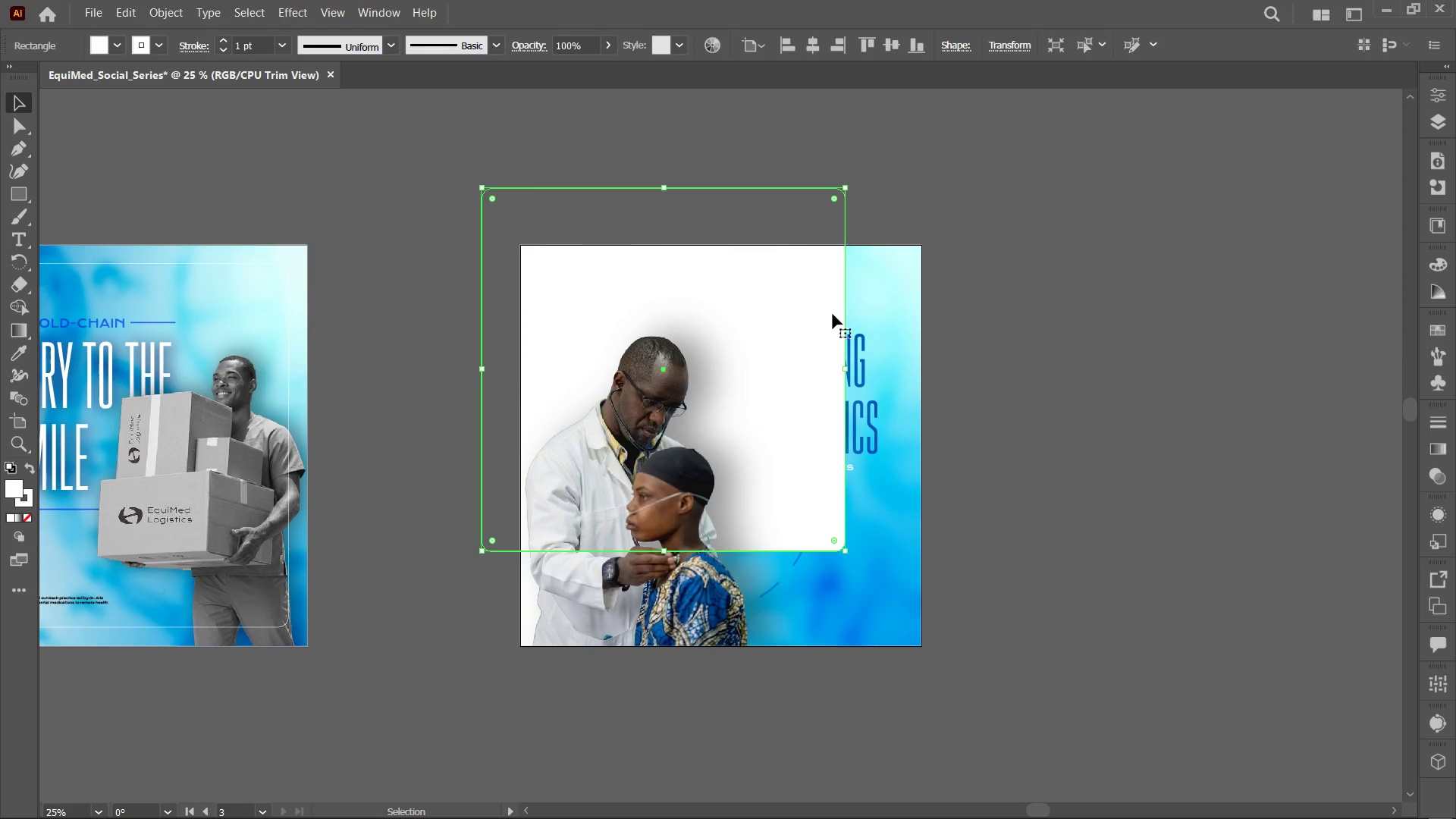 
key(Control+Z)
 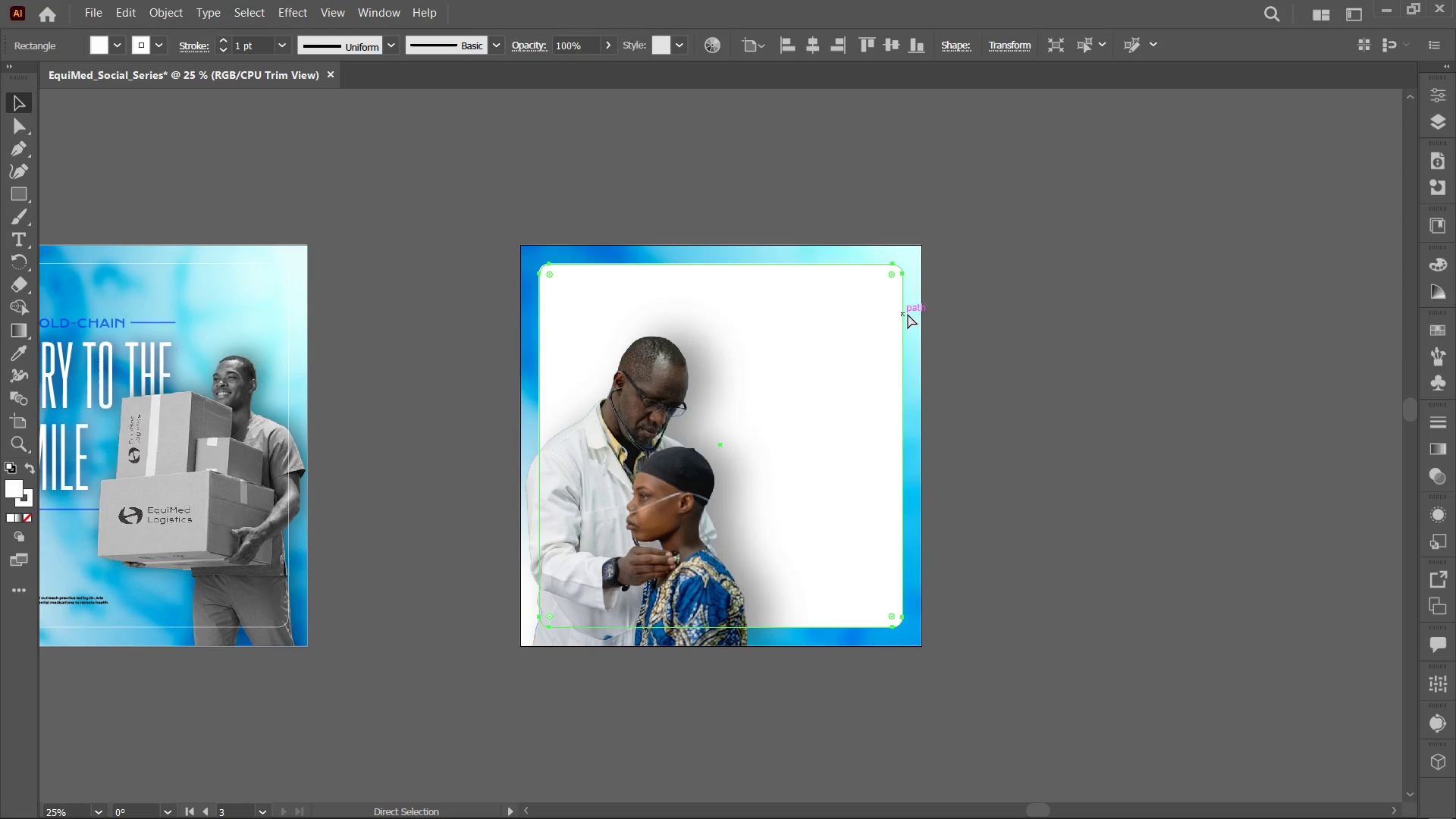 
key(Control+Z)
 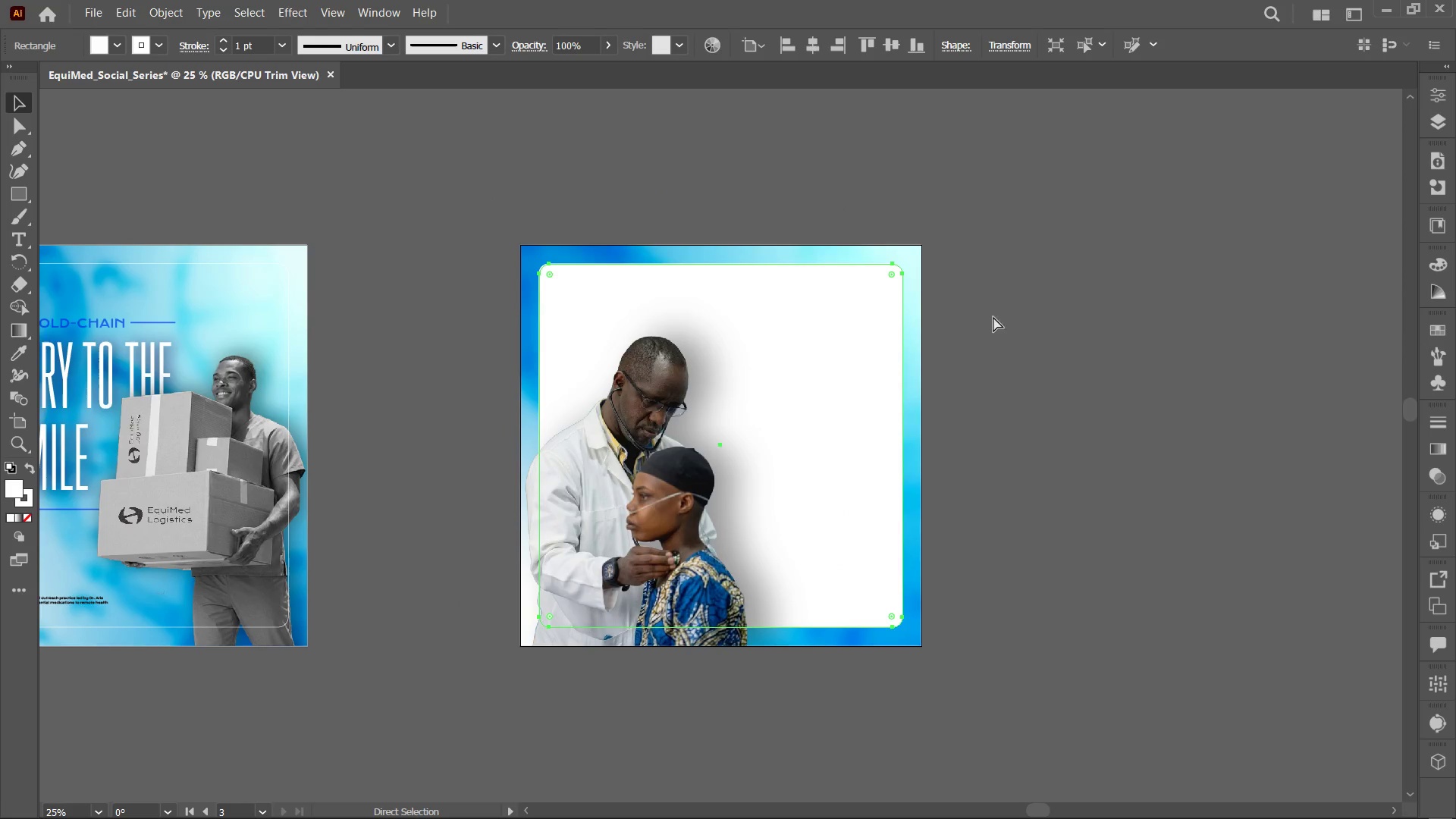 
key(Control+Z)
 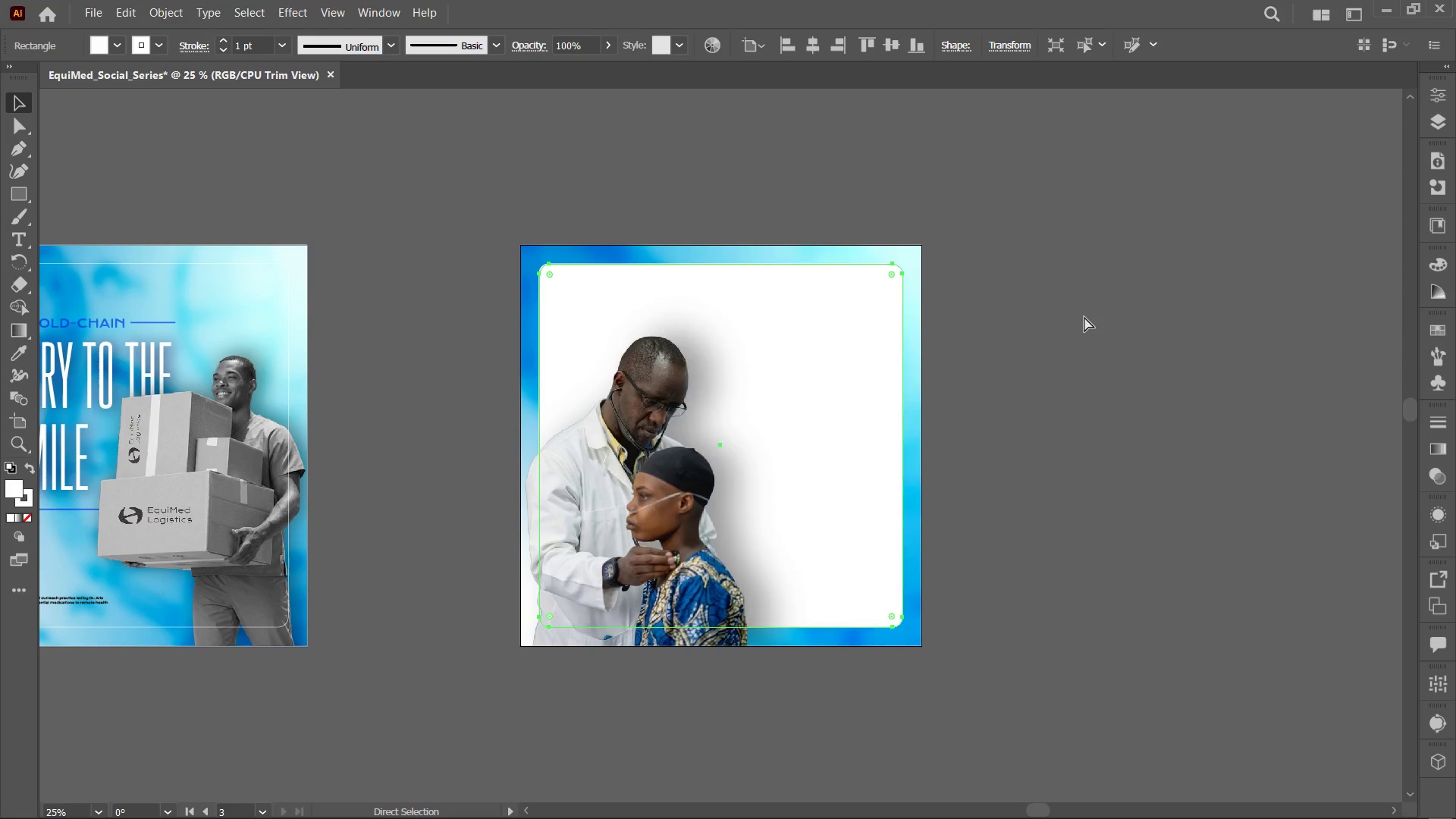 
key(Control+Z)
 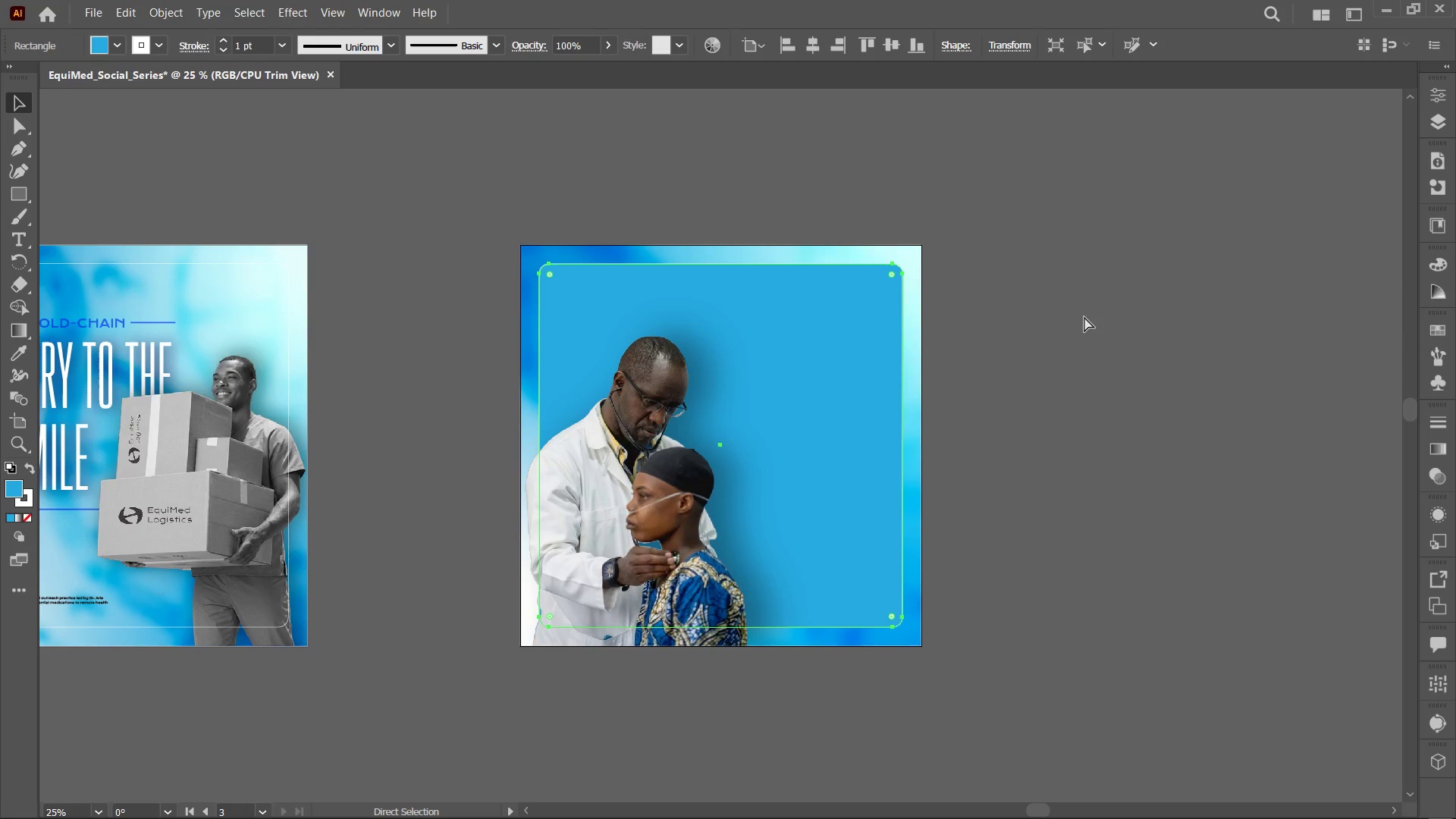 
key(Control+Z)
 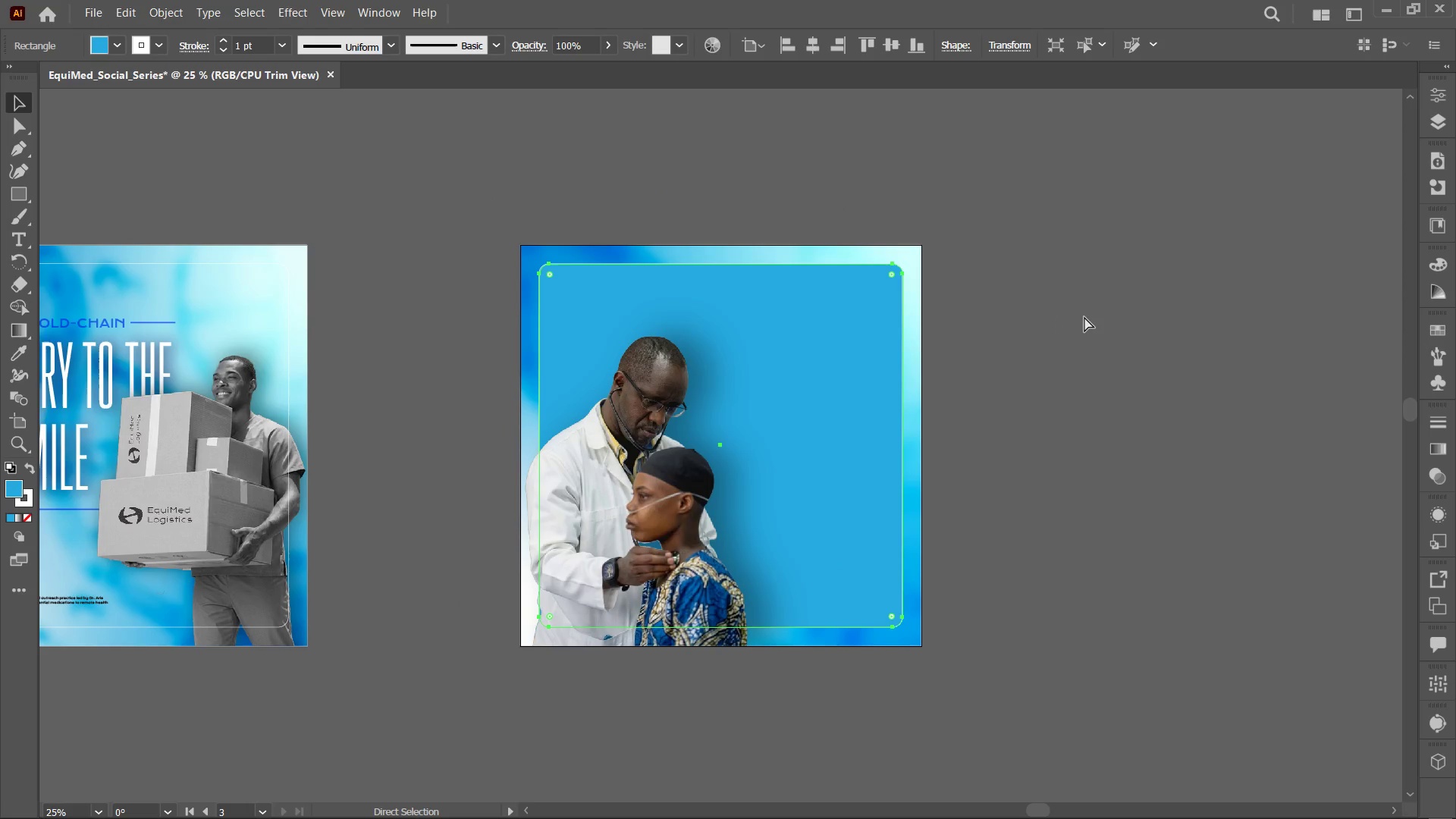 
key(Control+Z)
 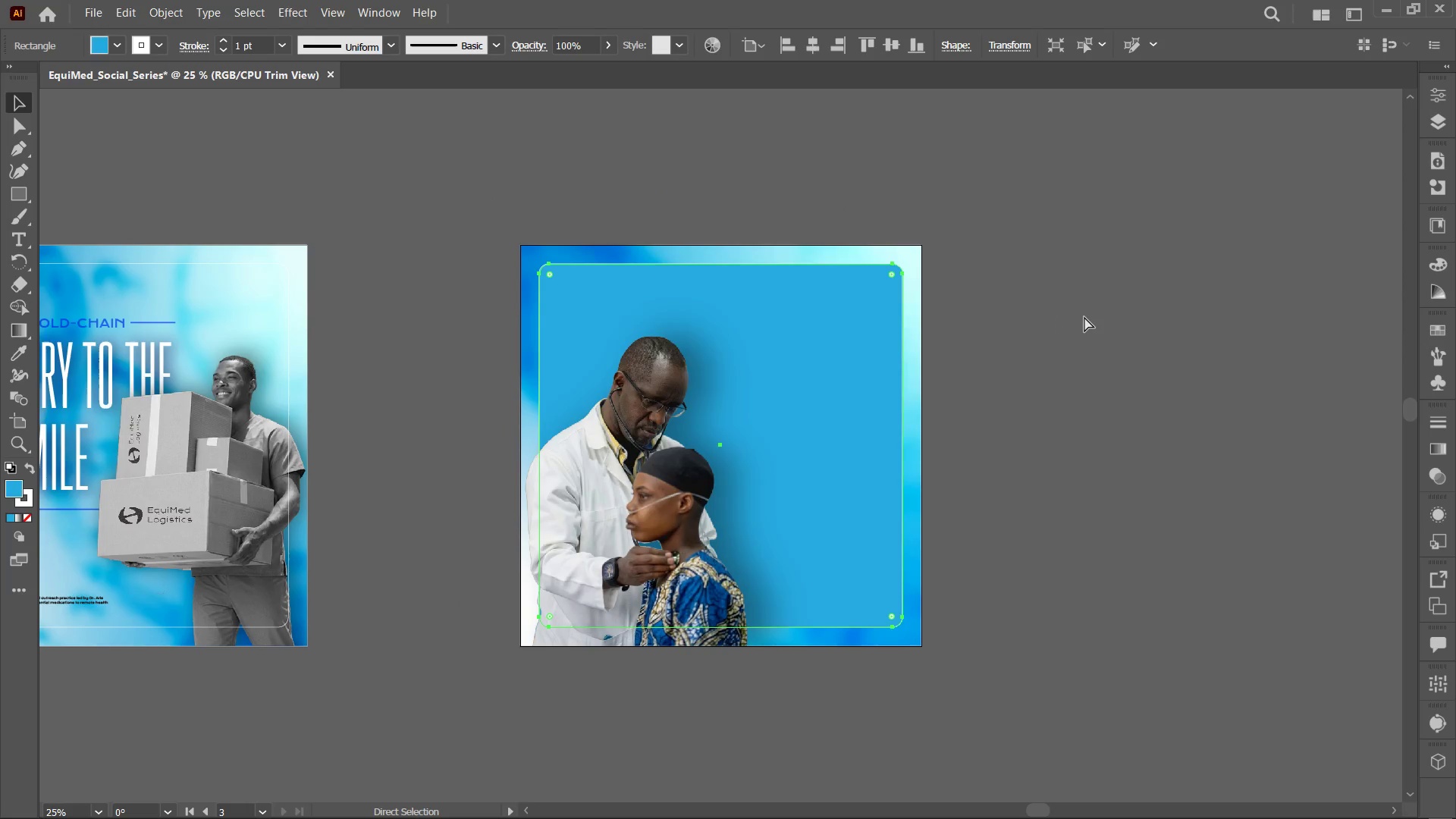 
key(Control+Z)
 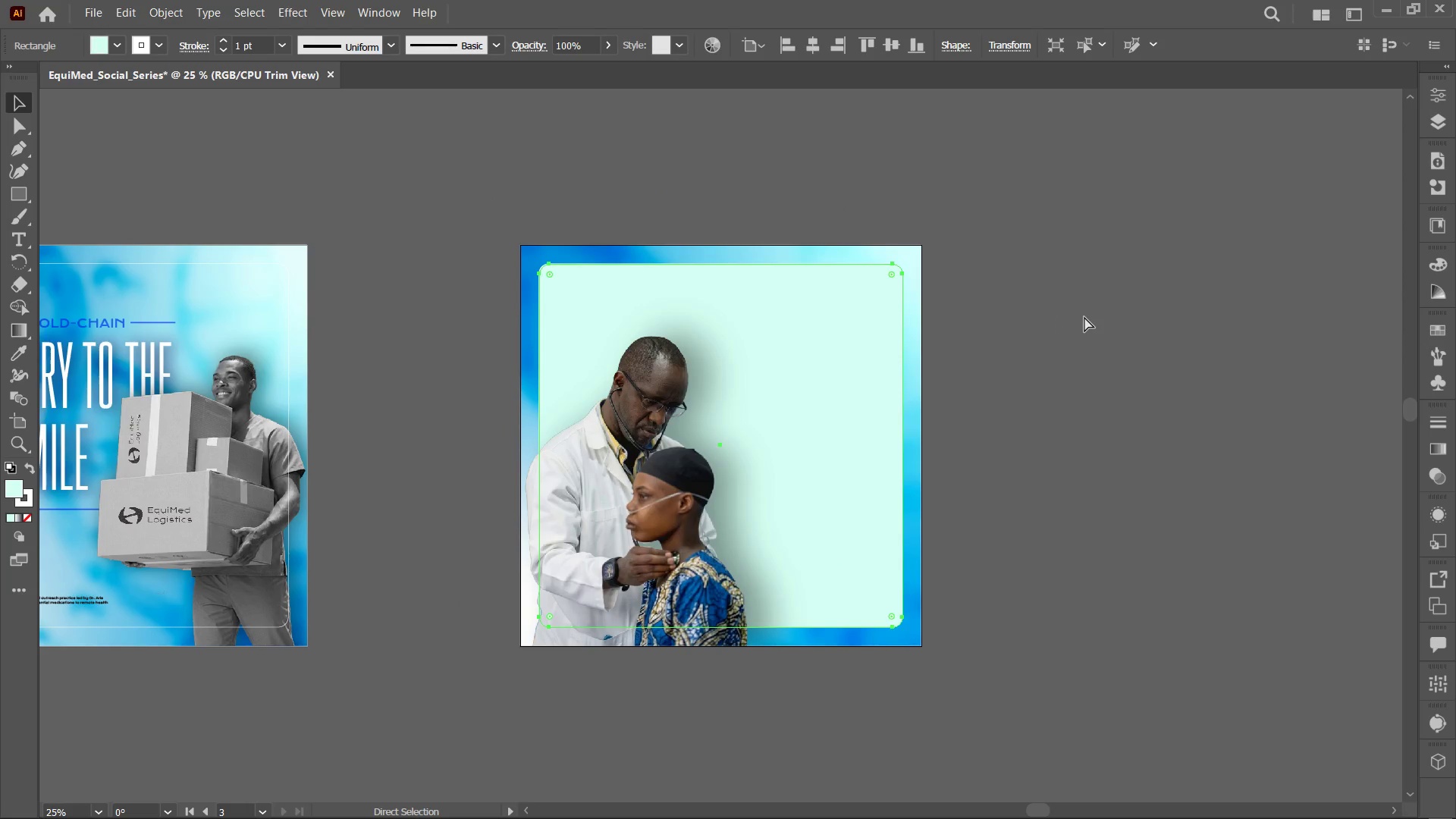 
key(Control+Z)
 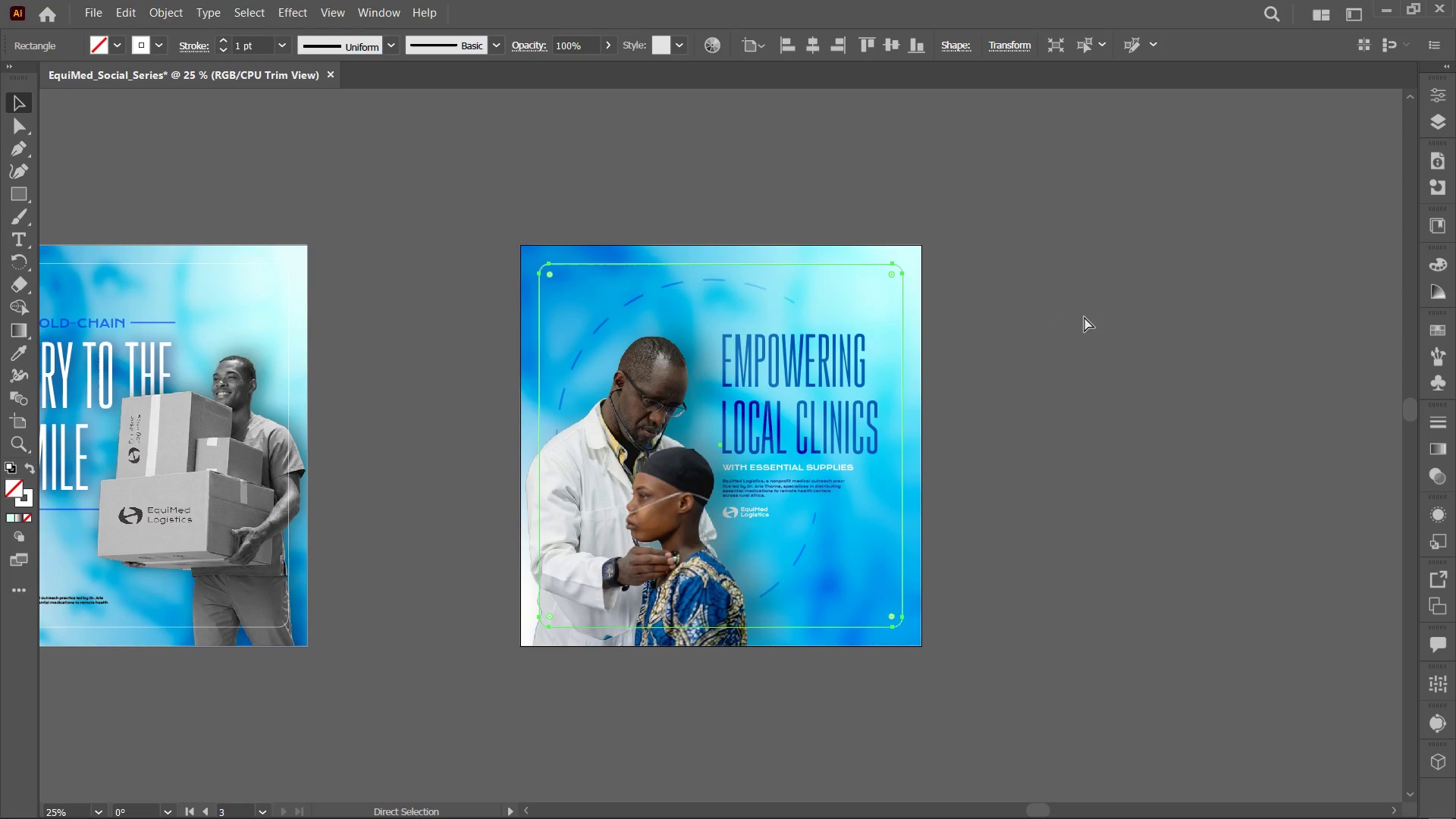 
key(Control+Z)
 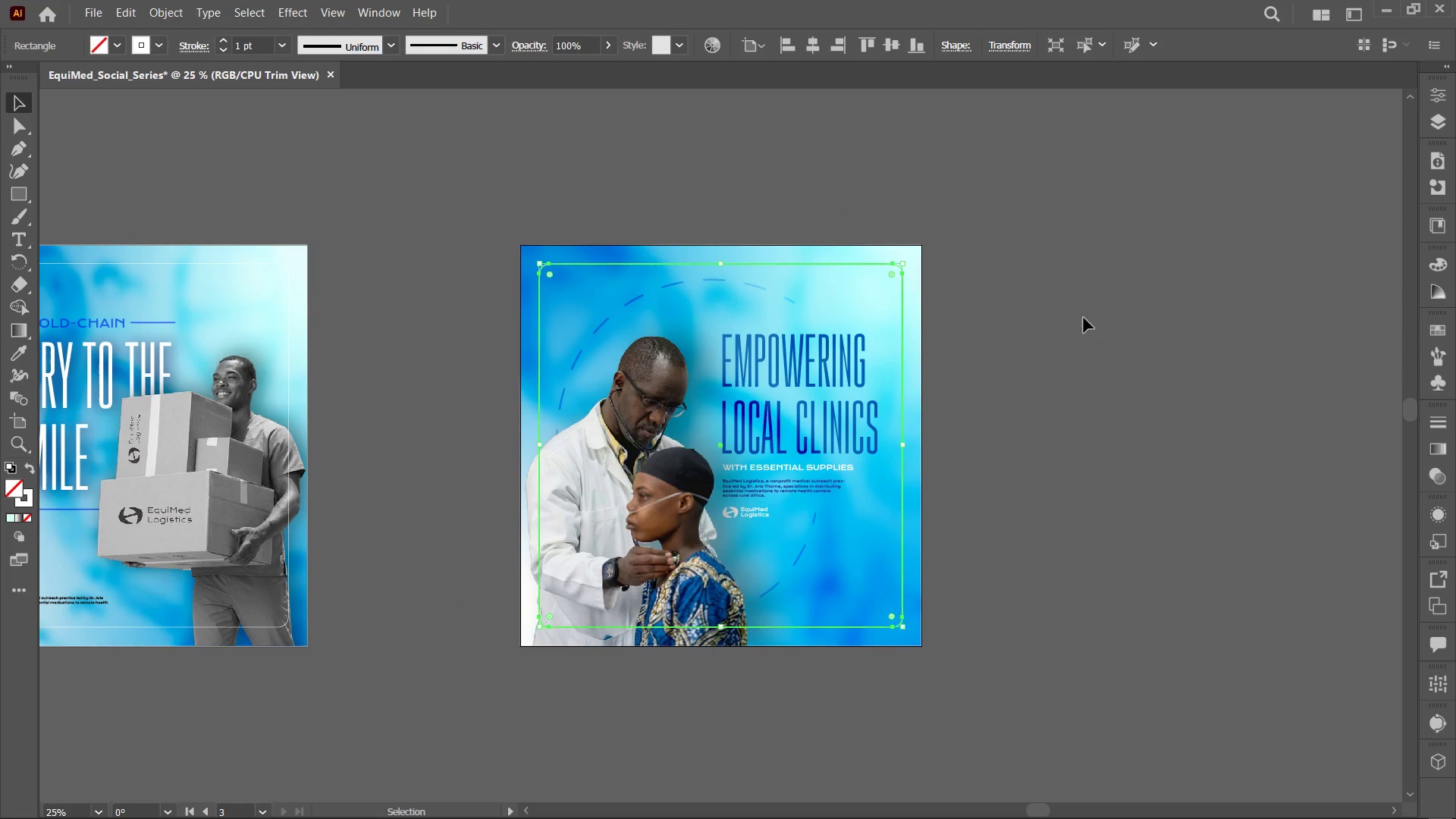 
left_click([1084, 318])
 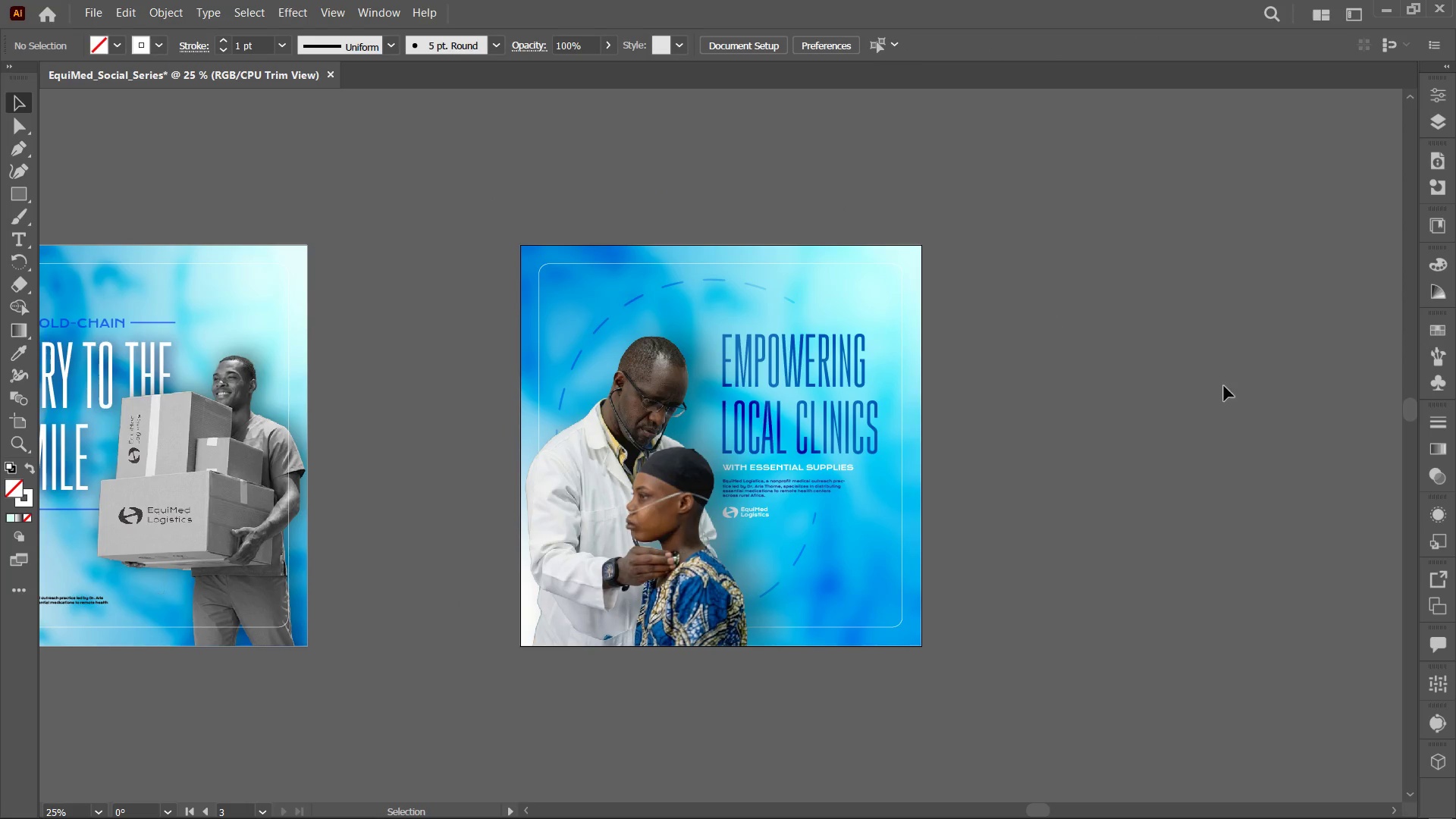 
left_click([1235, 340])
 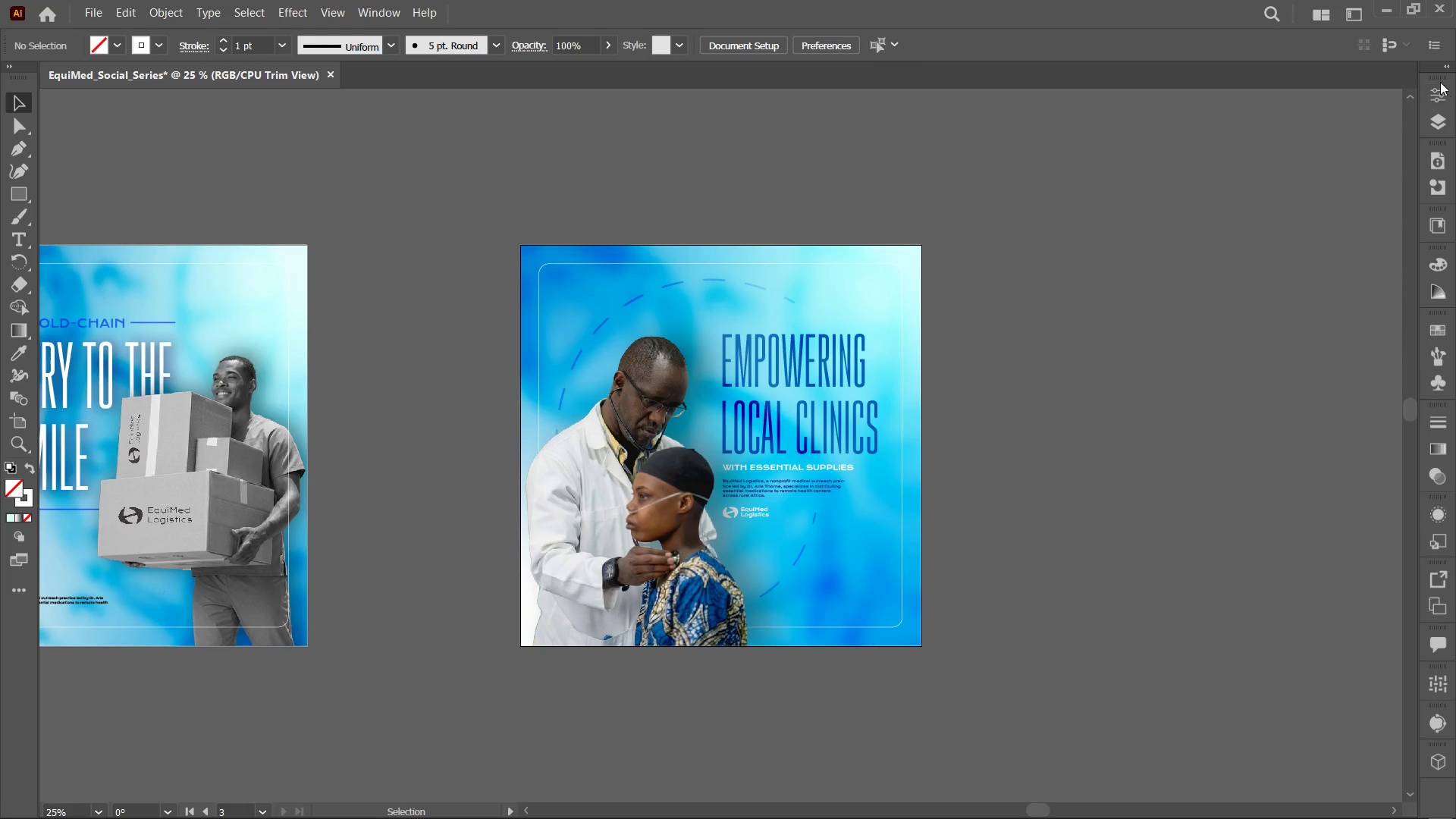 
left_click([1425, 109])
 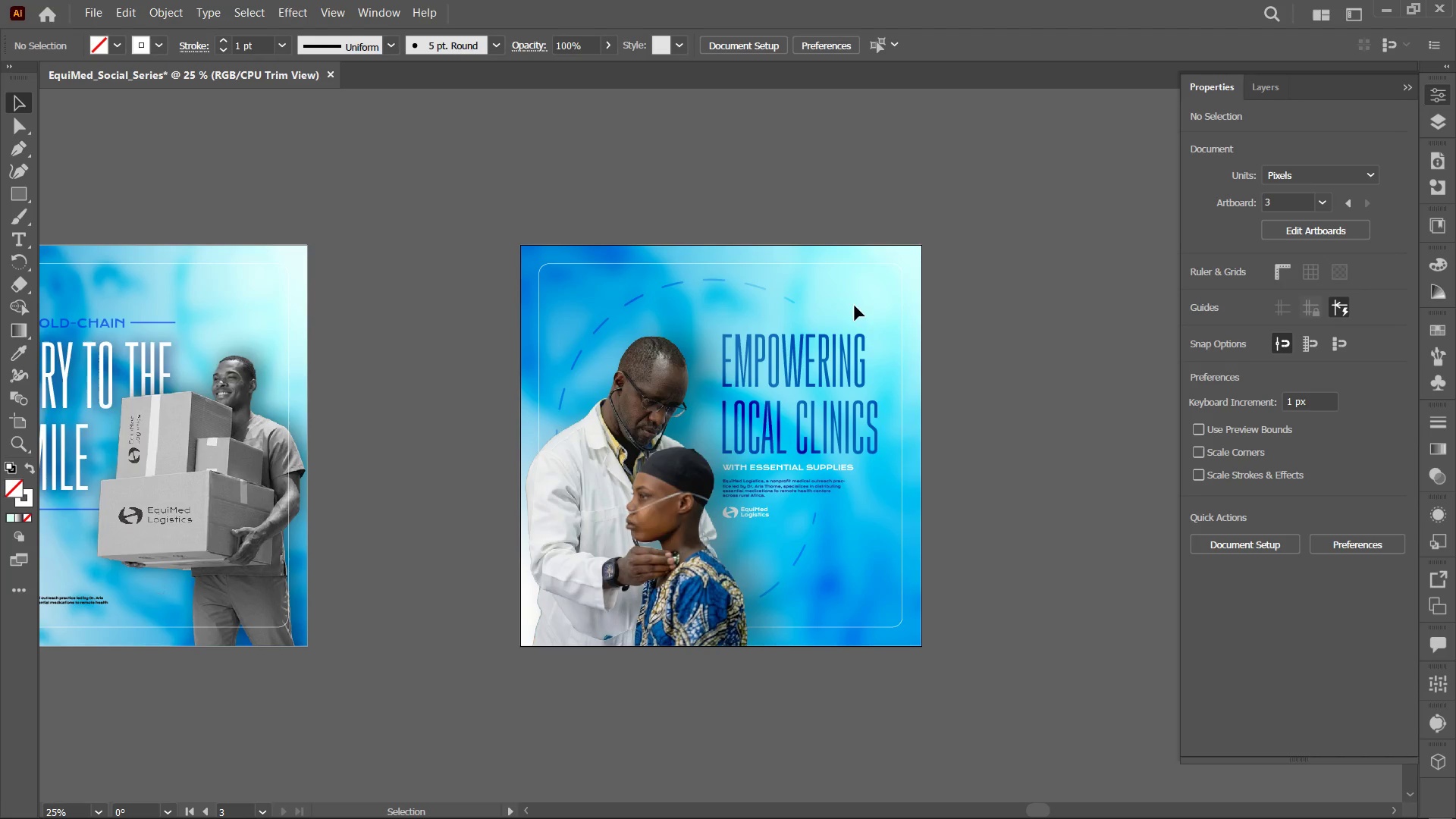 
left_click([839, 259])
 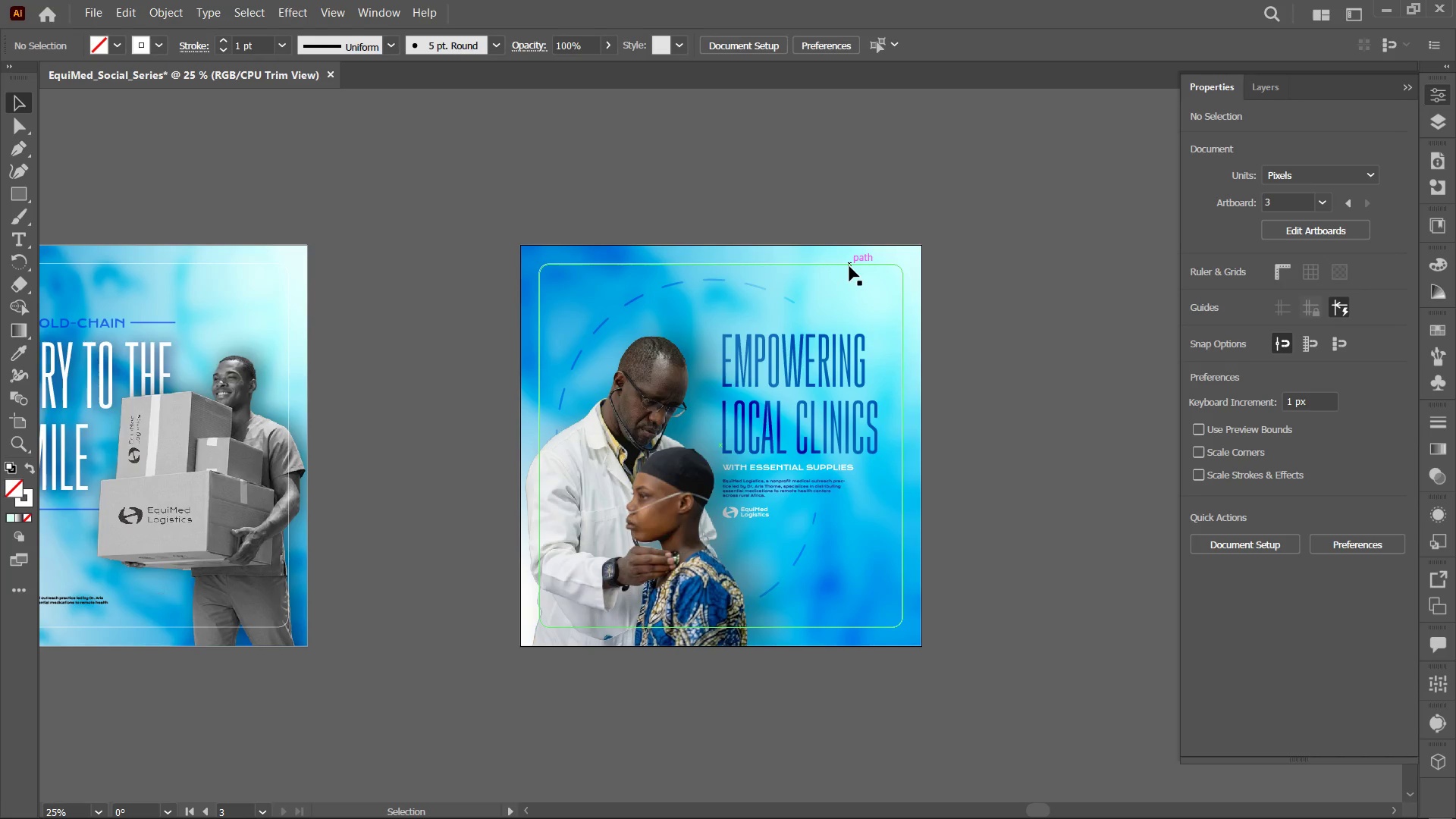 
left_click([849, 266])
 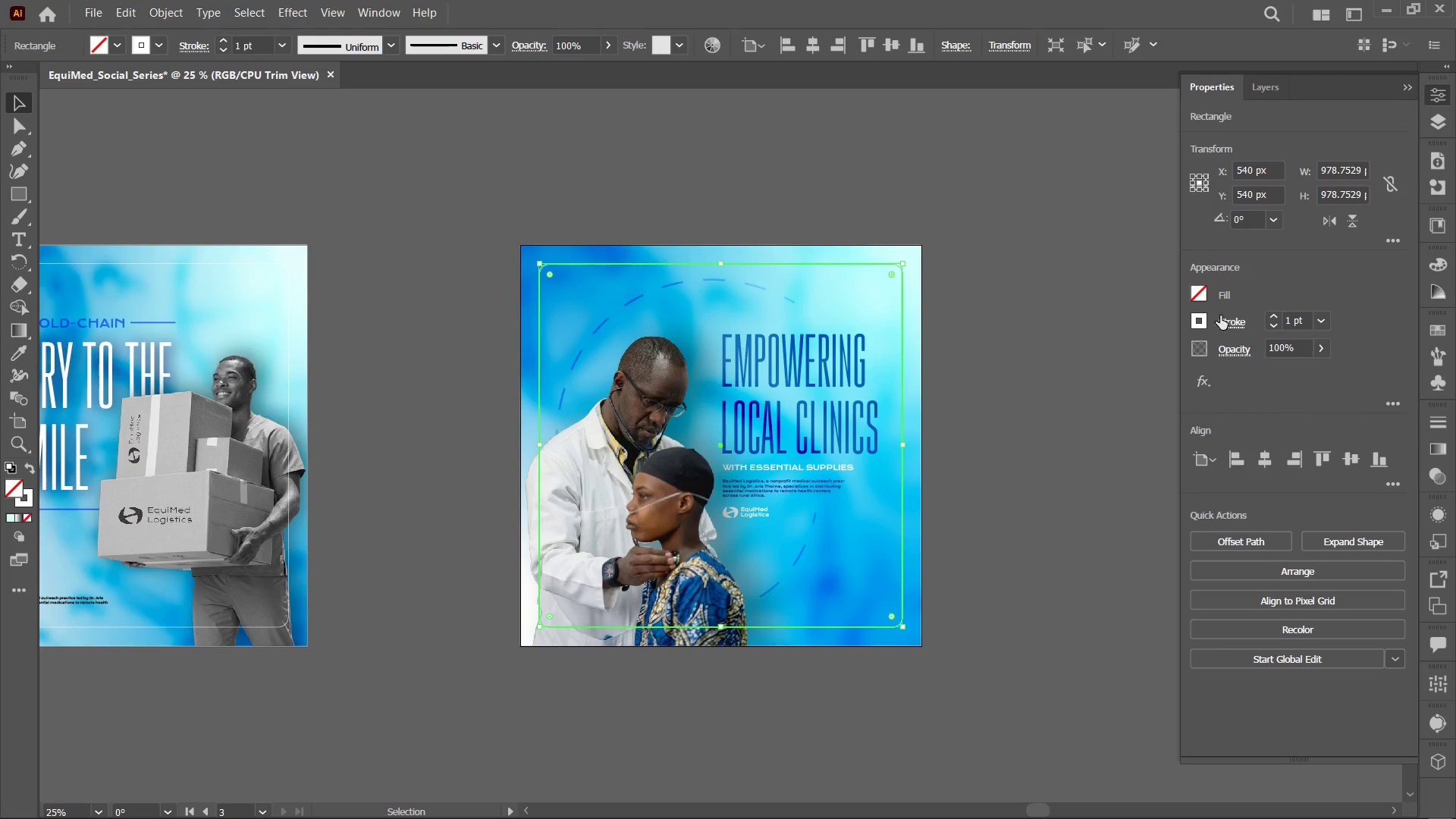 
left_click([1202, 322])
 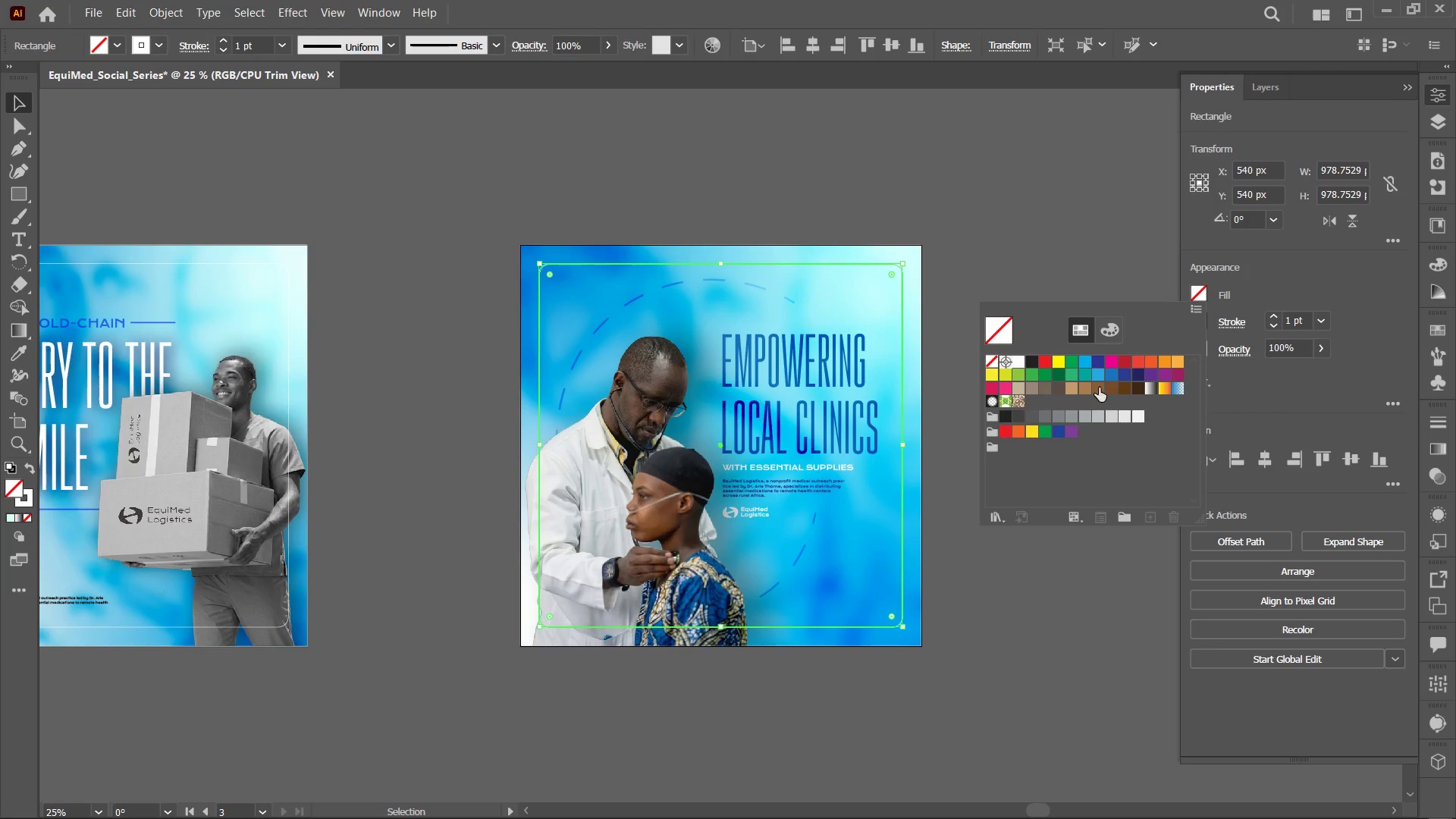 
left_click([1071, 326])
 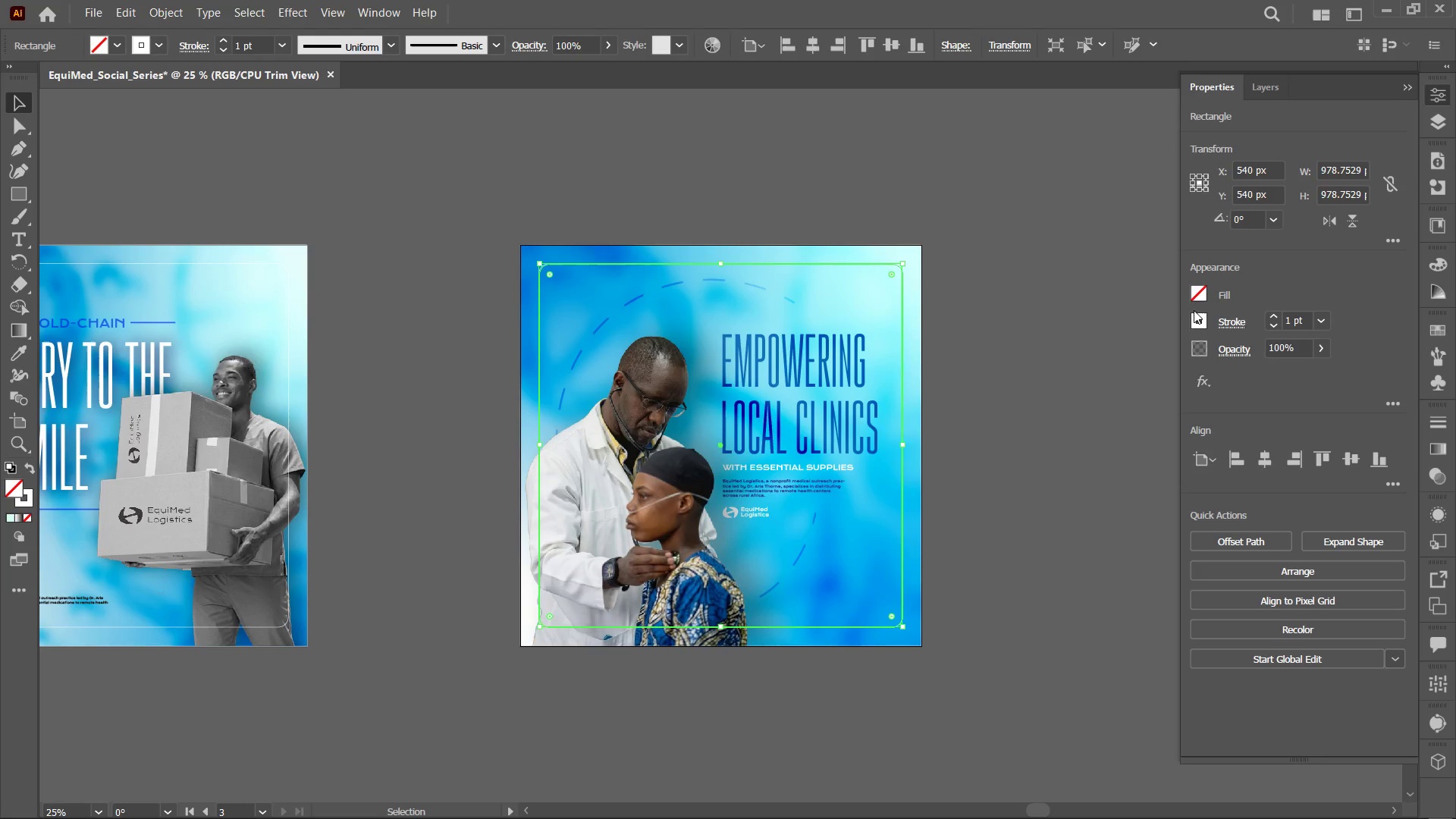 
left_click([1198, 297])
 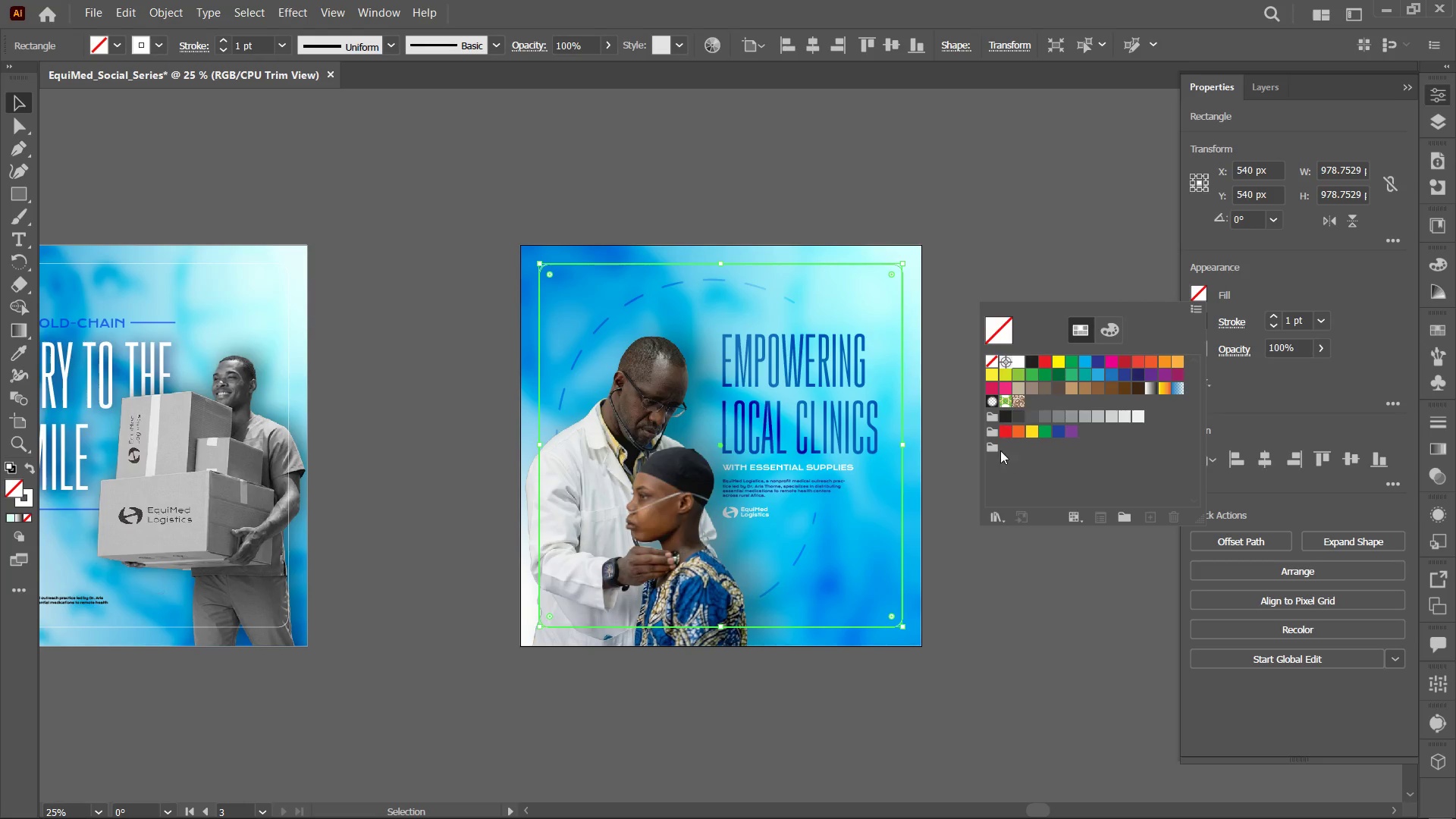 
left_click([993, 447])
 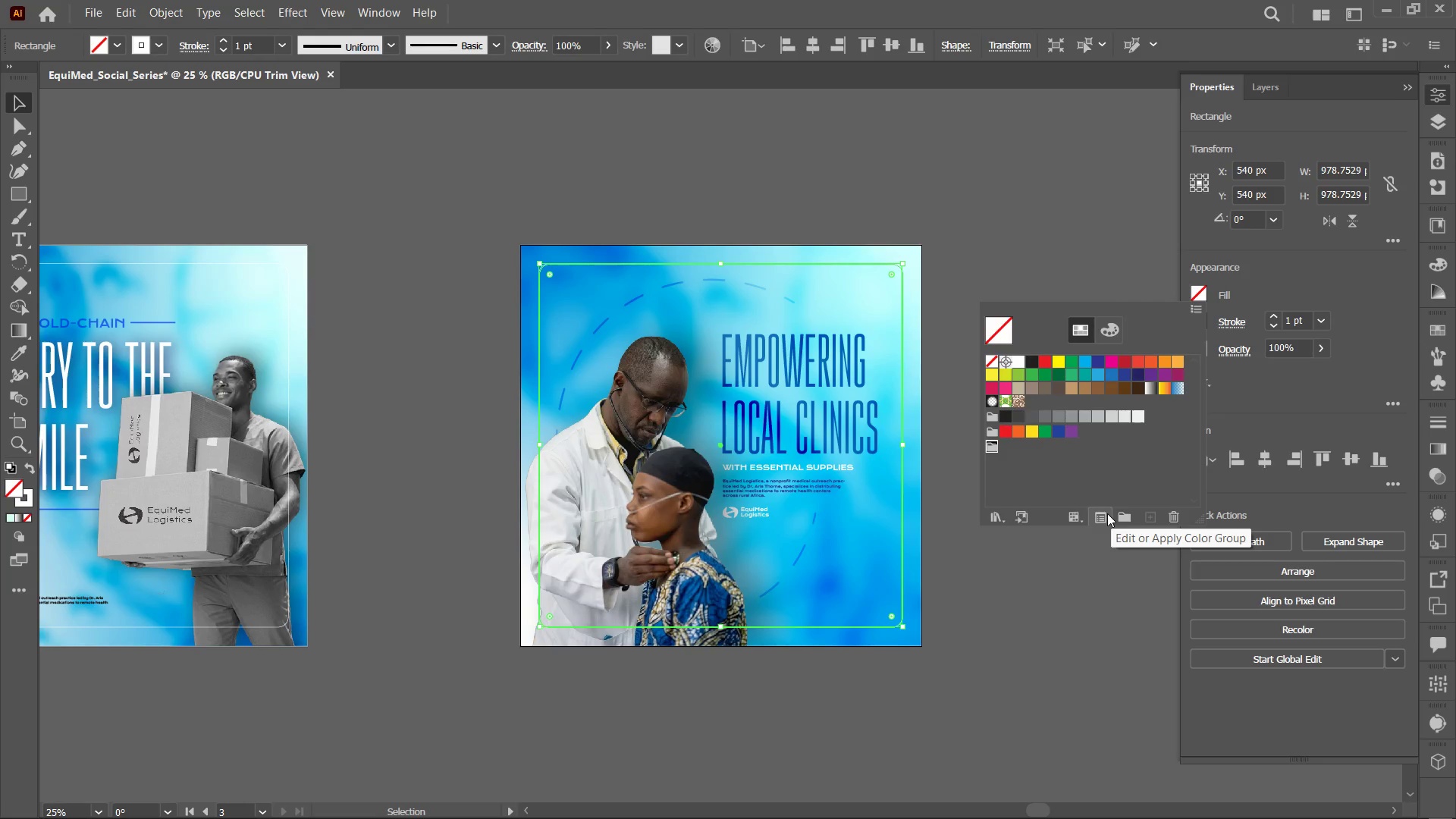 
left_click([1107, 513])
 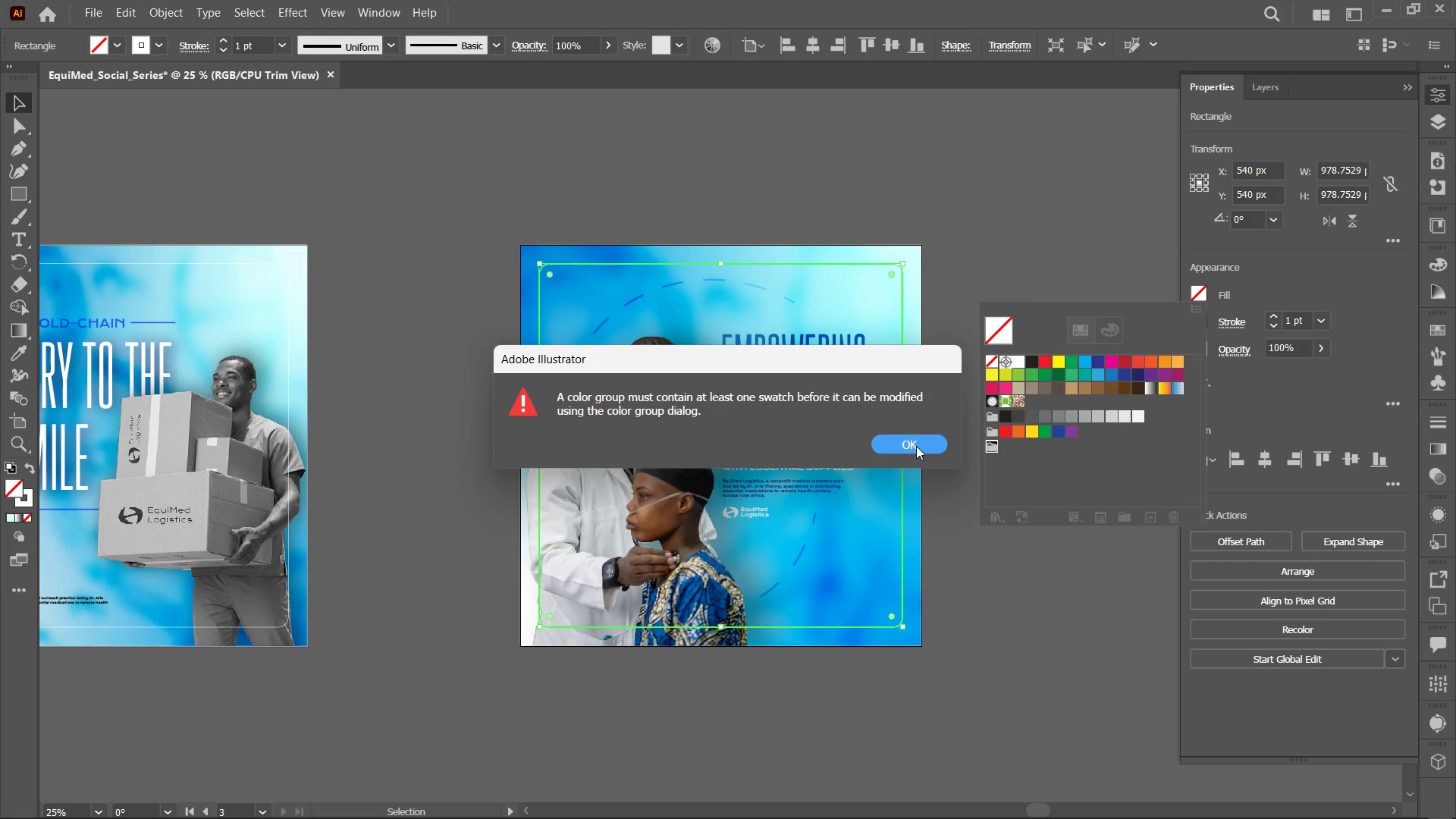 
wait(7.33)
 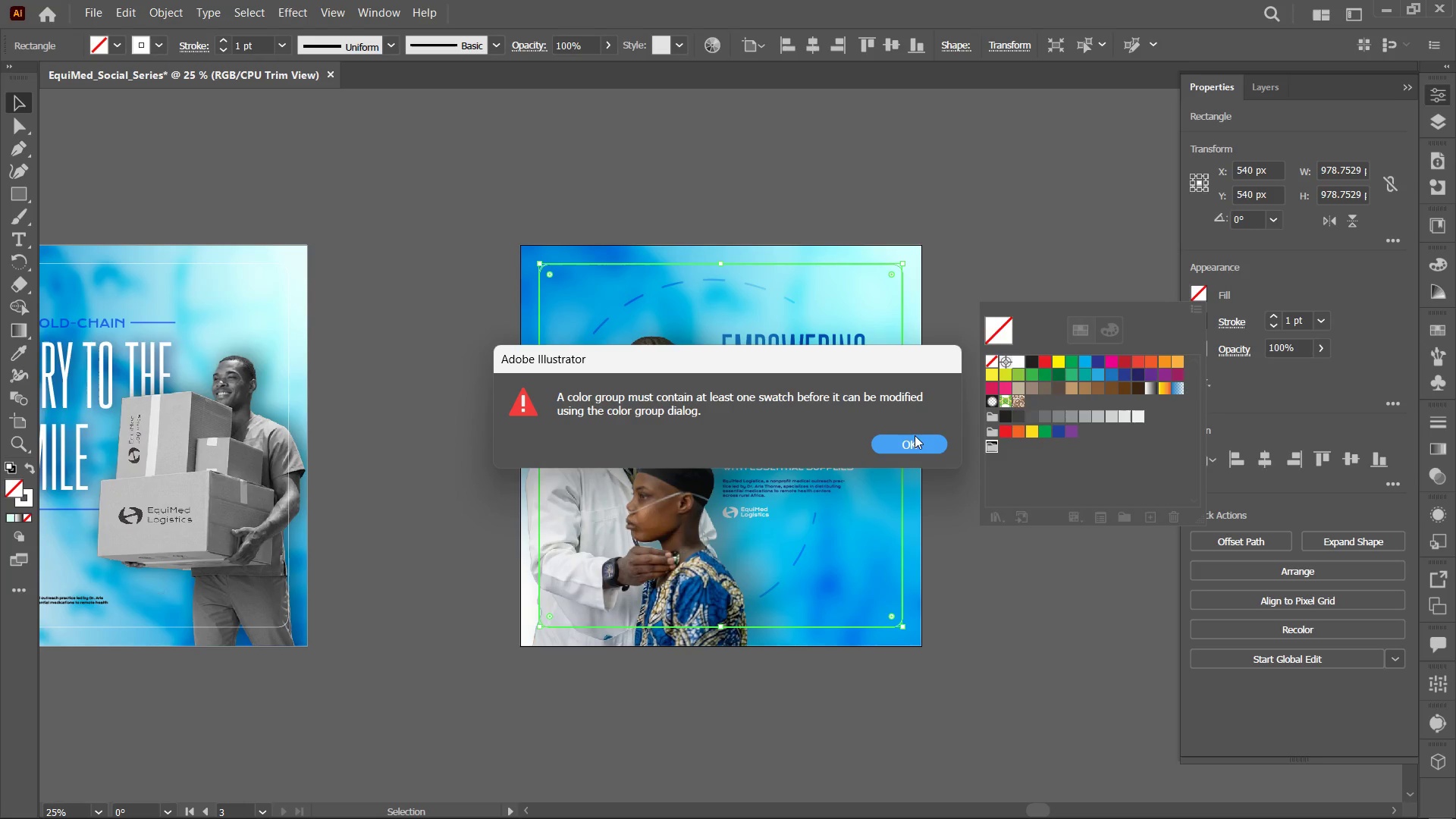 
left_click([916, 446])
 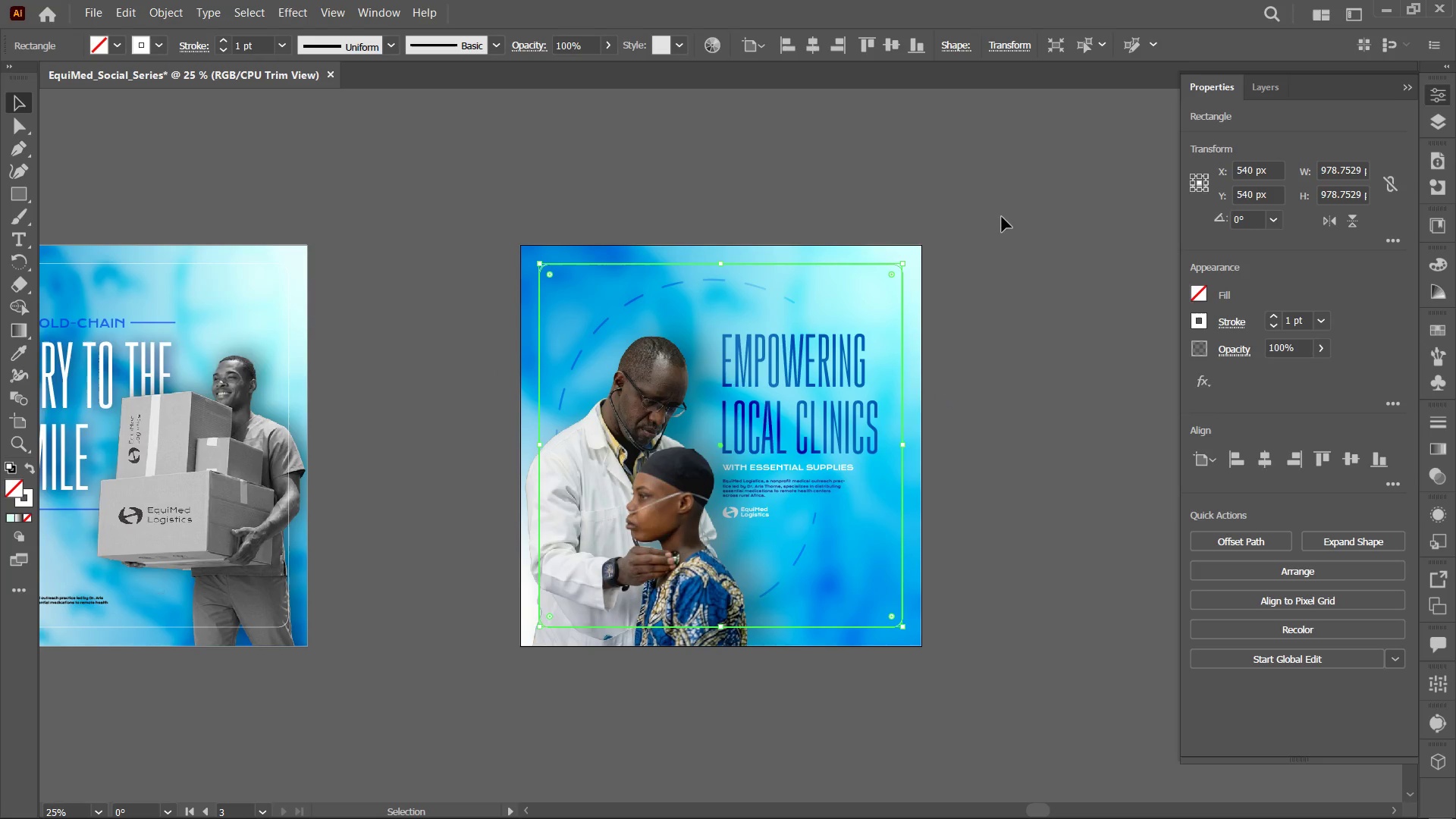 
left_click([1001, 234])
 